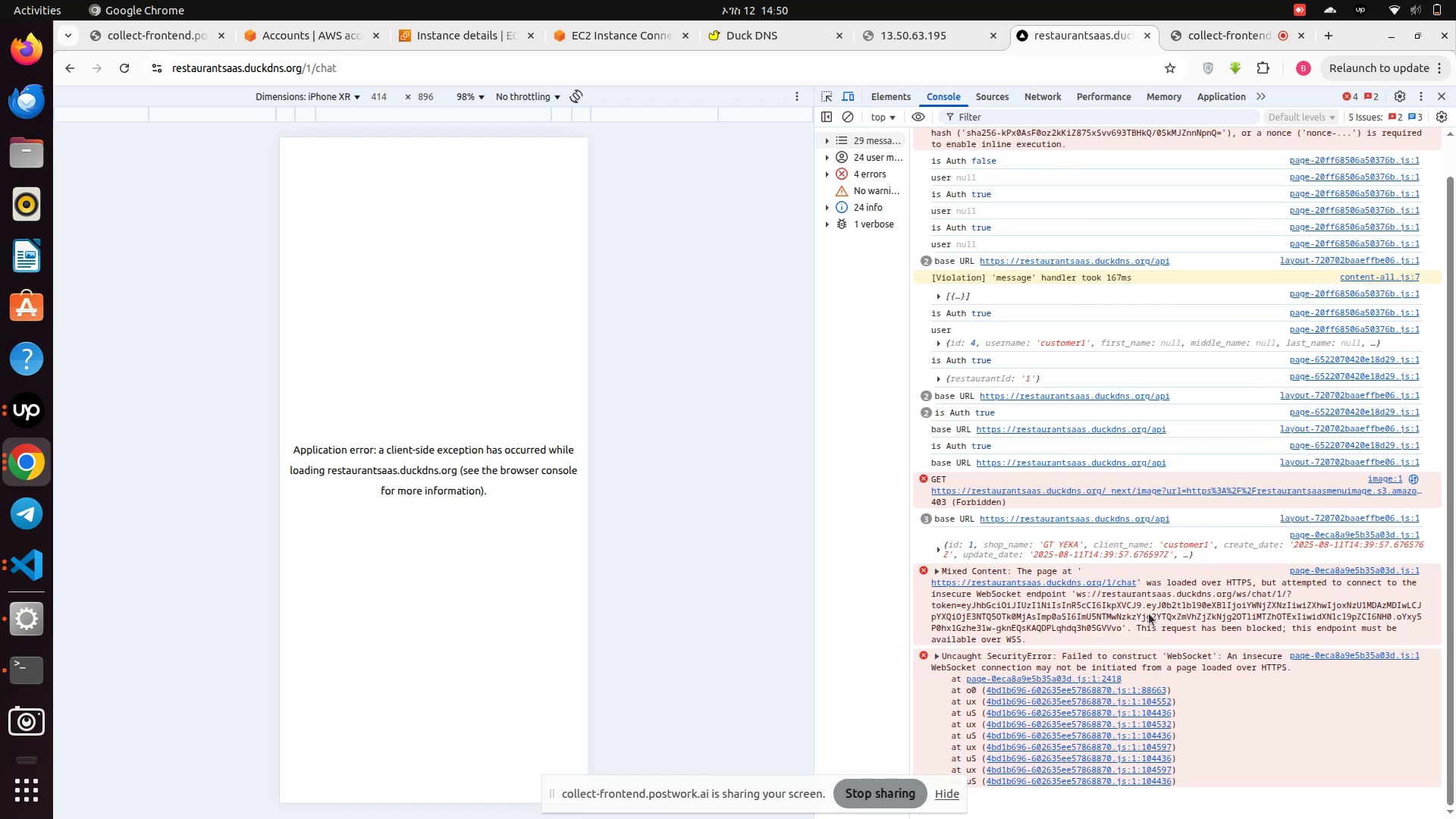 
scroll: coordinate [1149, 613], scroll_direction: down, amount: 1.0
 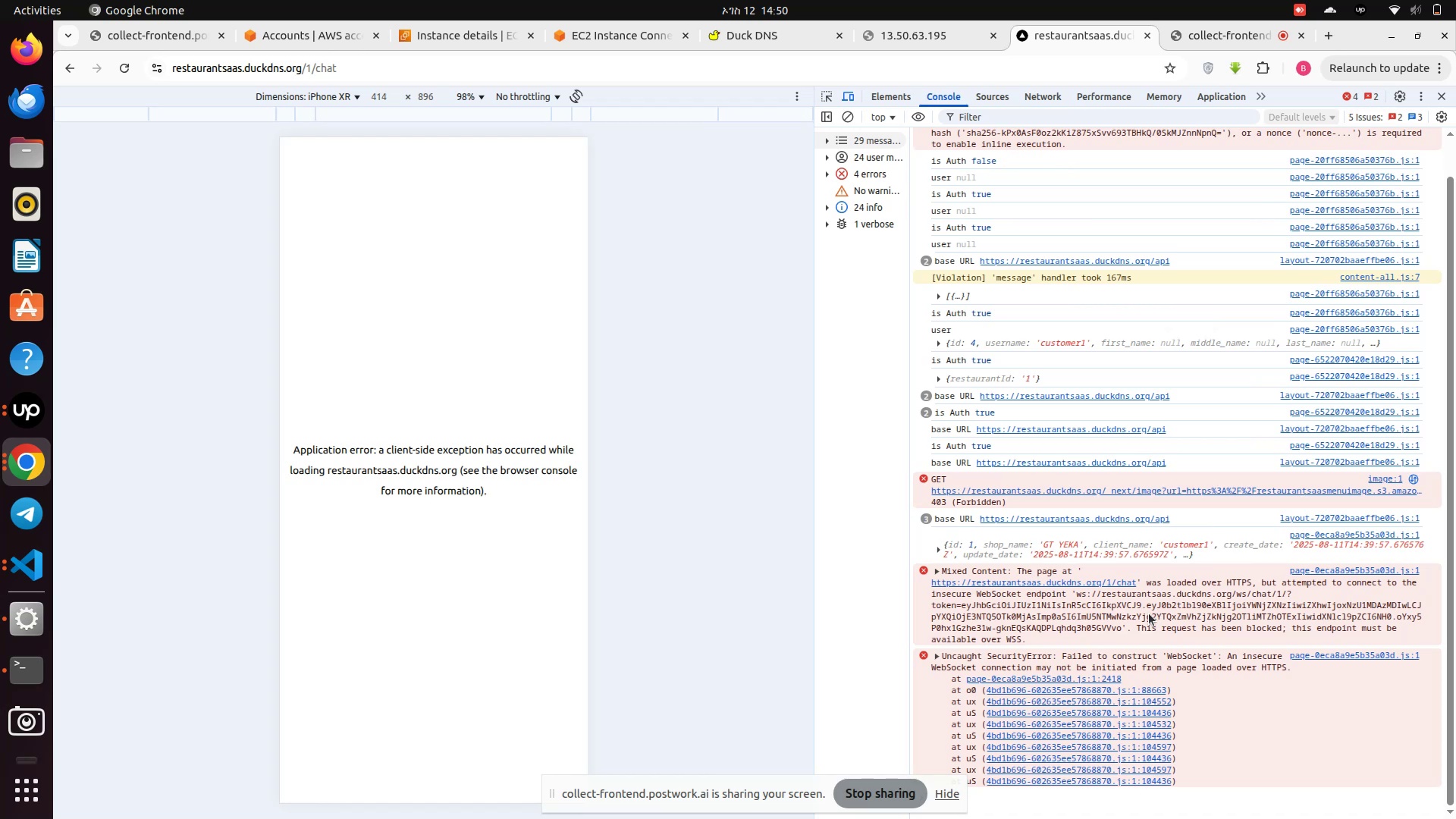 
wait(10.17)
 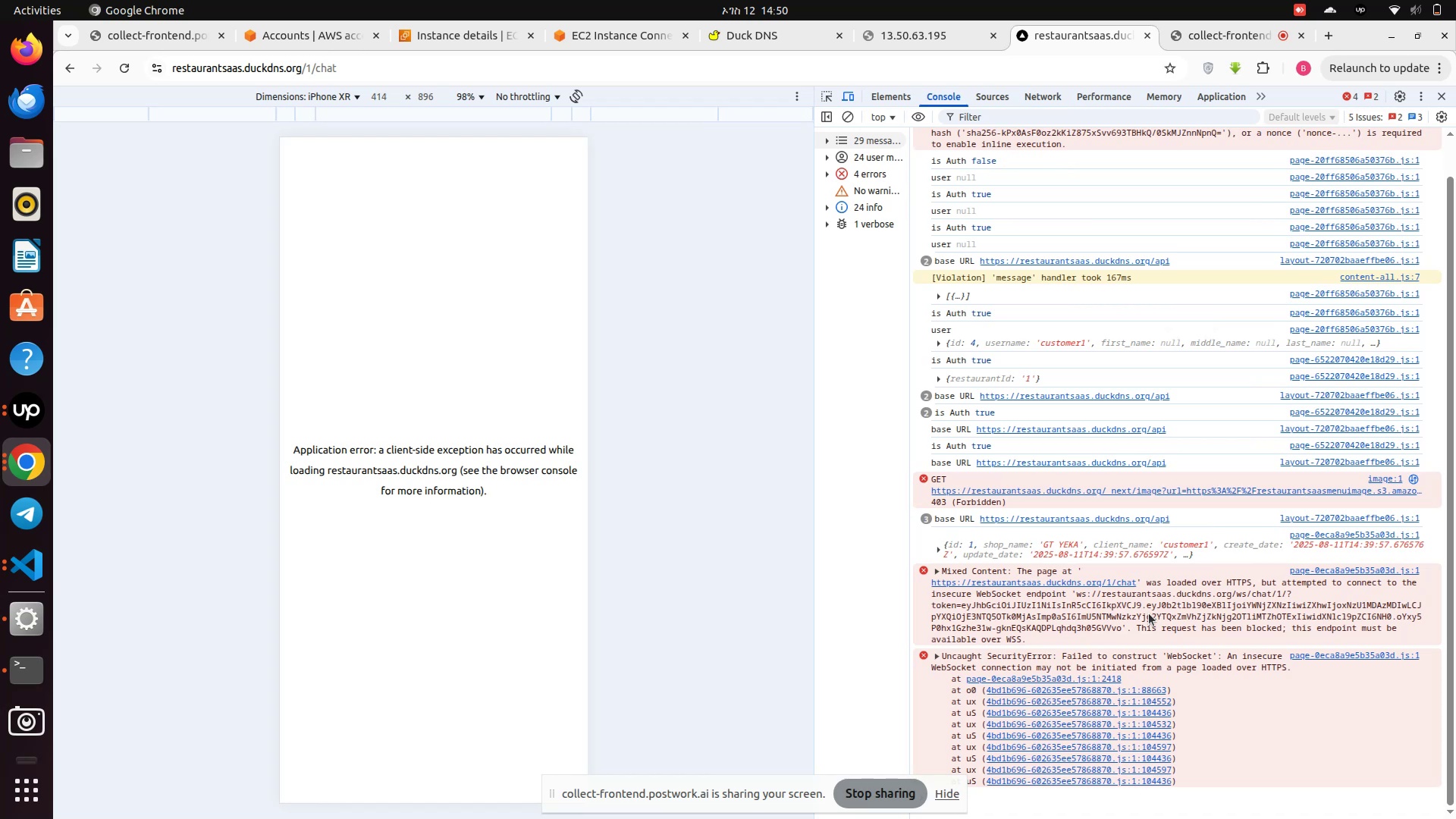 
left_click([10, 560])
 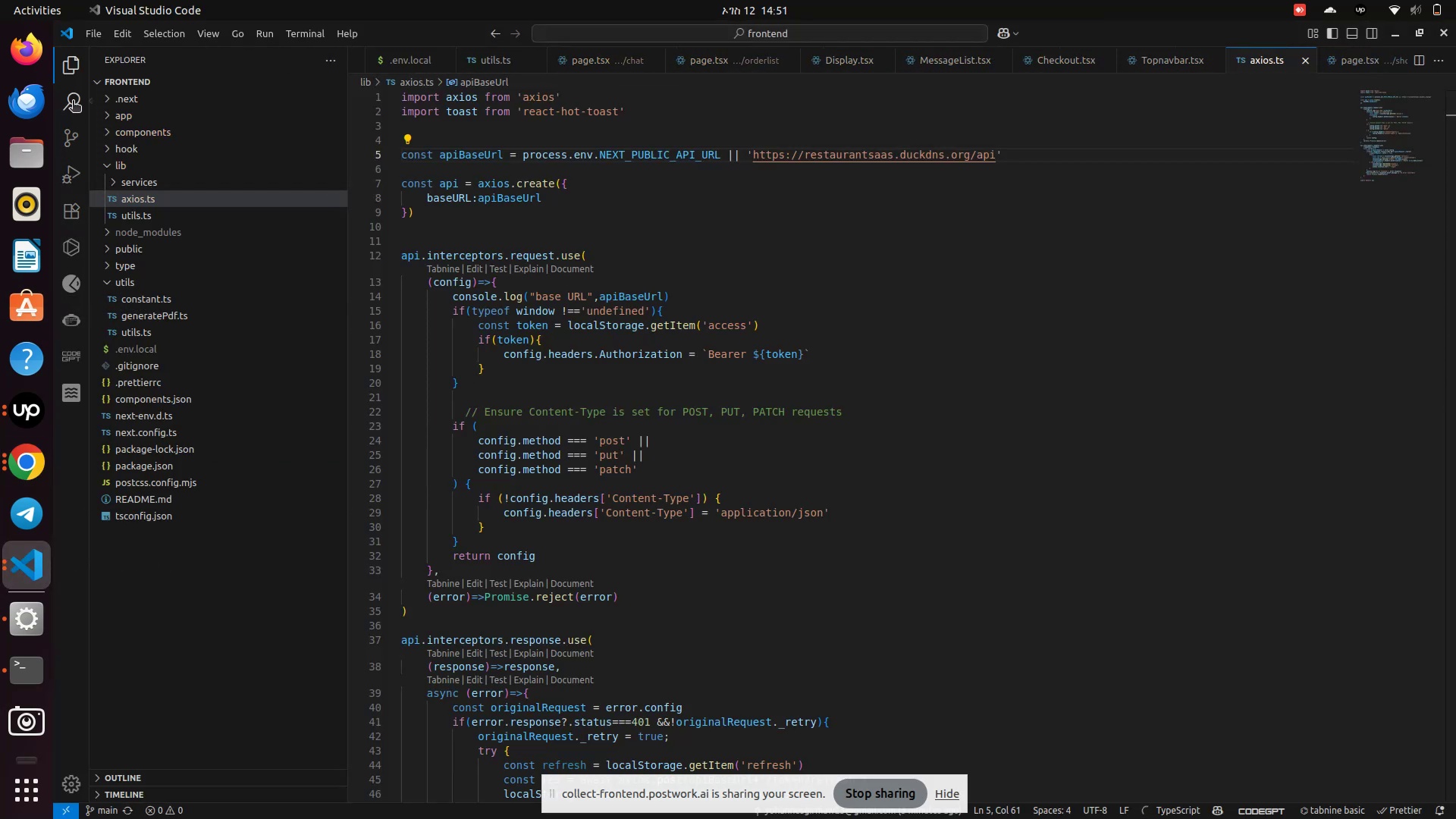 
left_click([73, 102])
 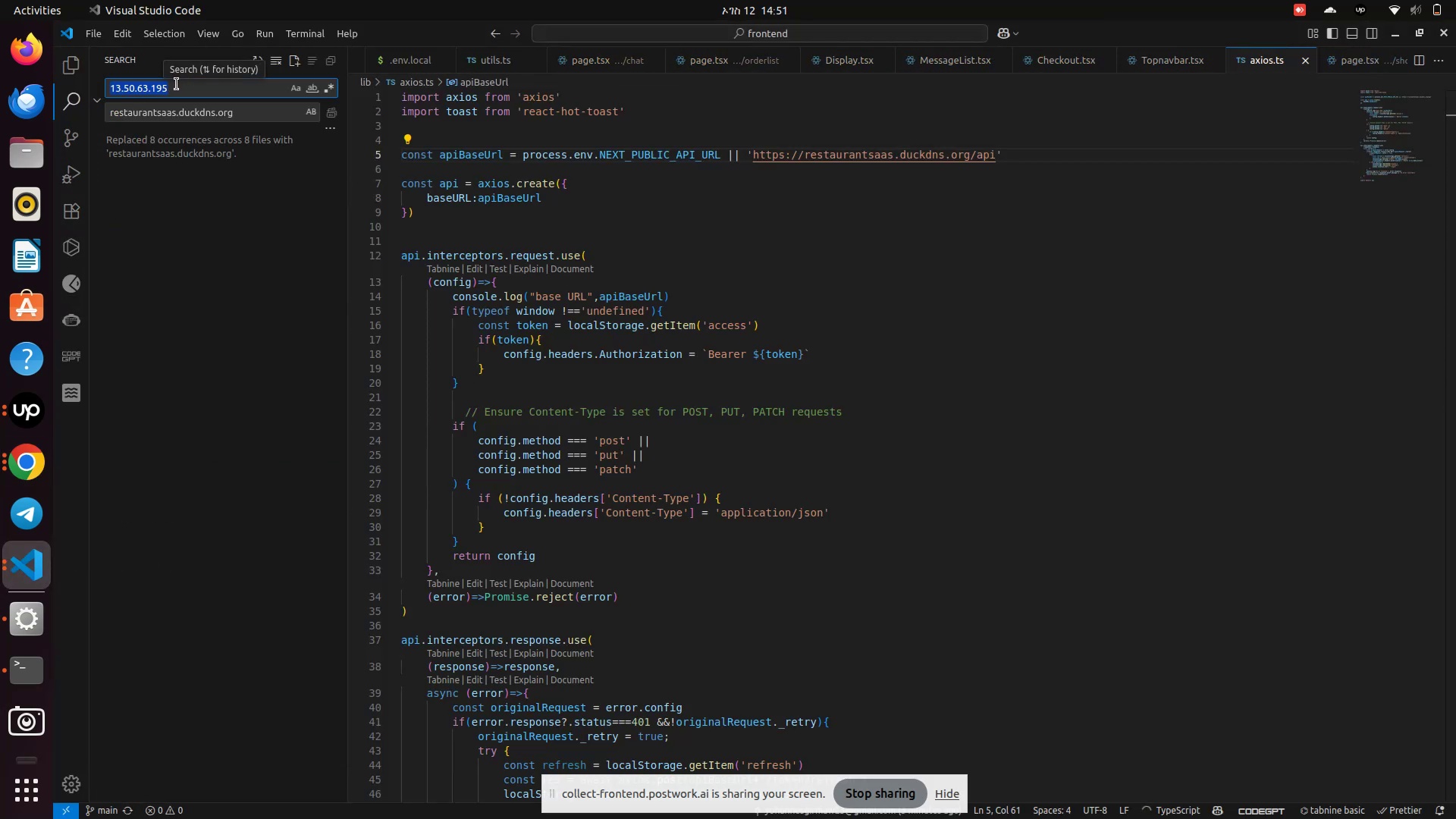 
left_click_drag(start_coordinate=[187, 83], to_coordinate=[120, 87])
 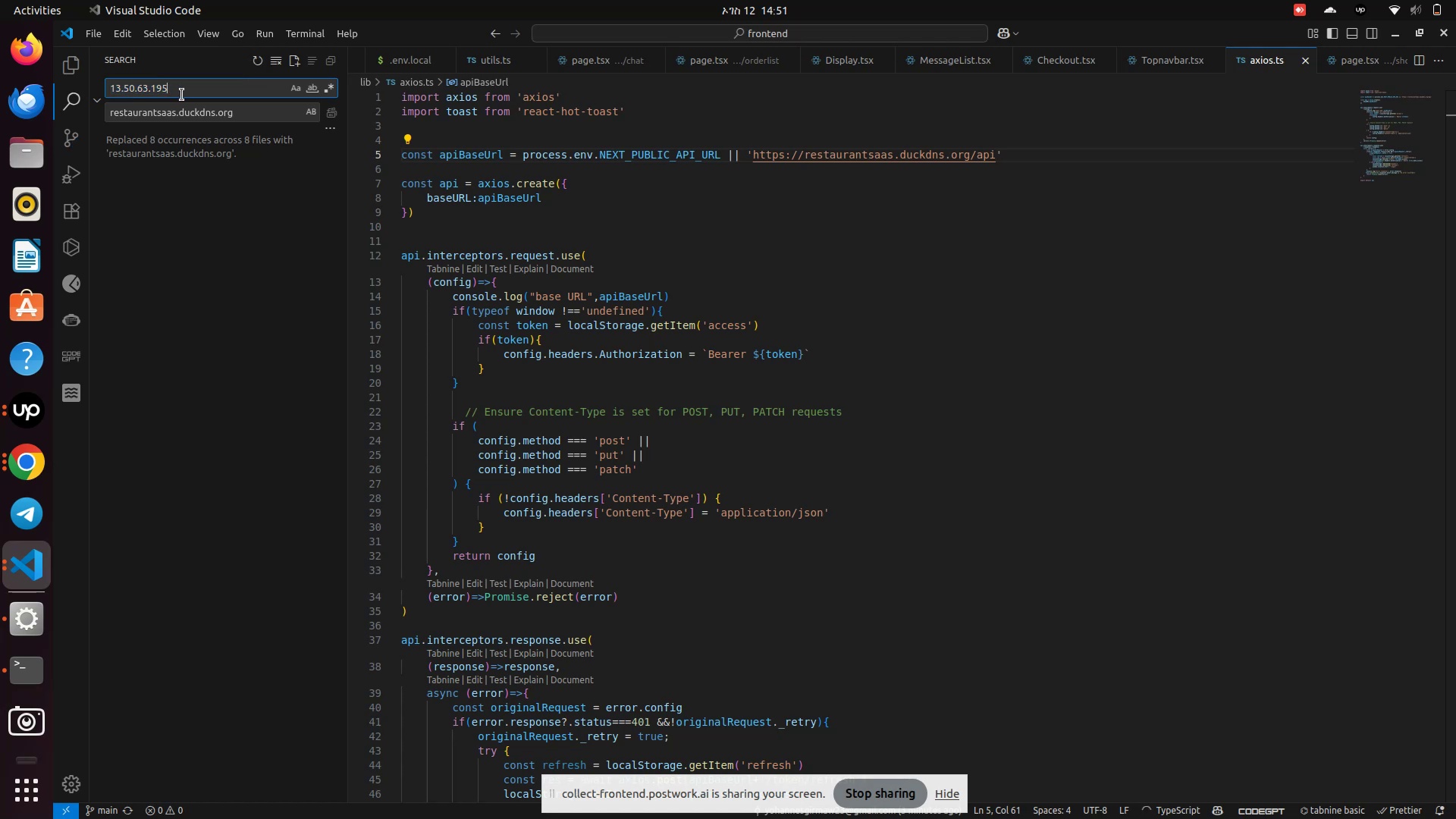 
left_click([182, 95])
 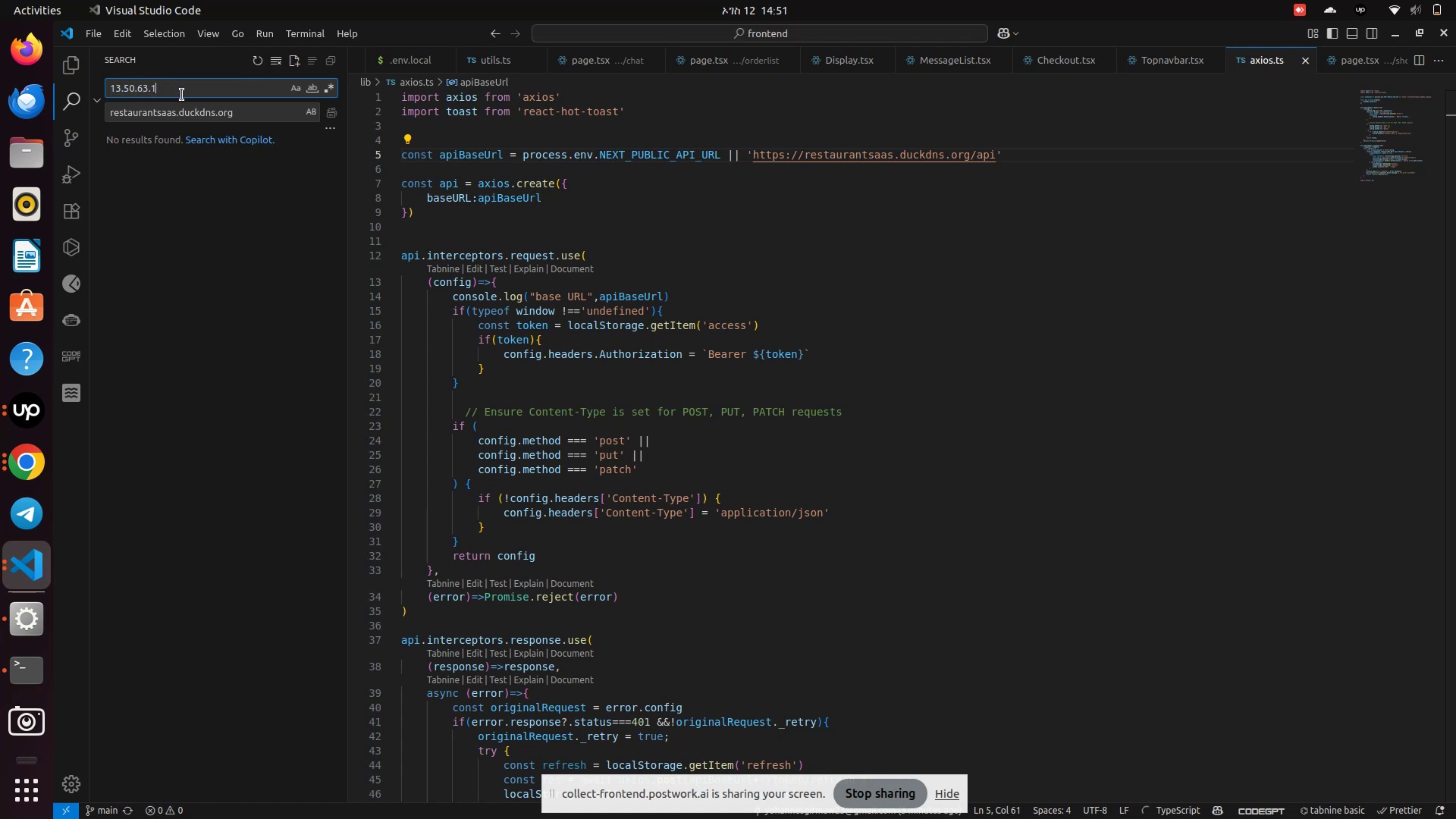 
hold_key(key=Backspace, duration=1.02)
 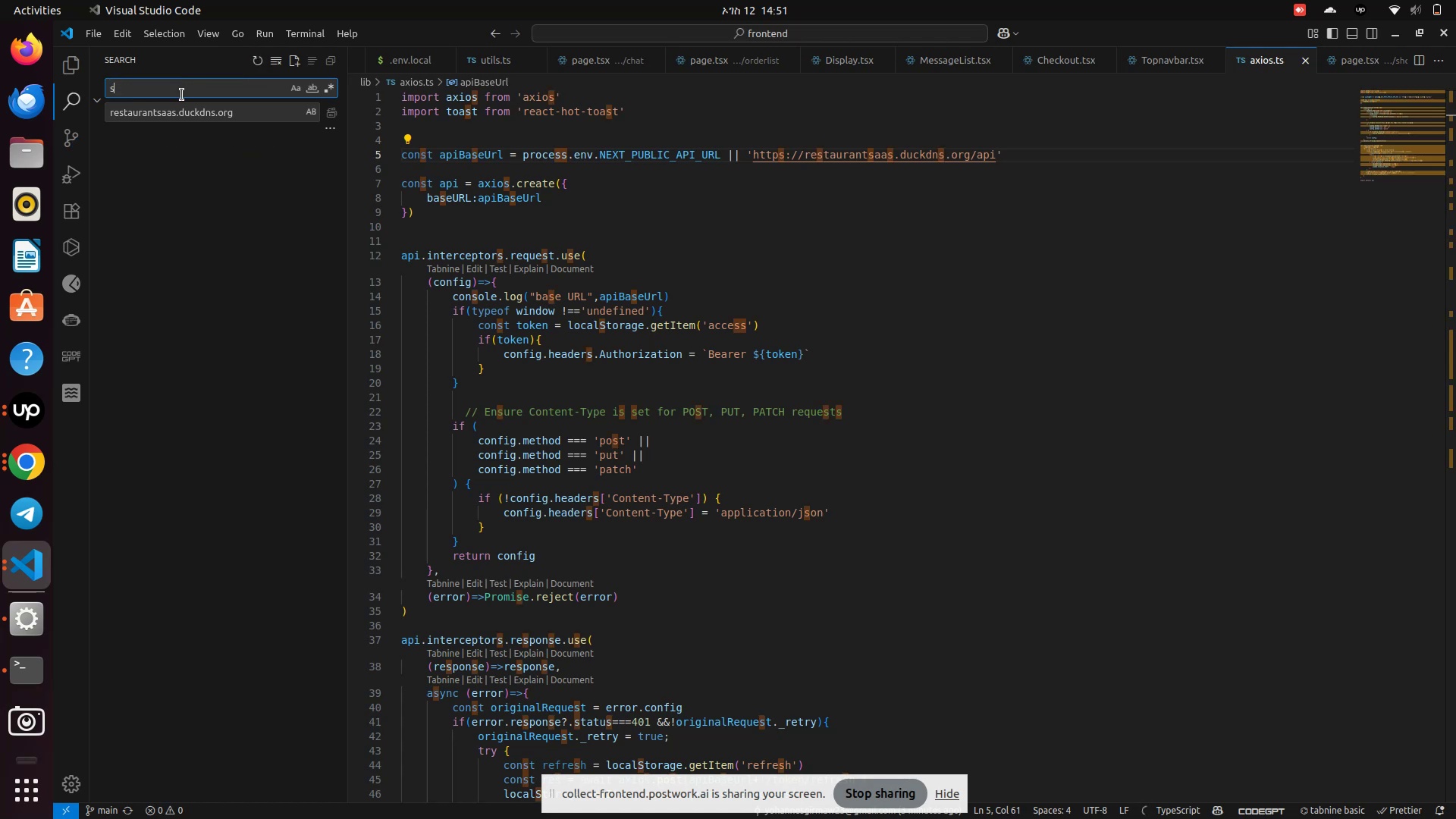 
type(s)
key(Backspace)
type(wss)
key(Backspace)
type(/)
 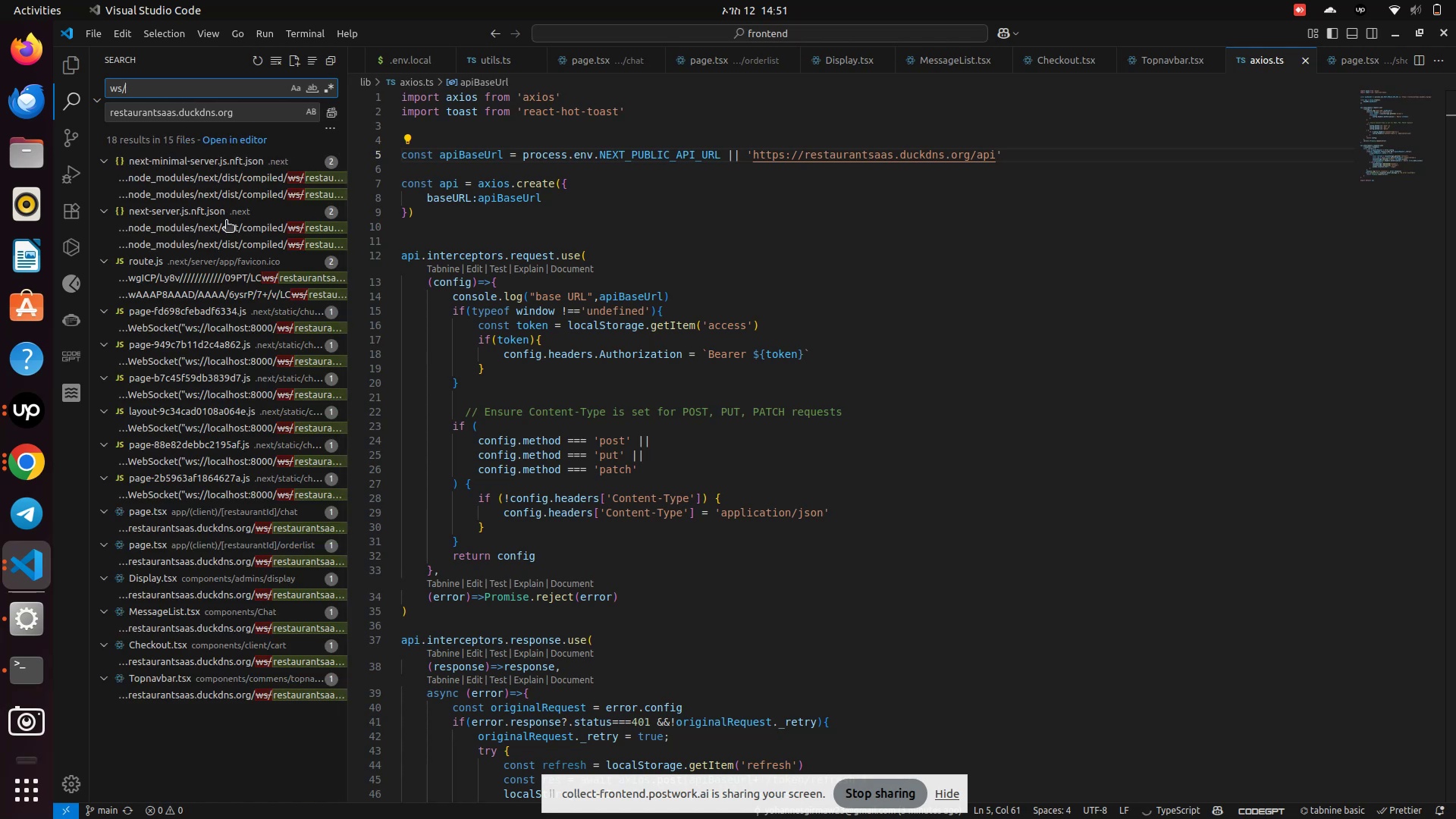 
mouse_move([213, 228])
 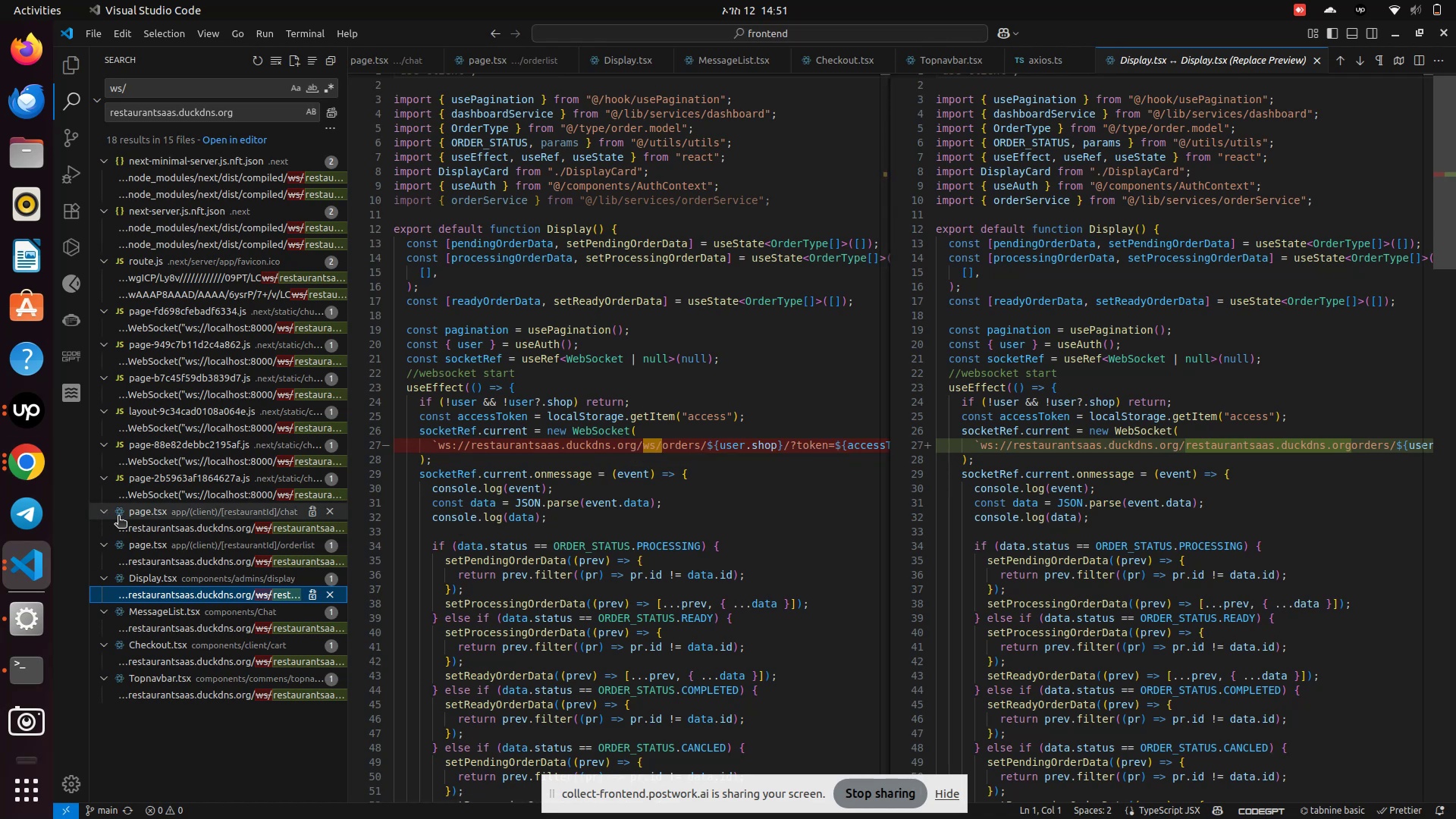 
wait(12.96)
 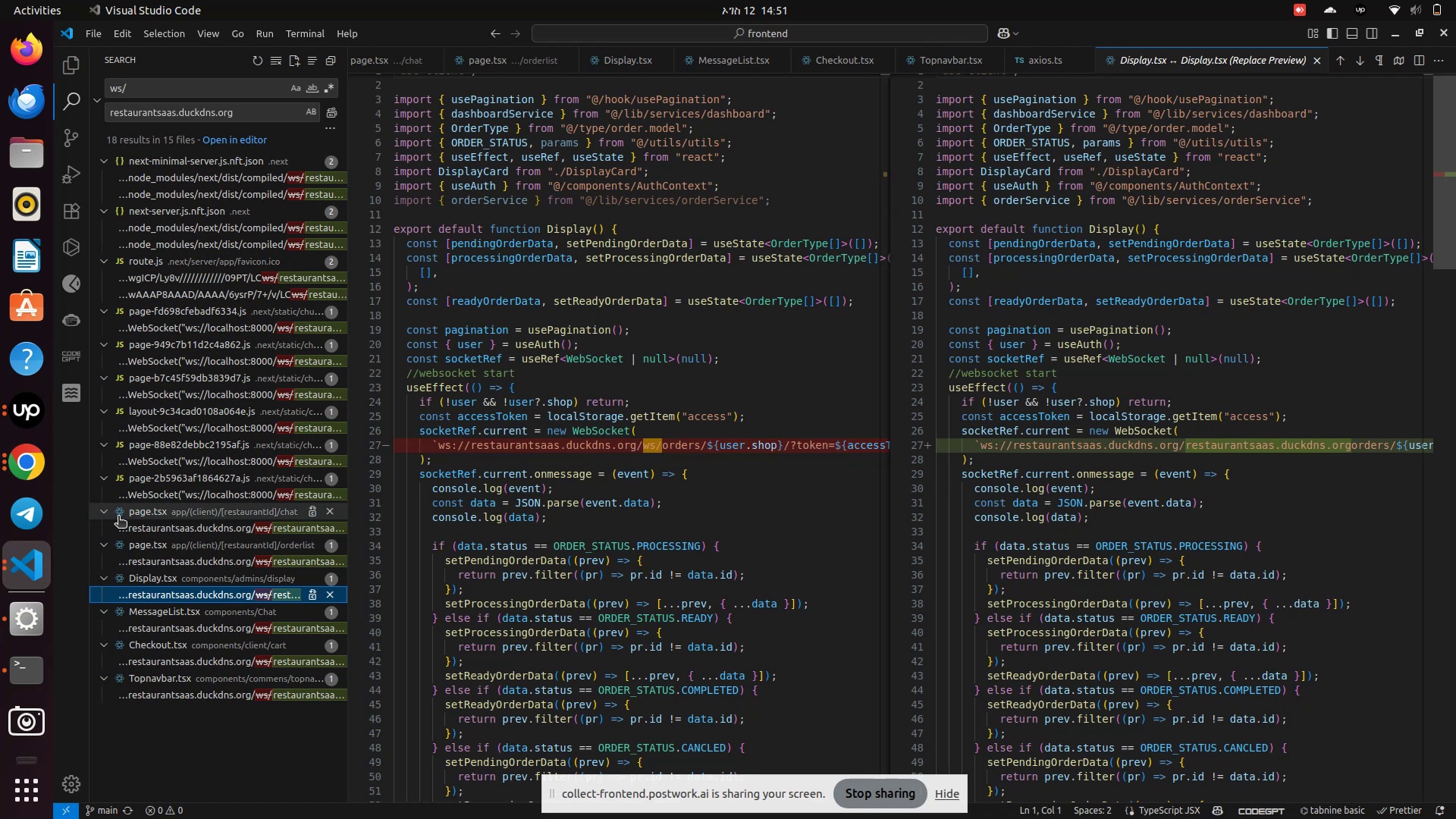 
left_click([155, 83])
 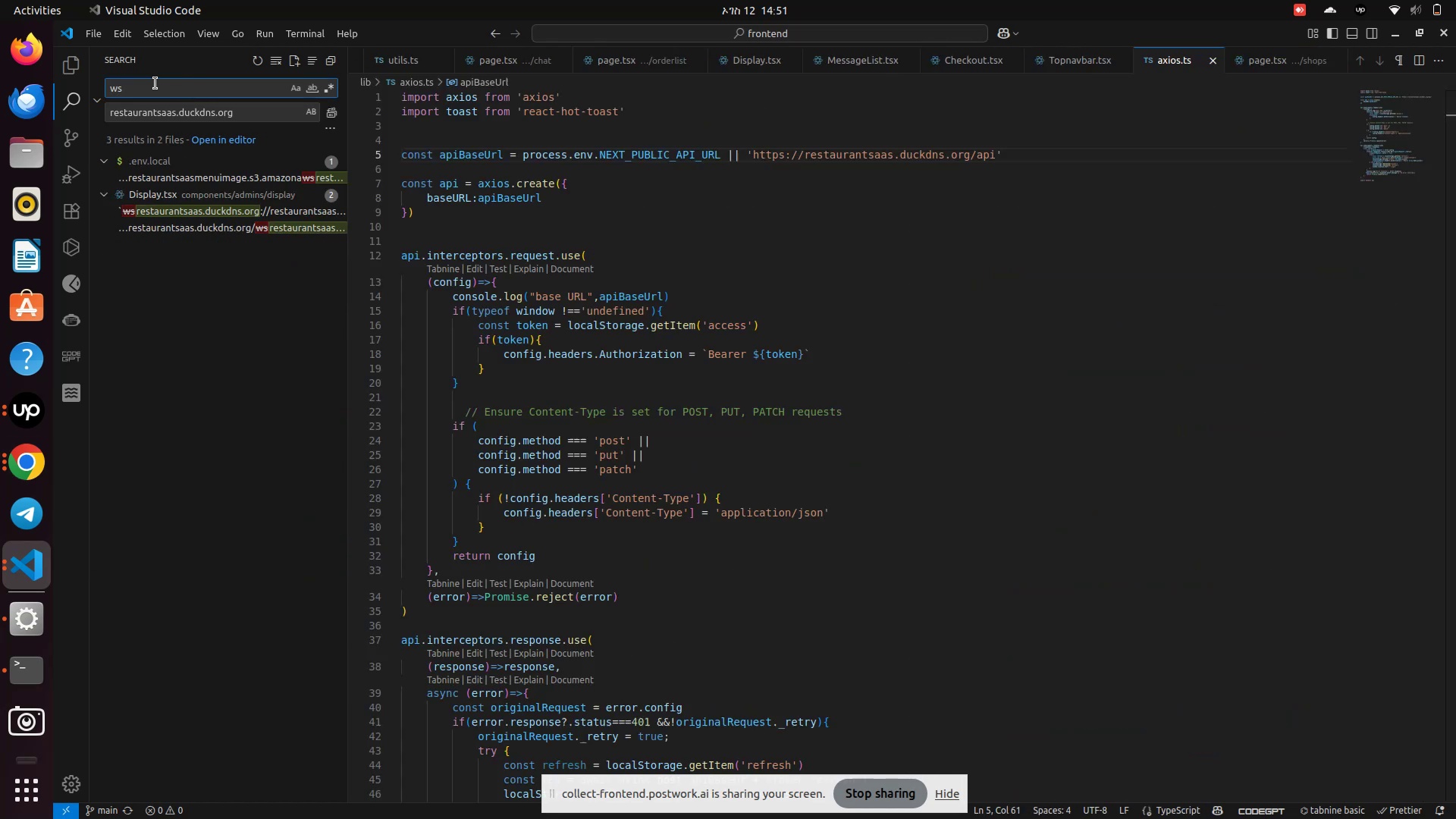 
key(Backspace)
 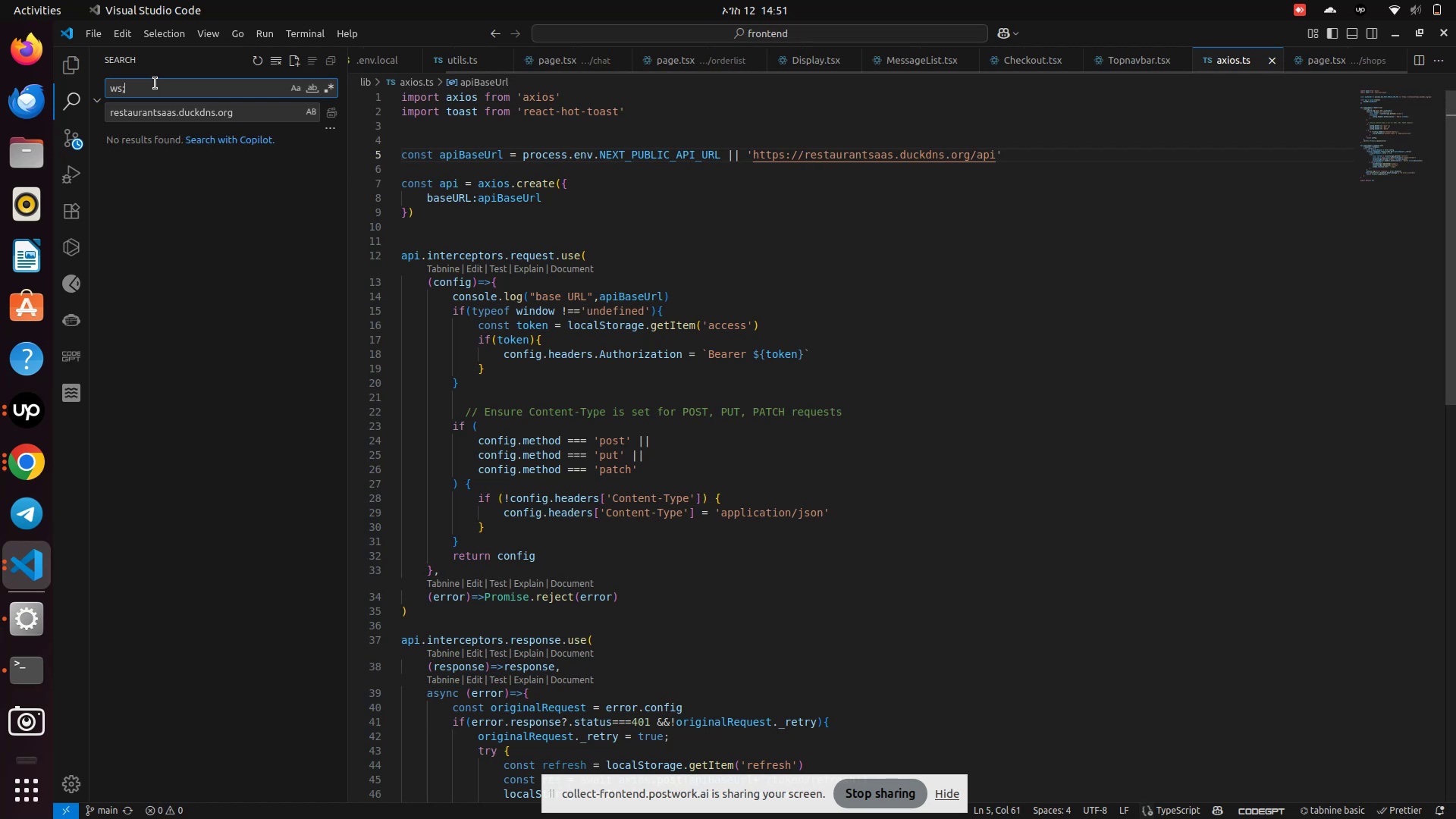 
key(Semicolon)
 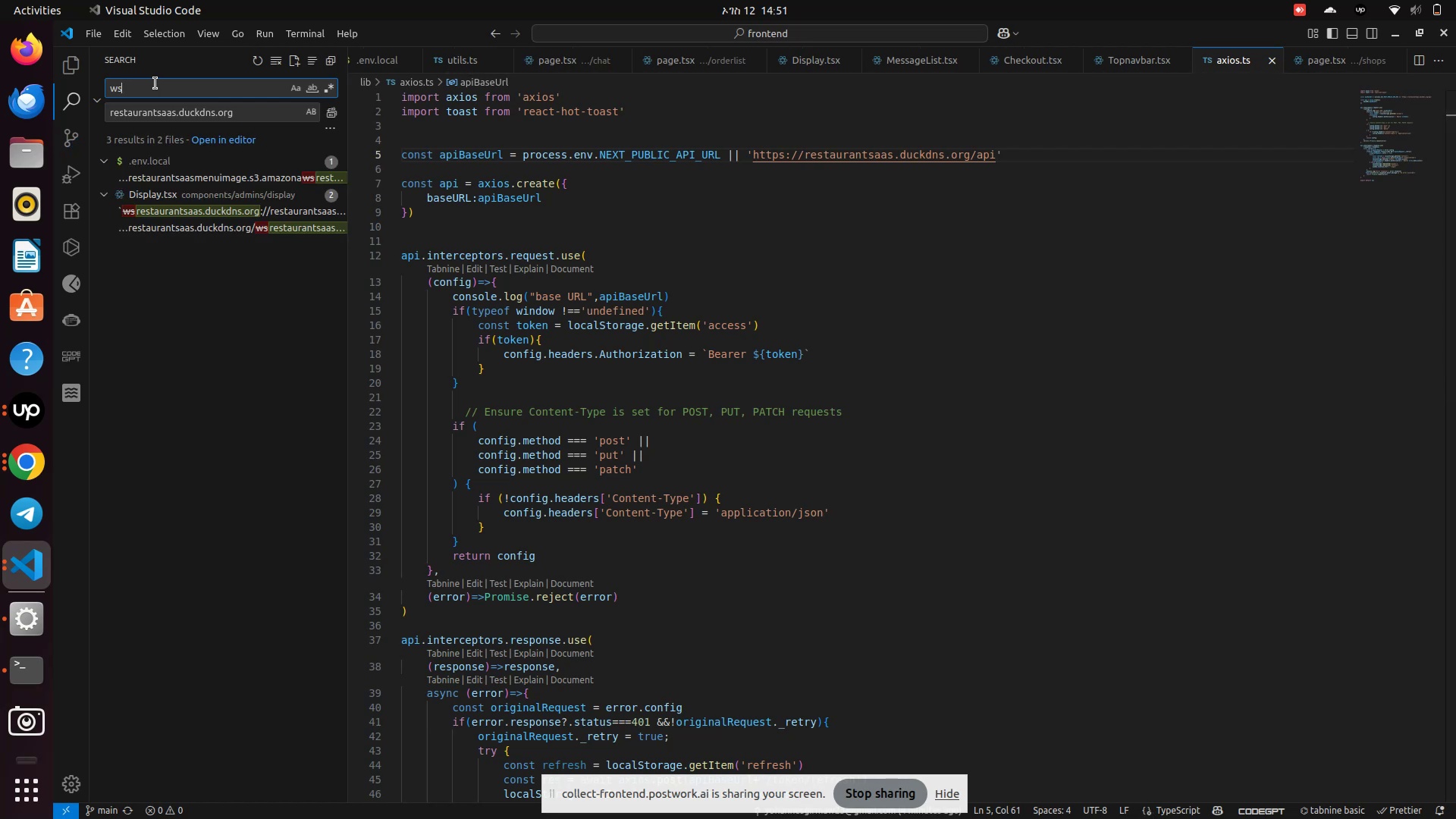 
key(Backspace)
 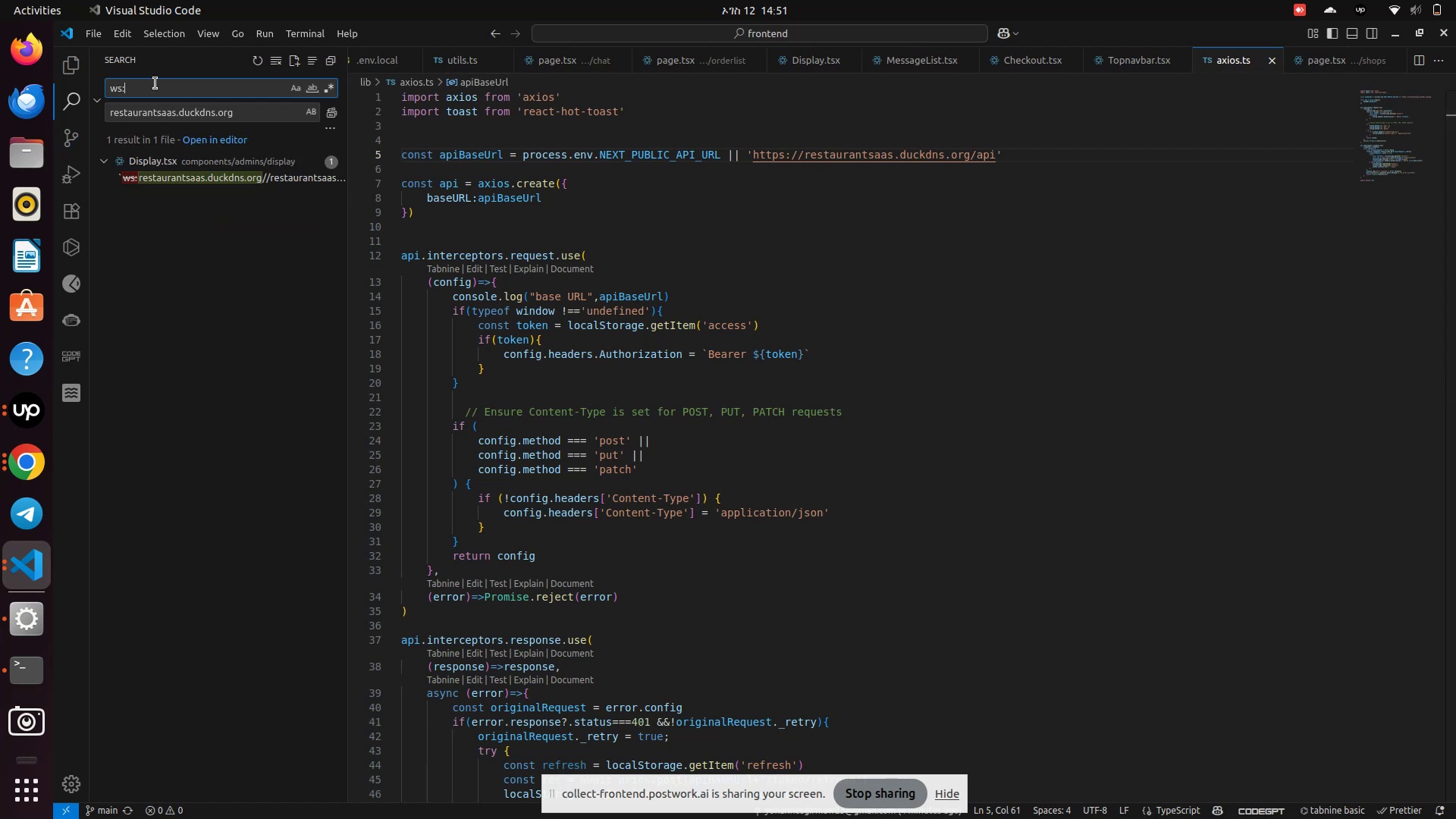 
key(Shift+ShiftRight)
 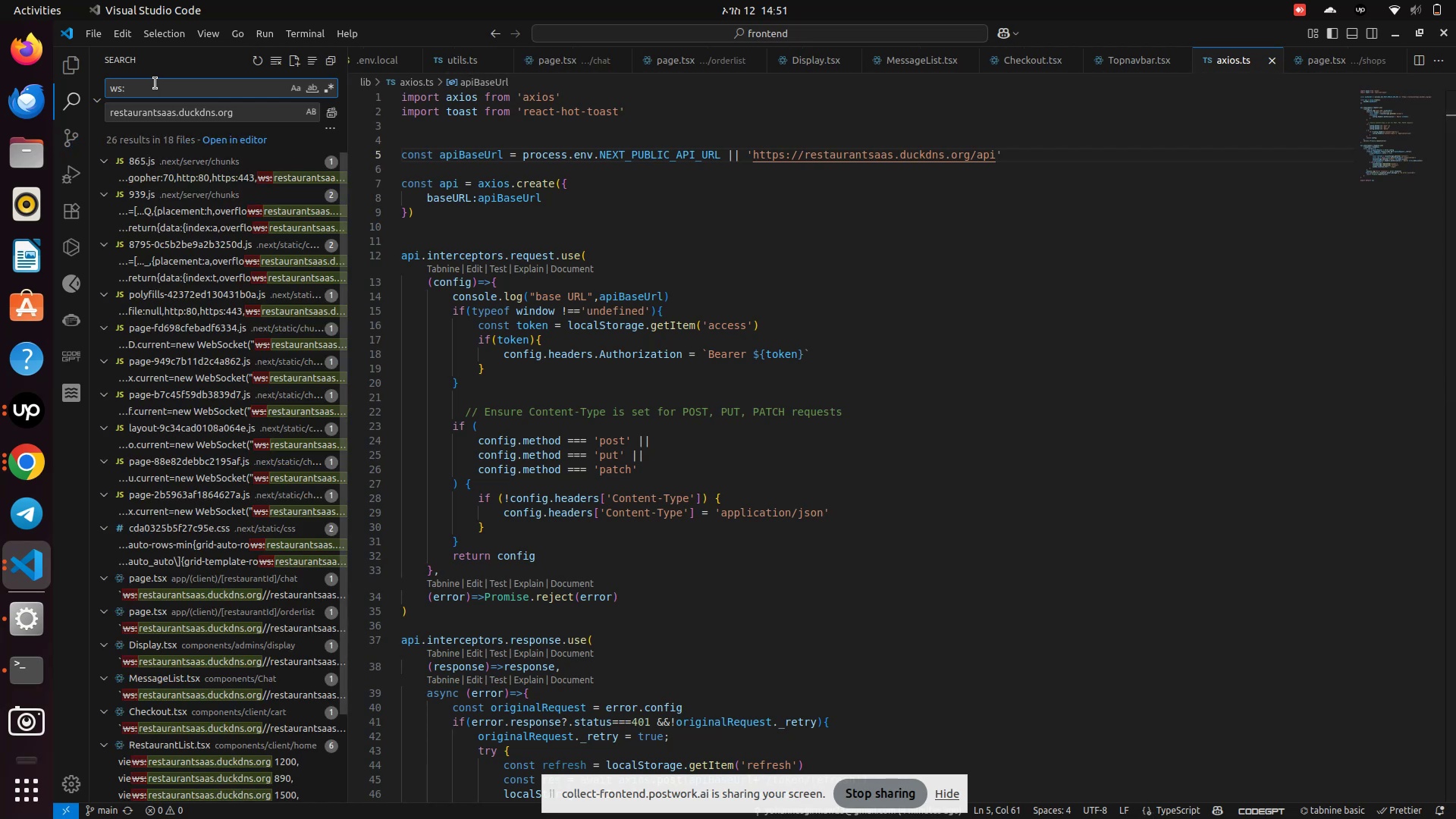 
key(Shift+Semicolon)
 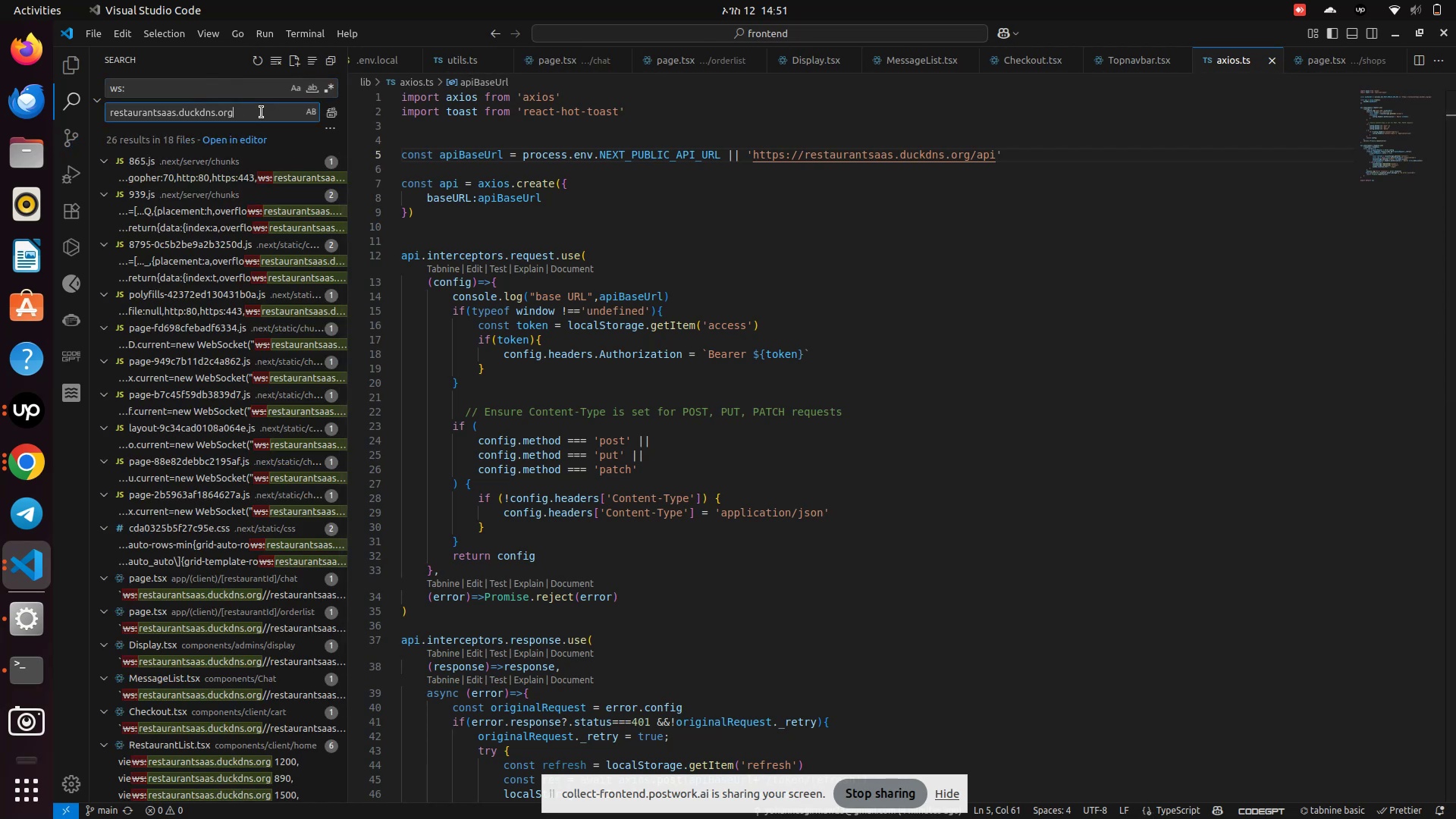 
left_click([262, 112])
 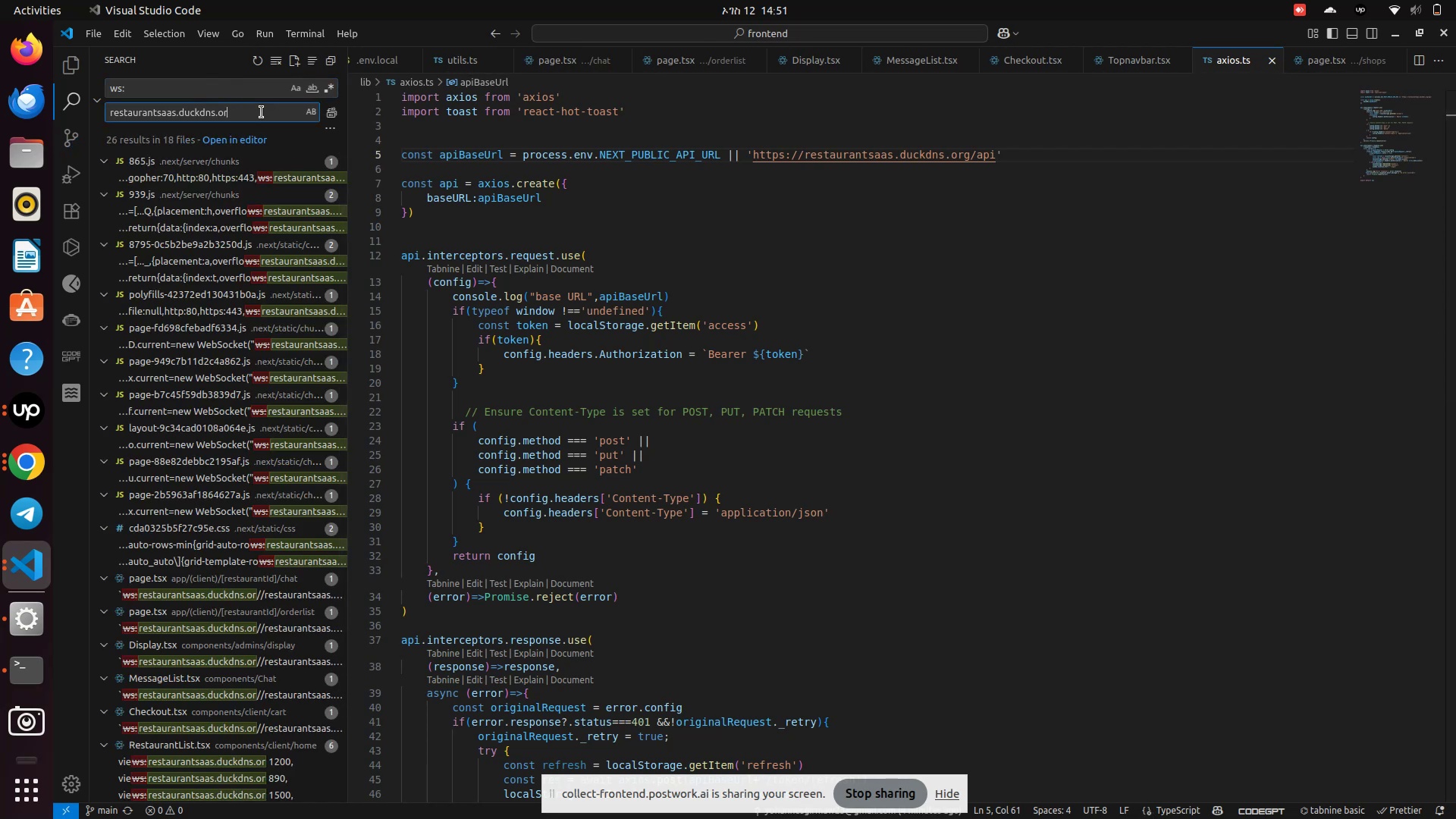 
hold_key(key=Backspace, duration=1.5)
 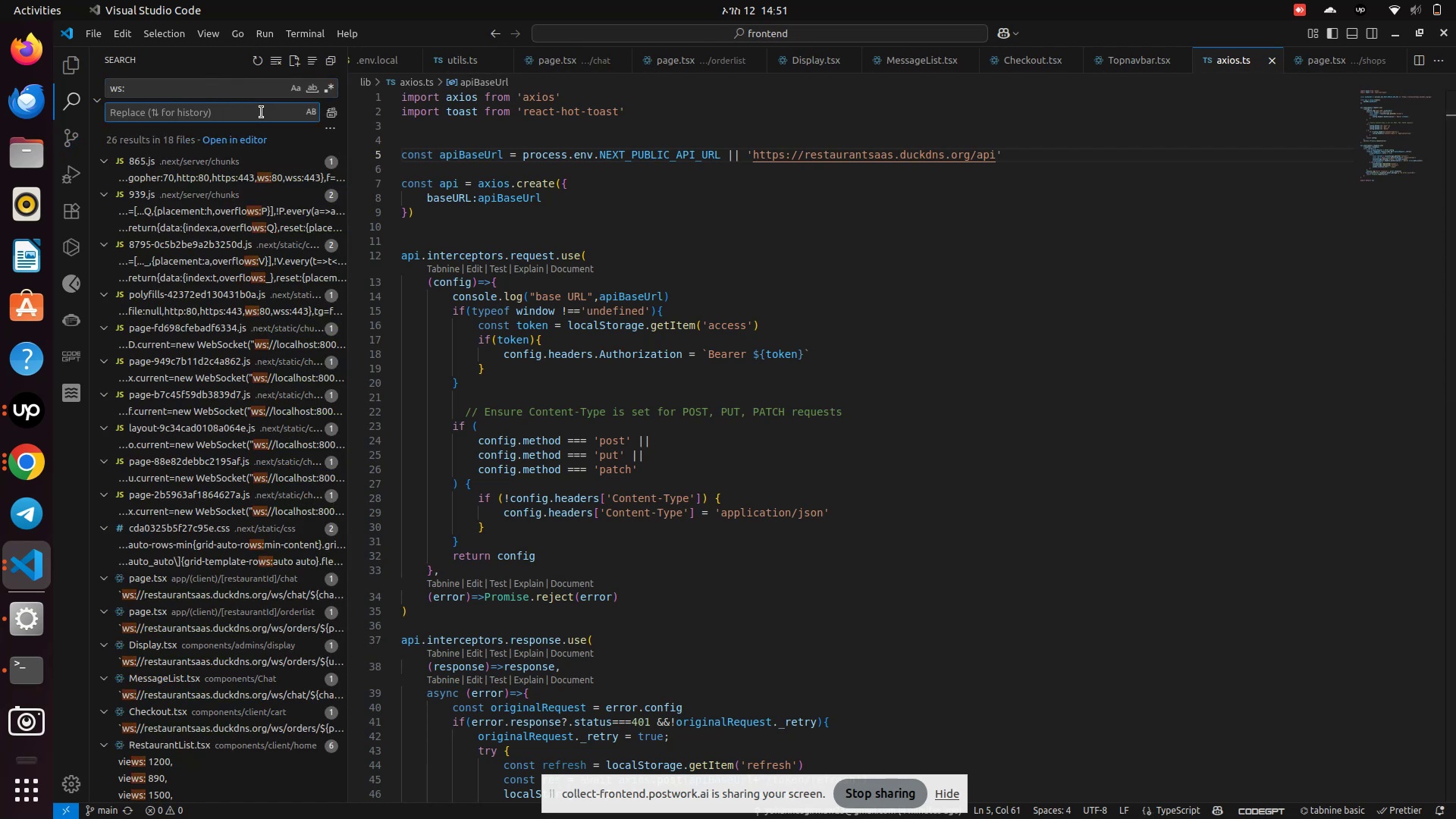 
key(Backspace)
key(Backspace)
key(Backspace)
key(Backspace)
key(Backspace)
key(Backspace)
key(Backspace)
type(wss:)
 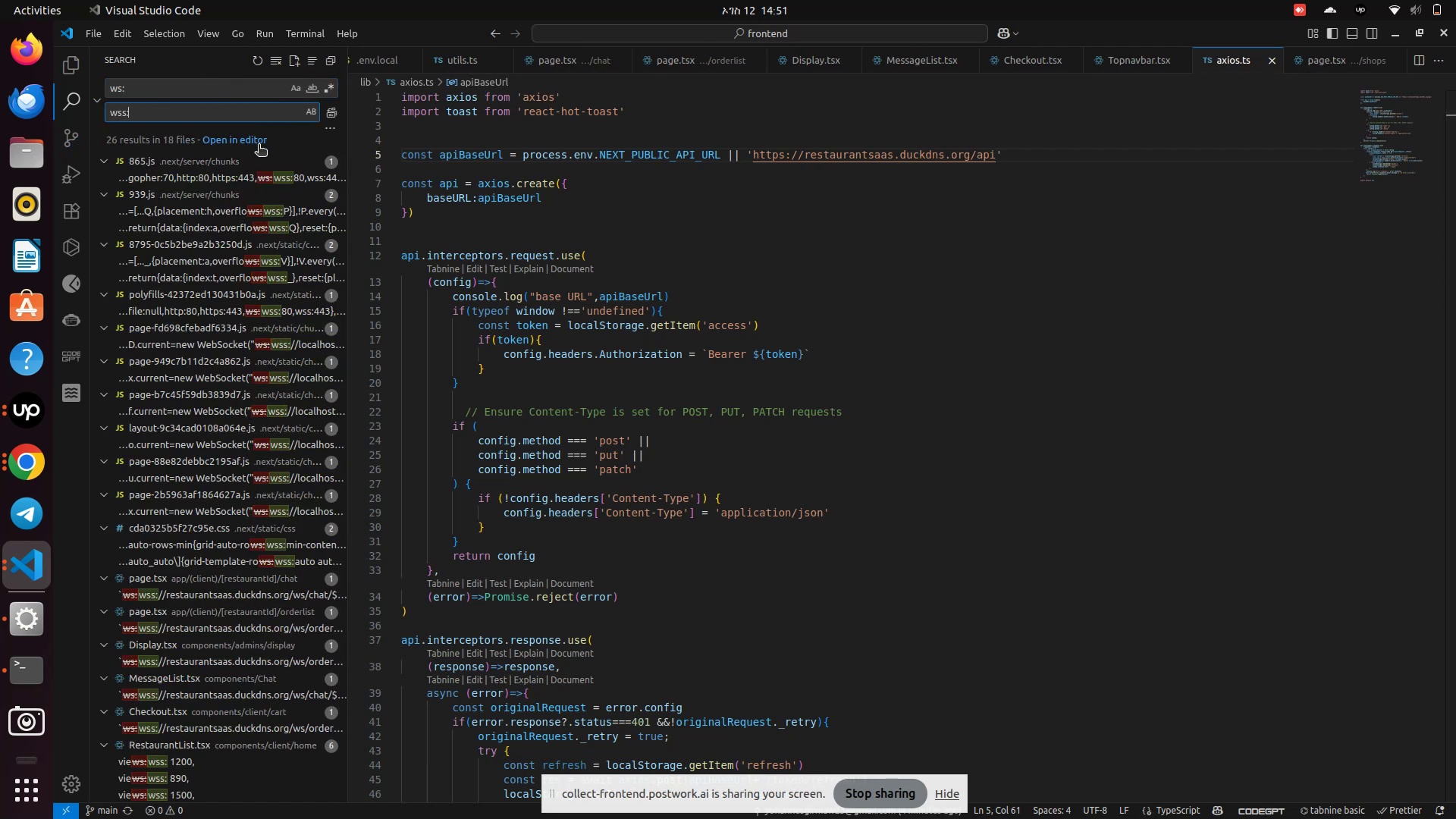 
scroll: coordinate [218, 478], scroll_direction: down, amount: 5.0
 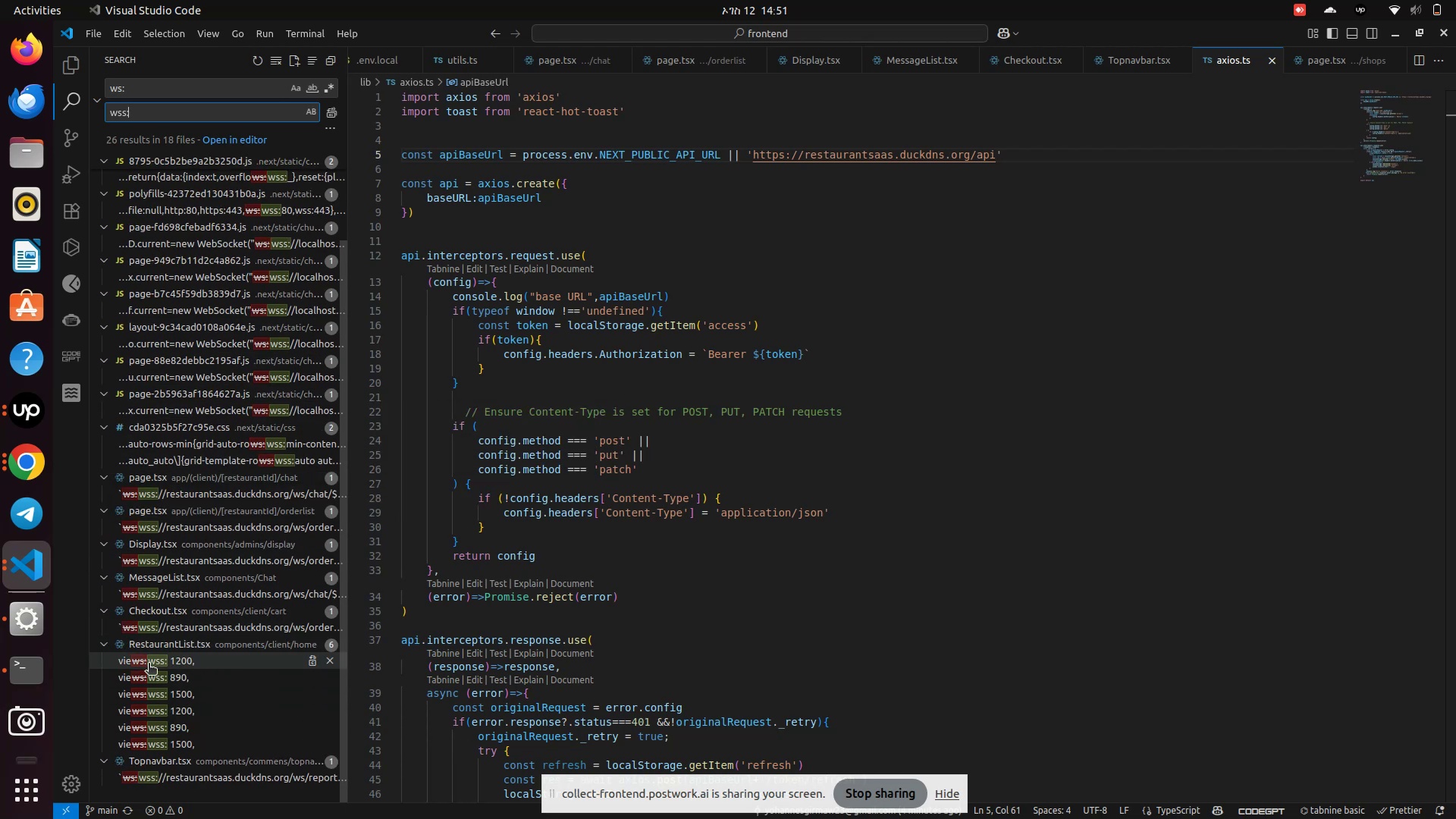 
wait(6.6)
 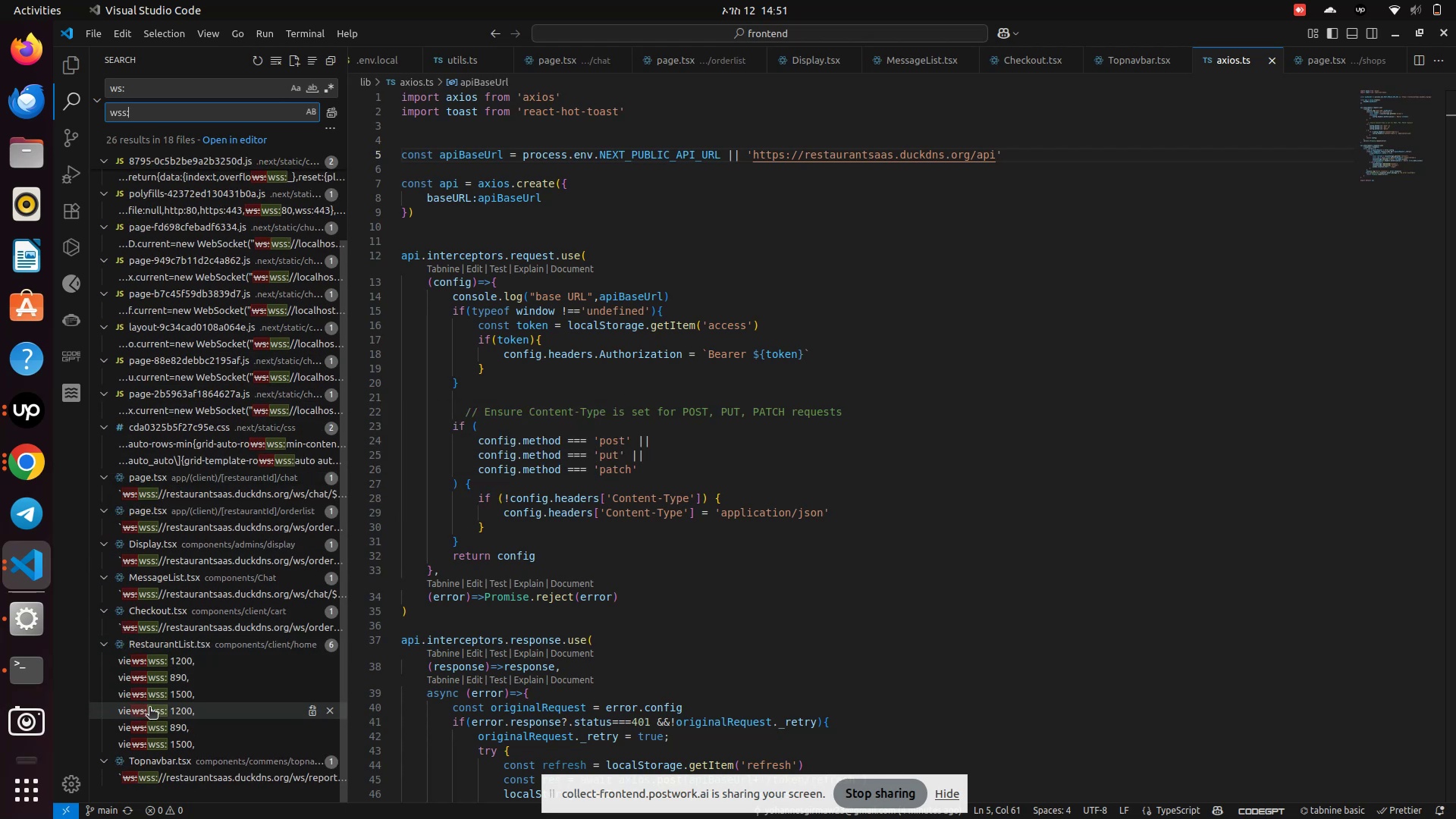 
left_click([149, 664])
 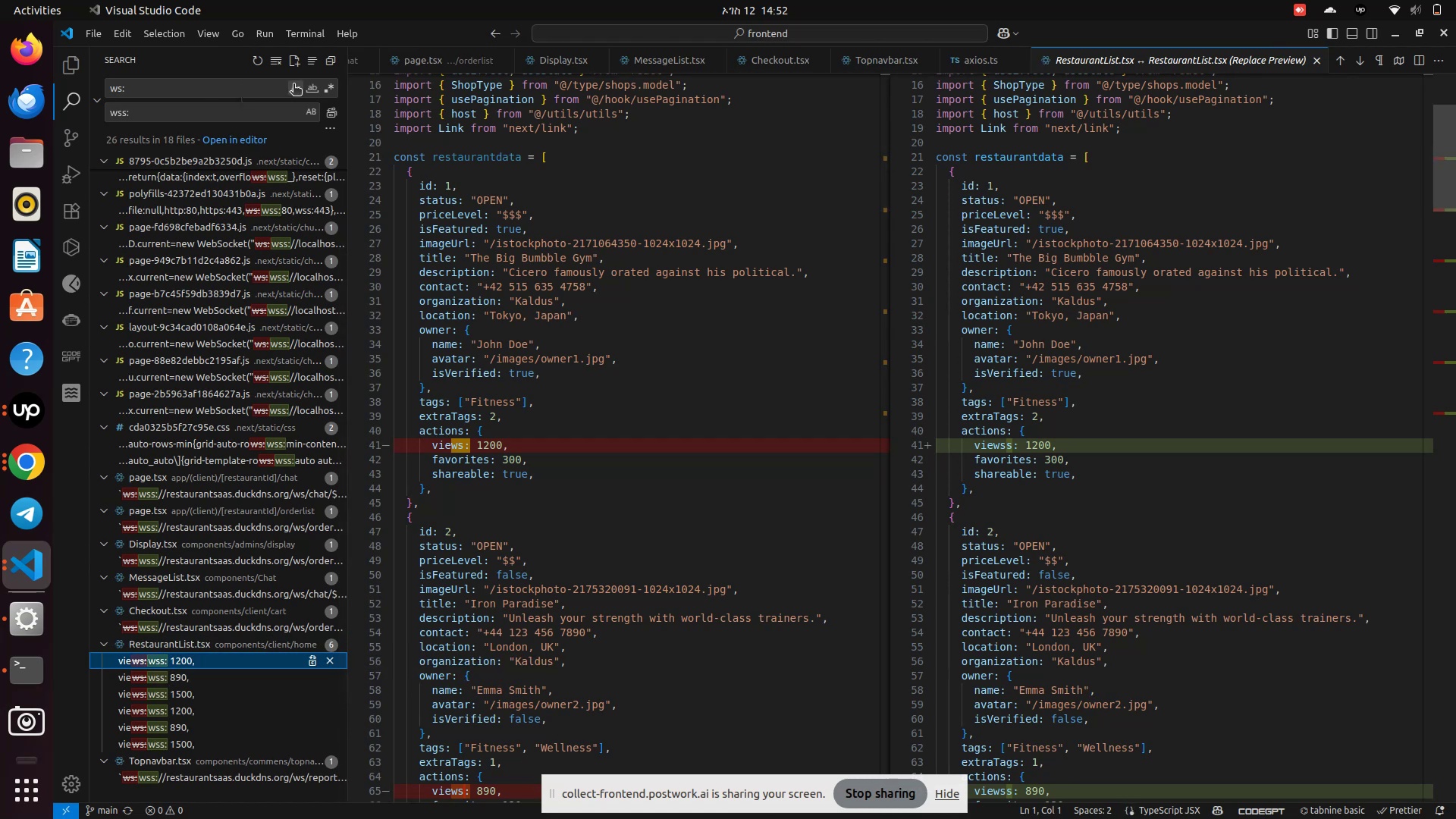 
left_click([293, 85])
 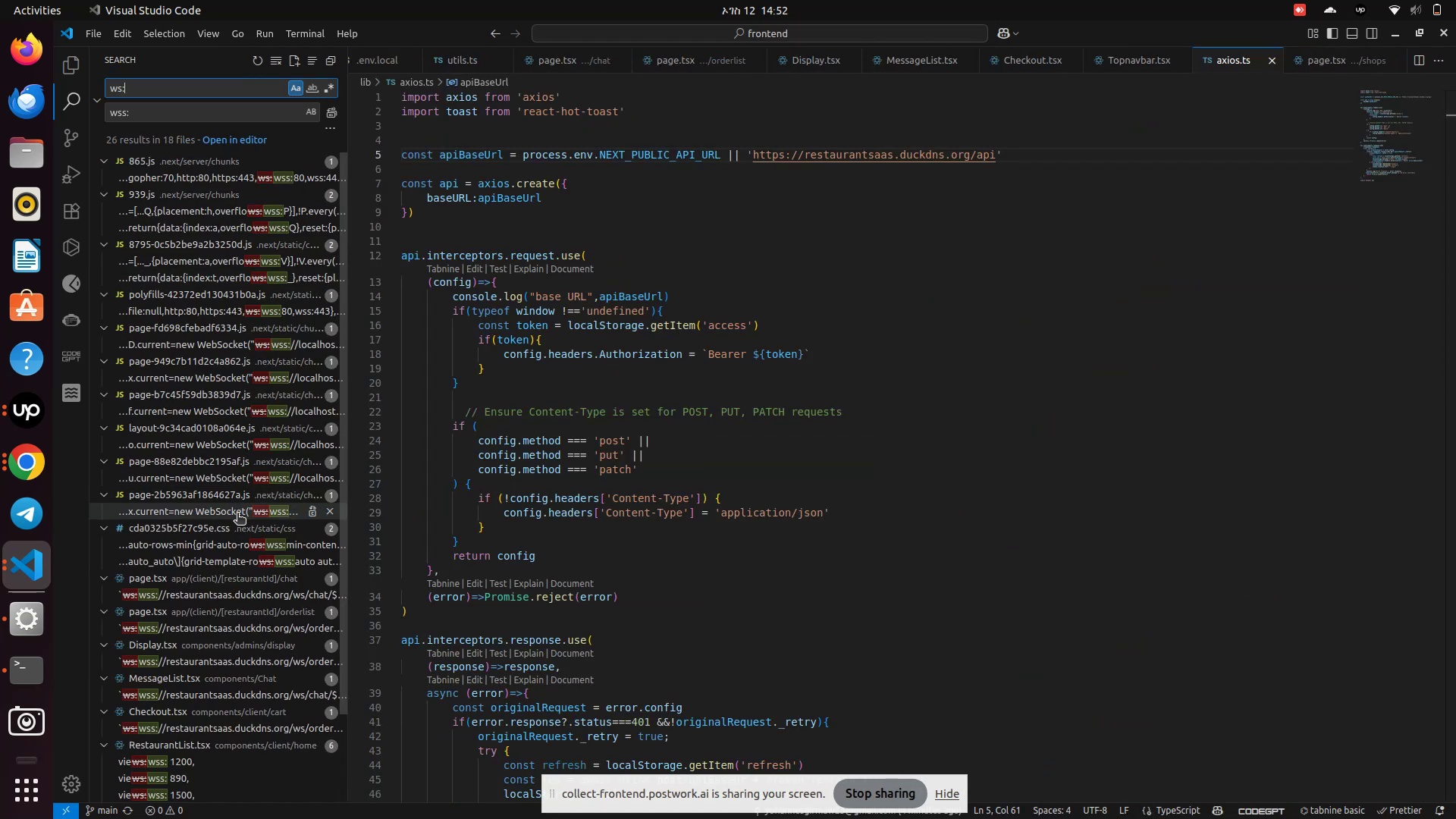 
scroll: coordinate [237, 514], scroll_direction: down, amount: 4.0
 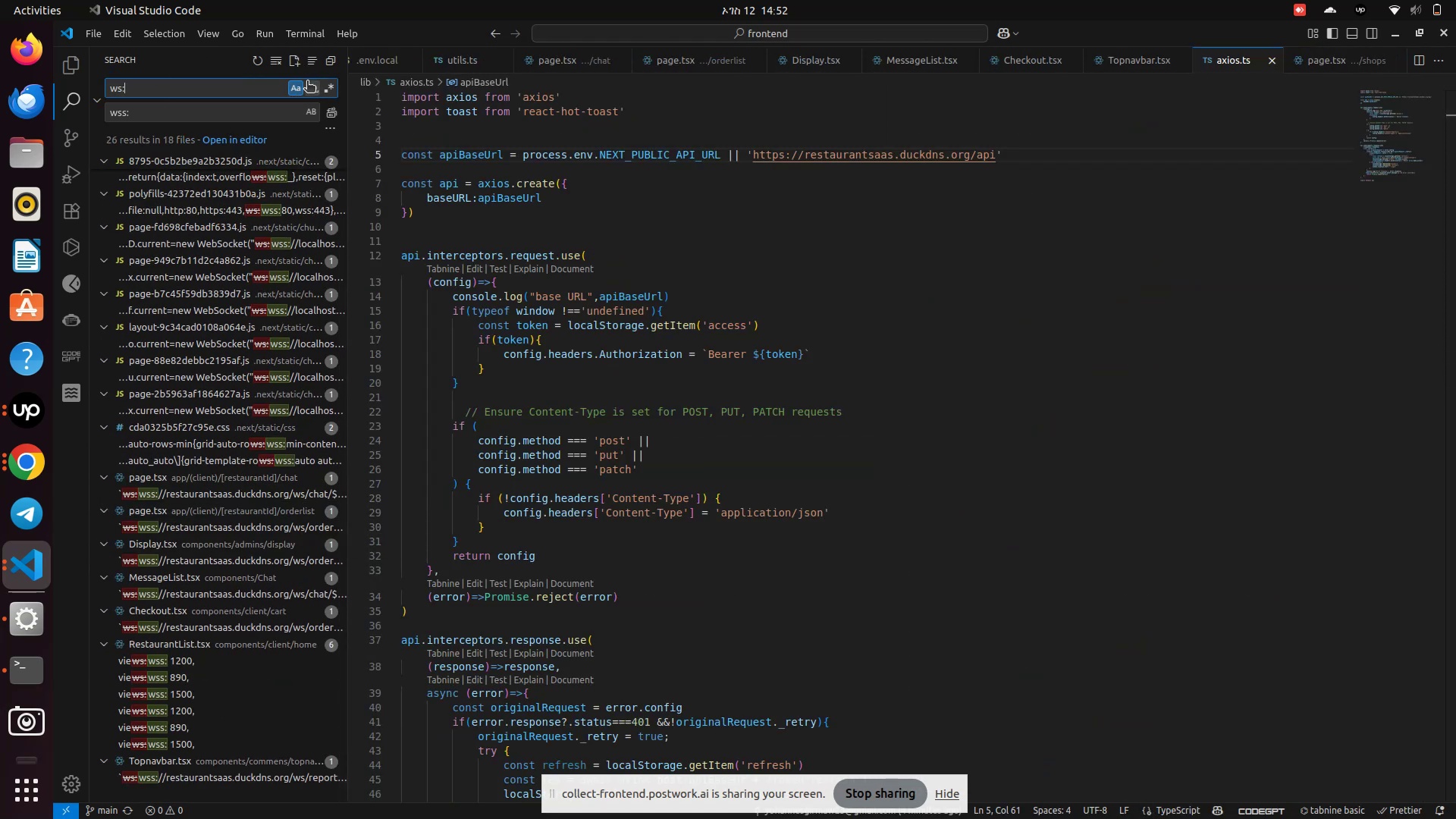 
left_click([307, 82])
 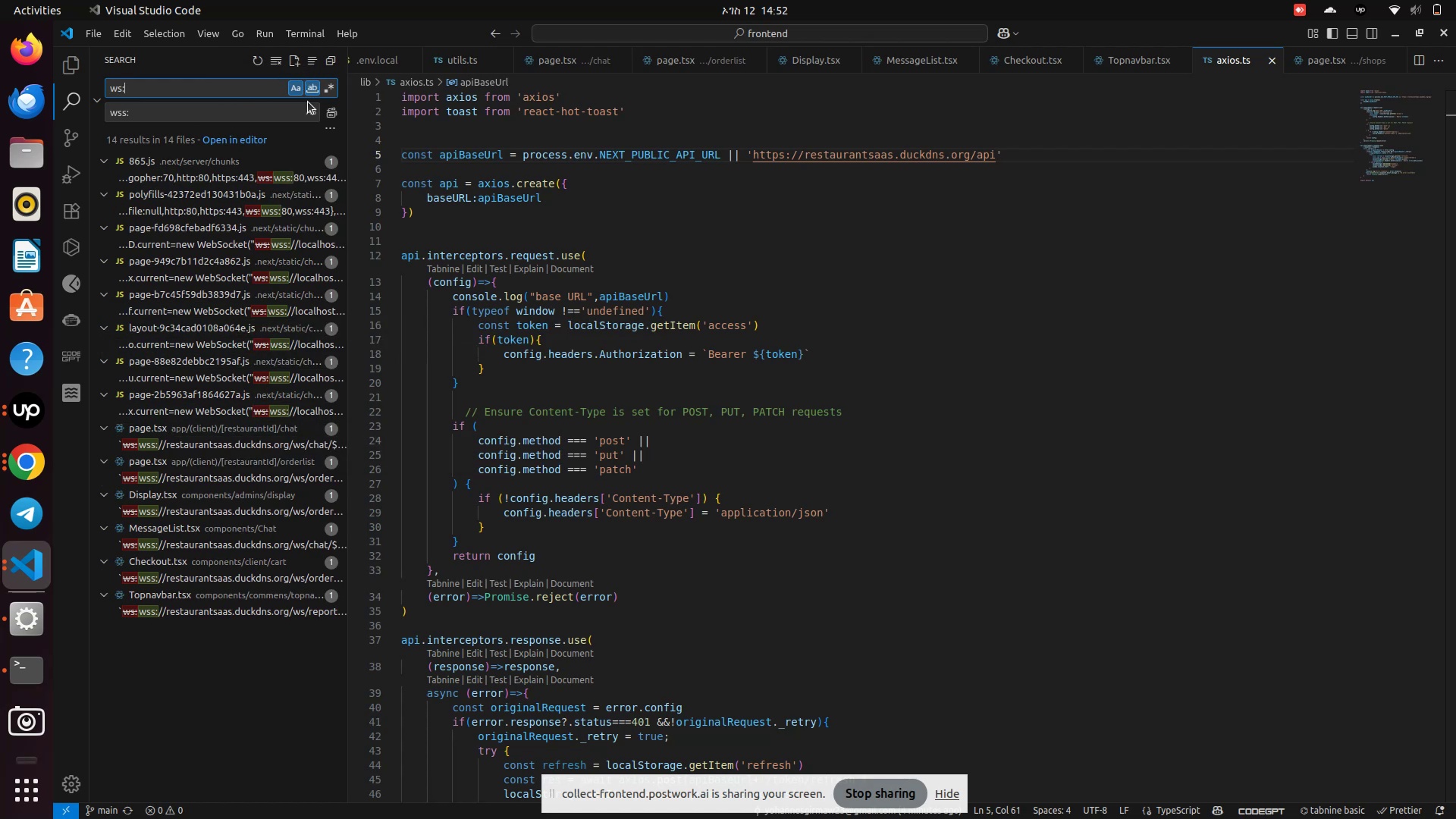 
wait(7.09)
 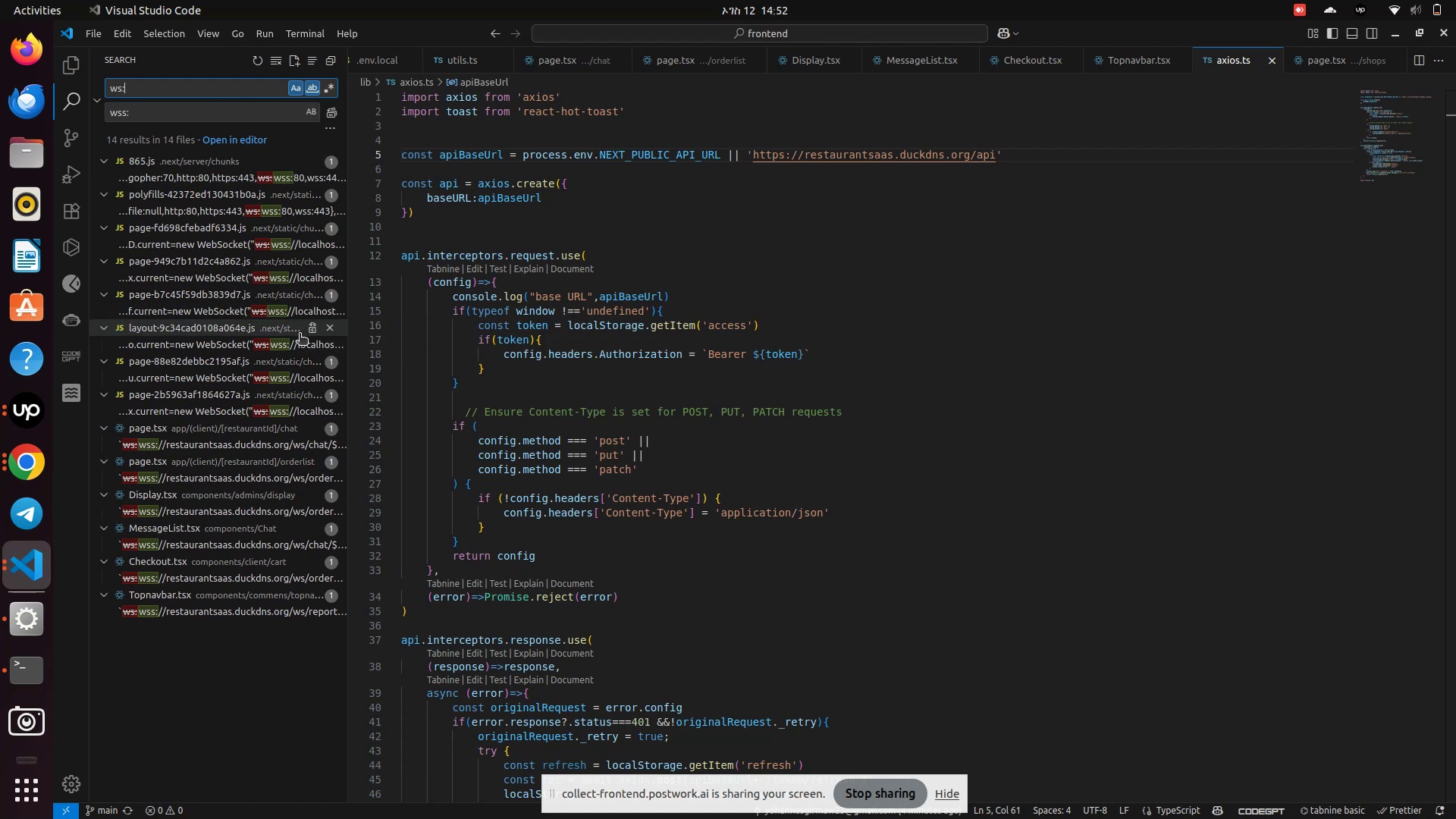 
left_click([291, 84])
 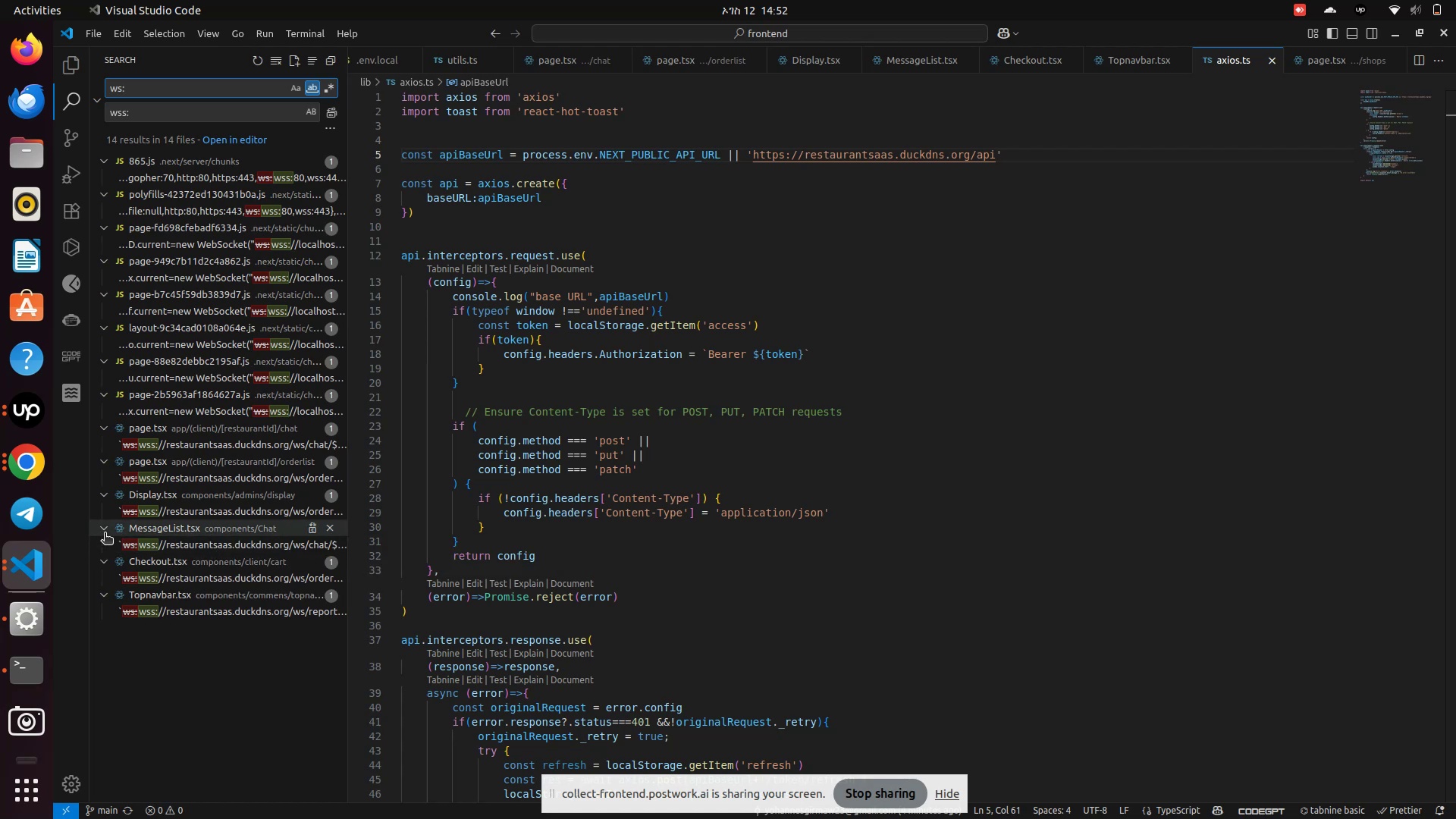 
mouse_move([224, 623])
 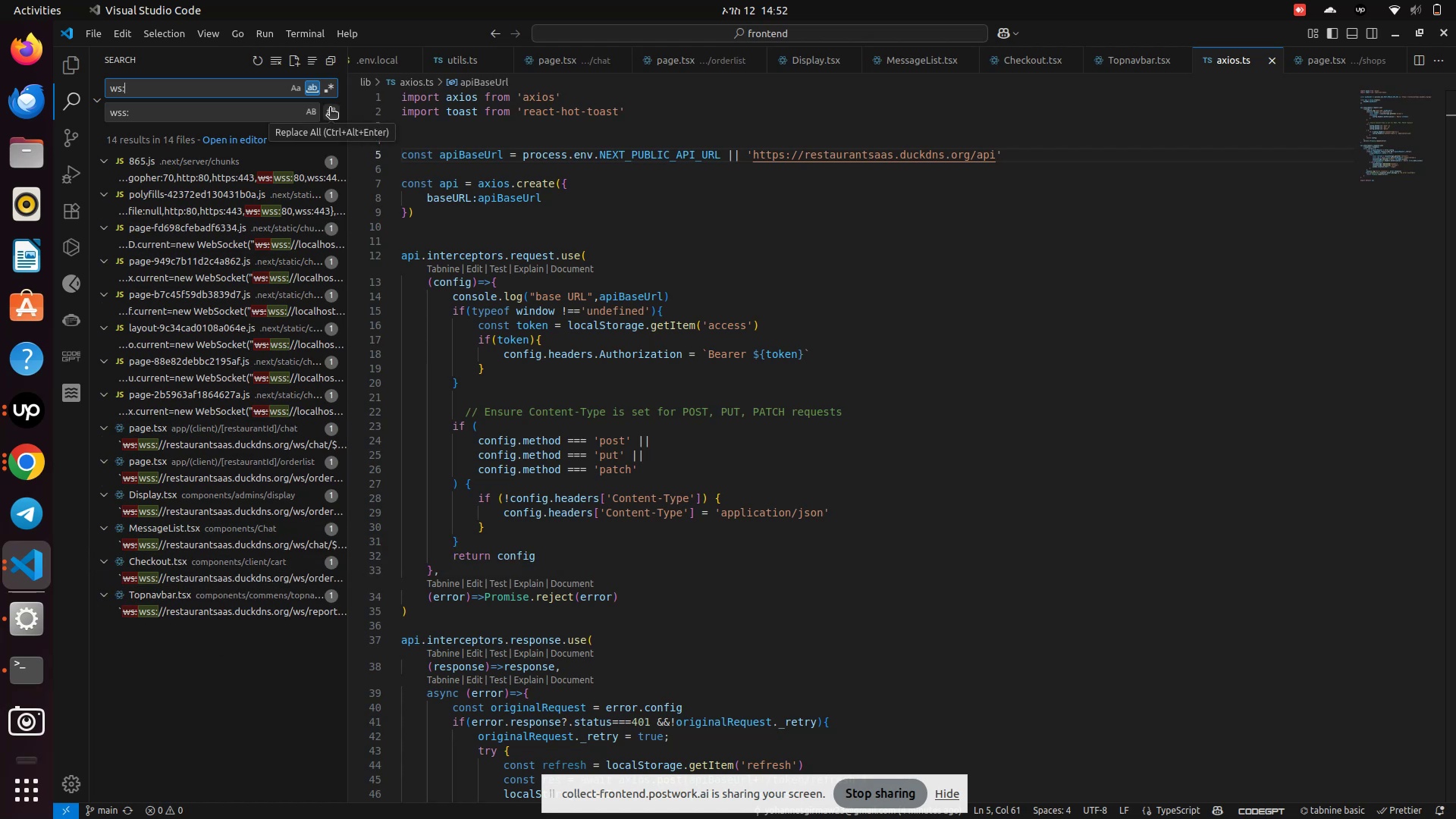 
left_click([330, 108])
 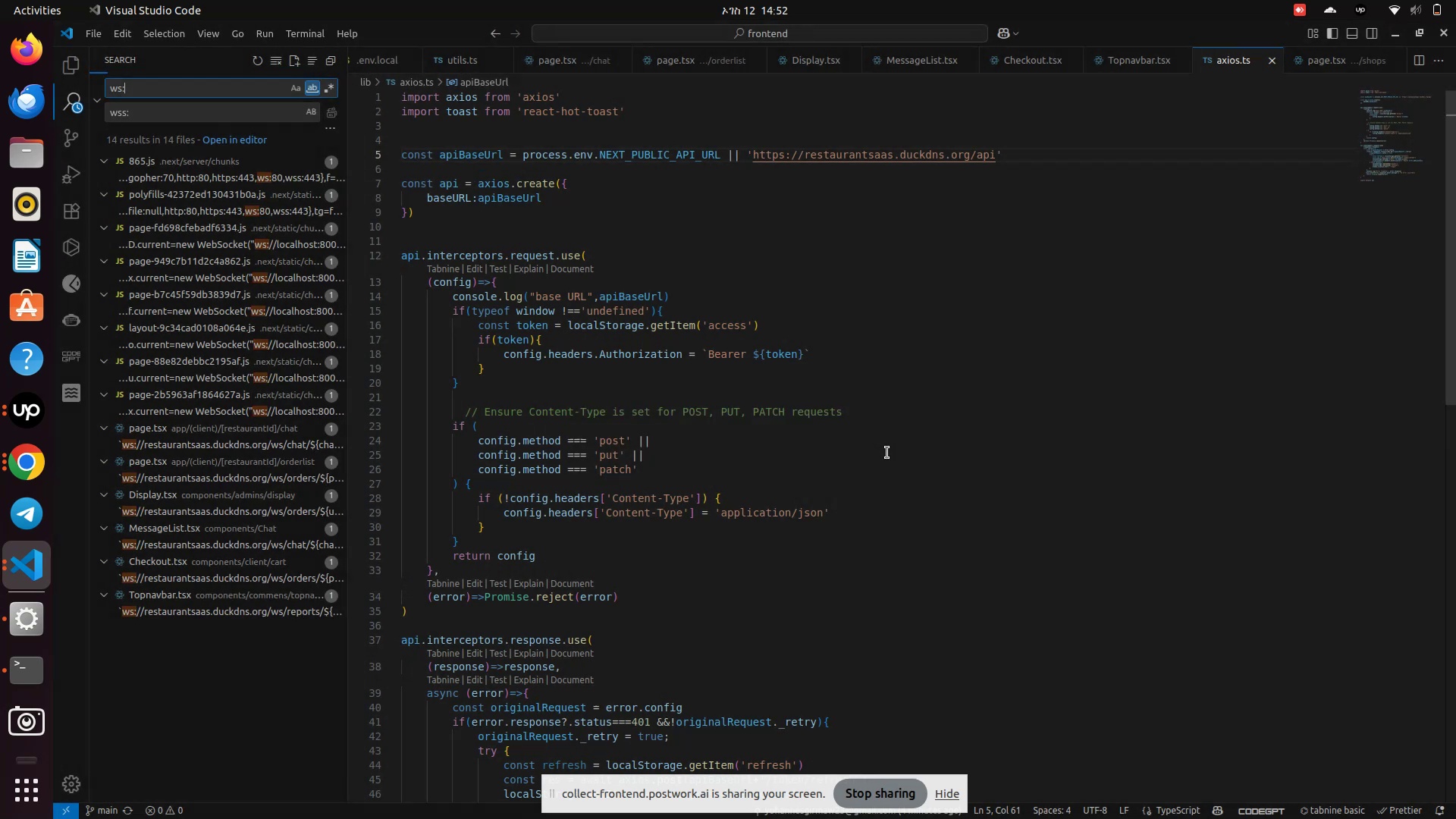 
left_click([888, 453])
 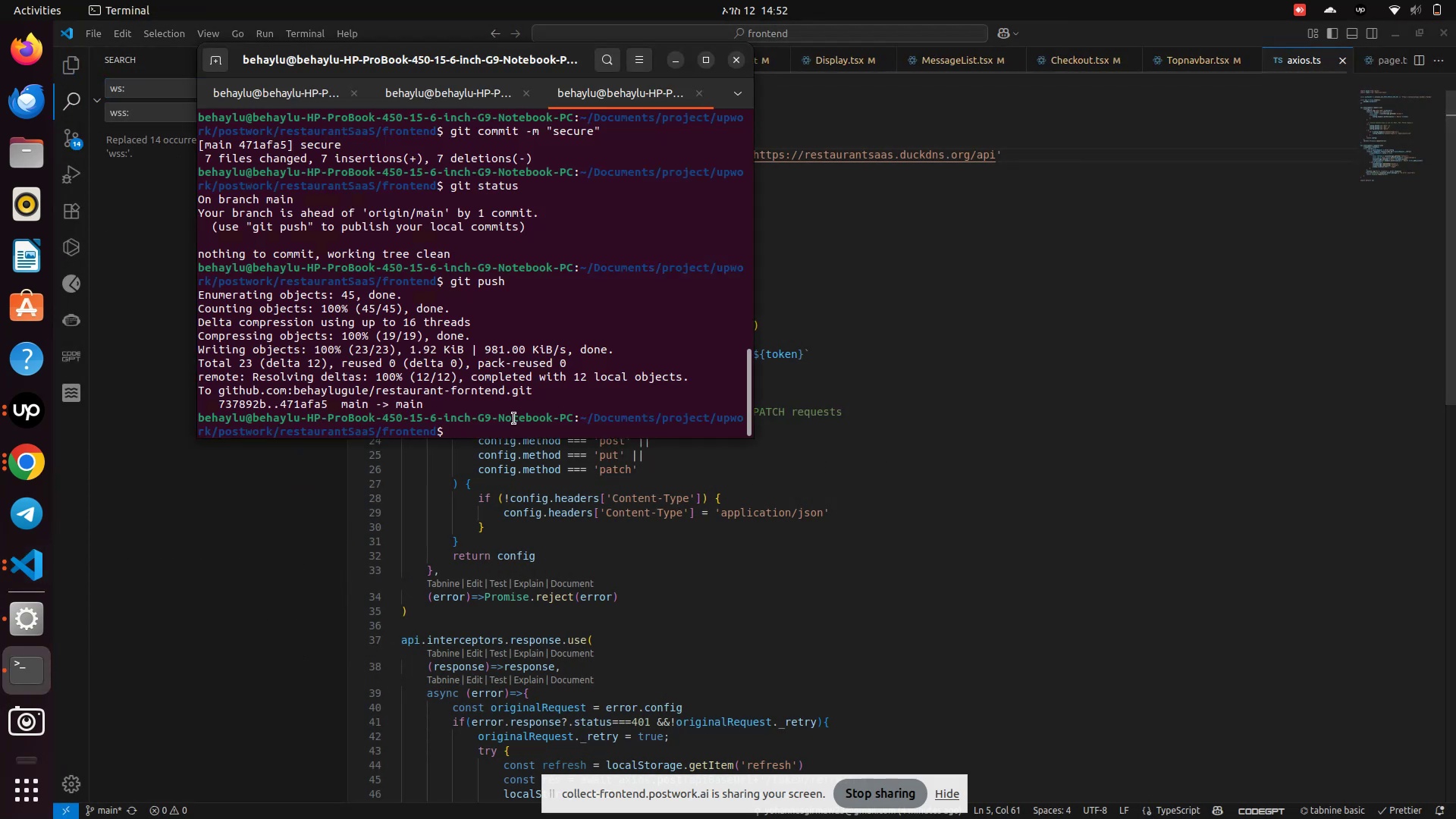 
type(git status)
 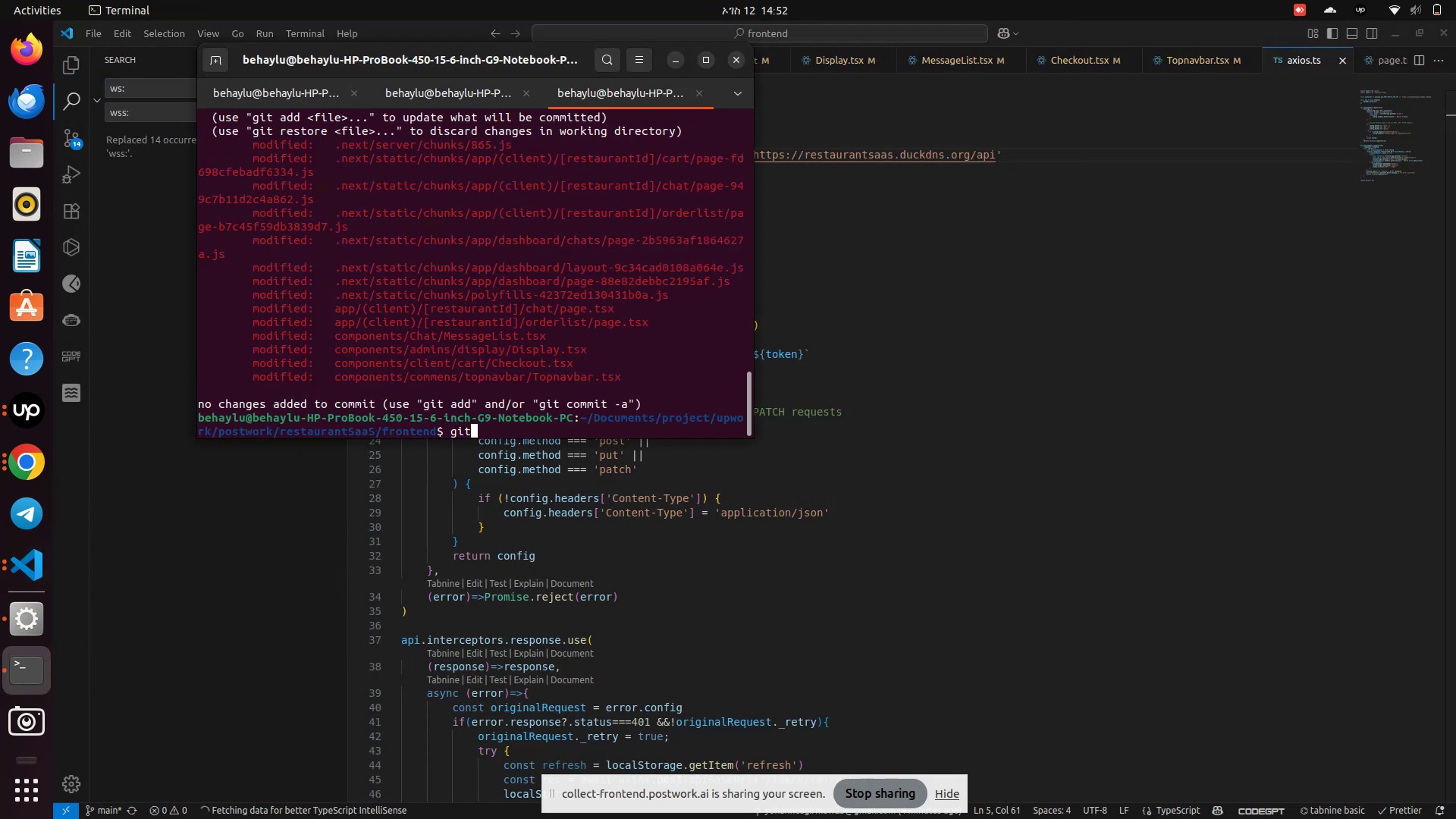 
key(Enter)
 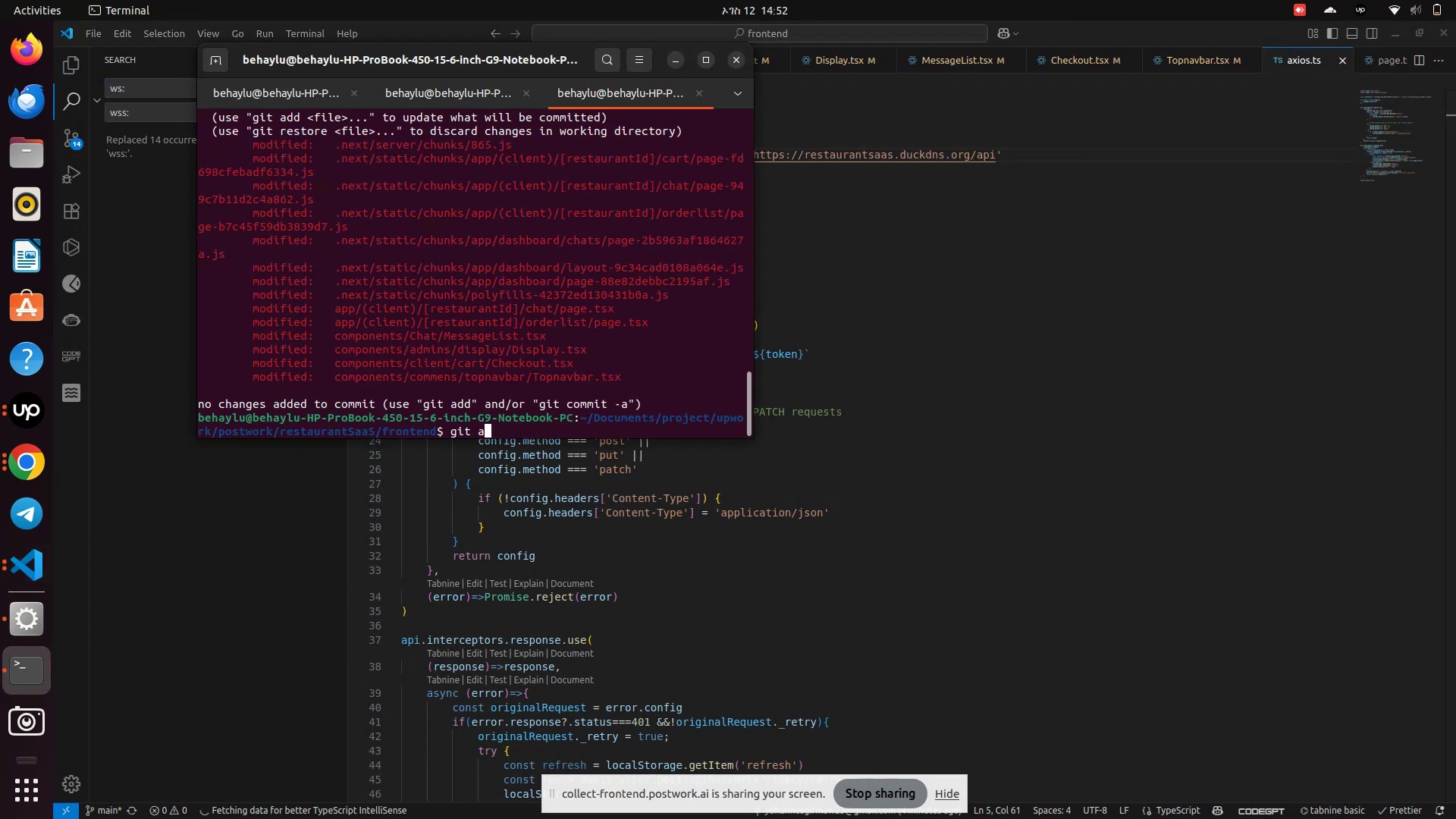 
type(git add .)
 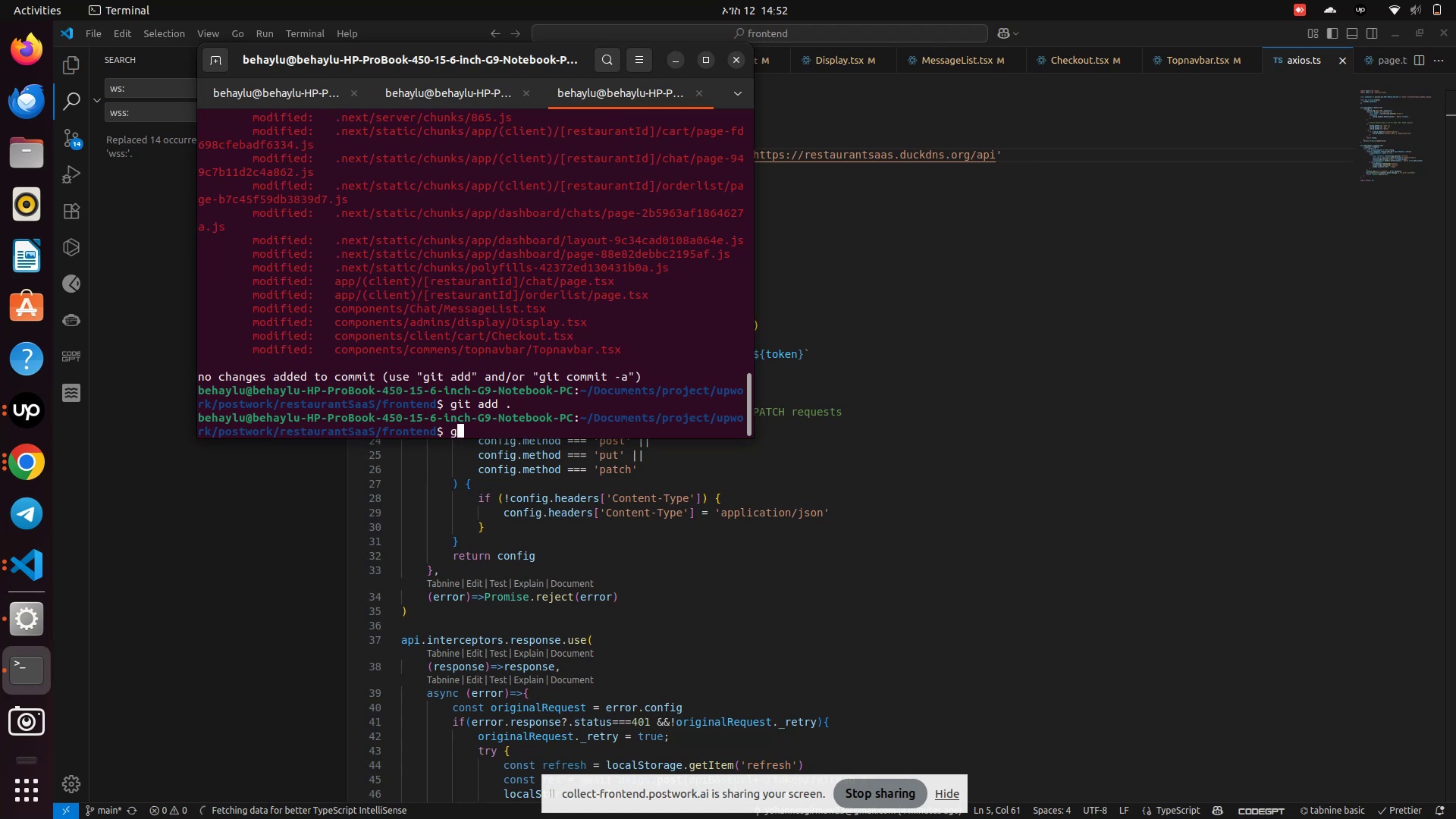 
key(Enter)
 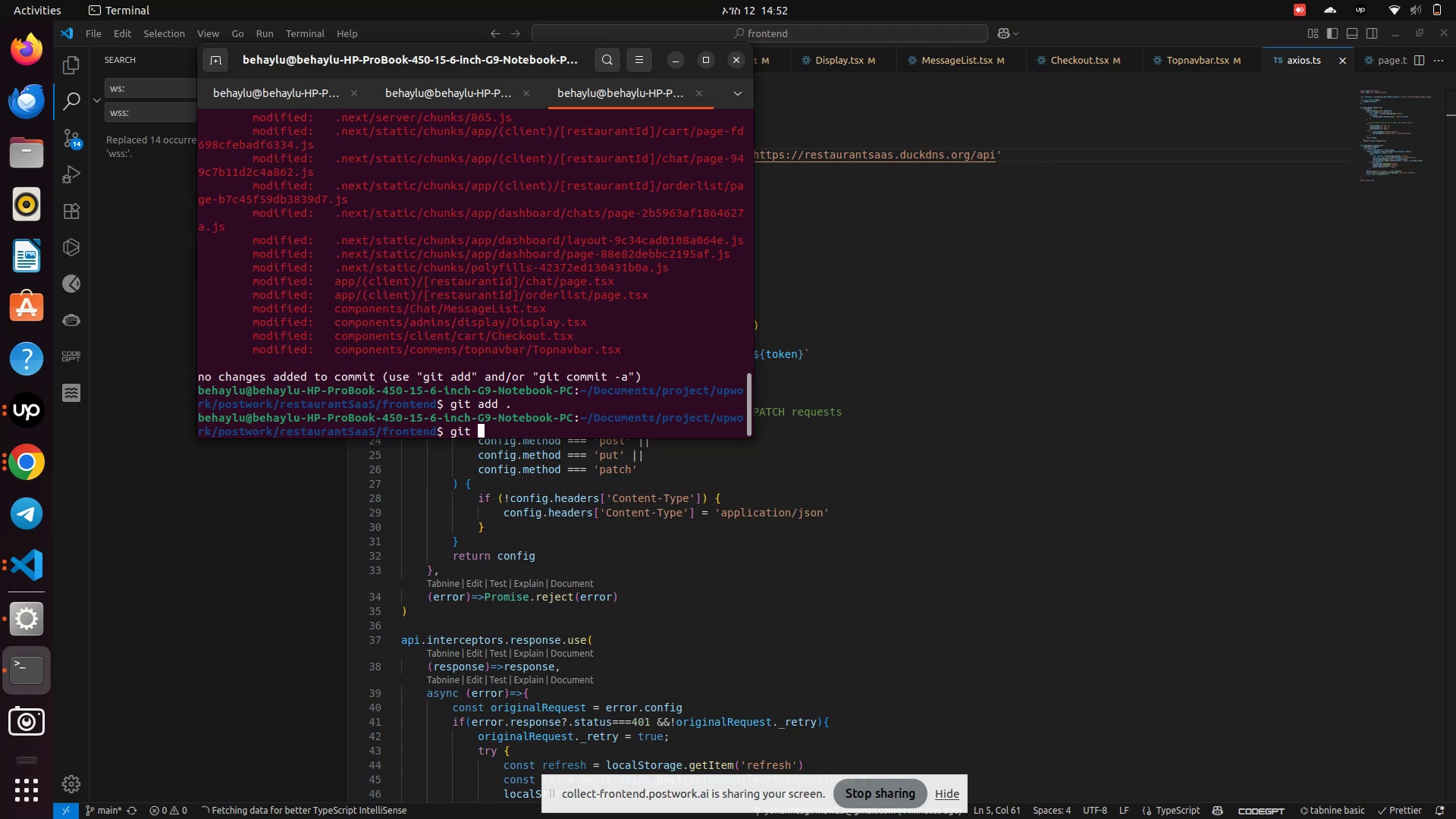 
type(git commit -m "change to websocket")
 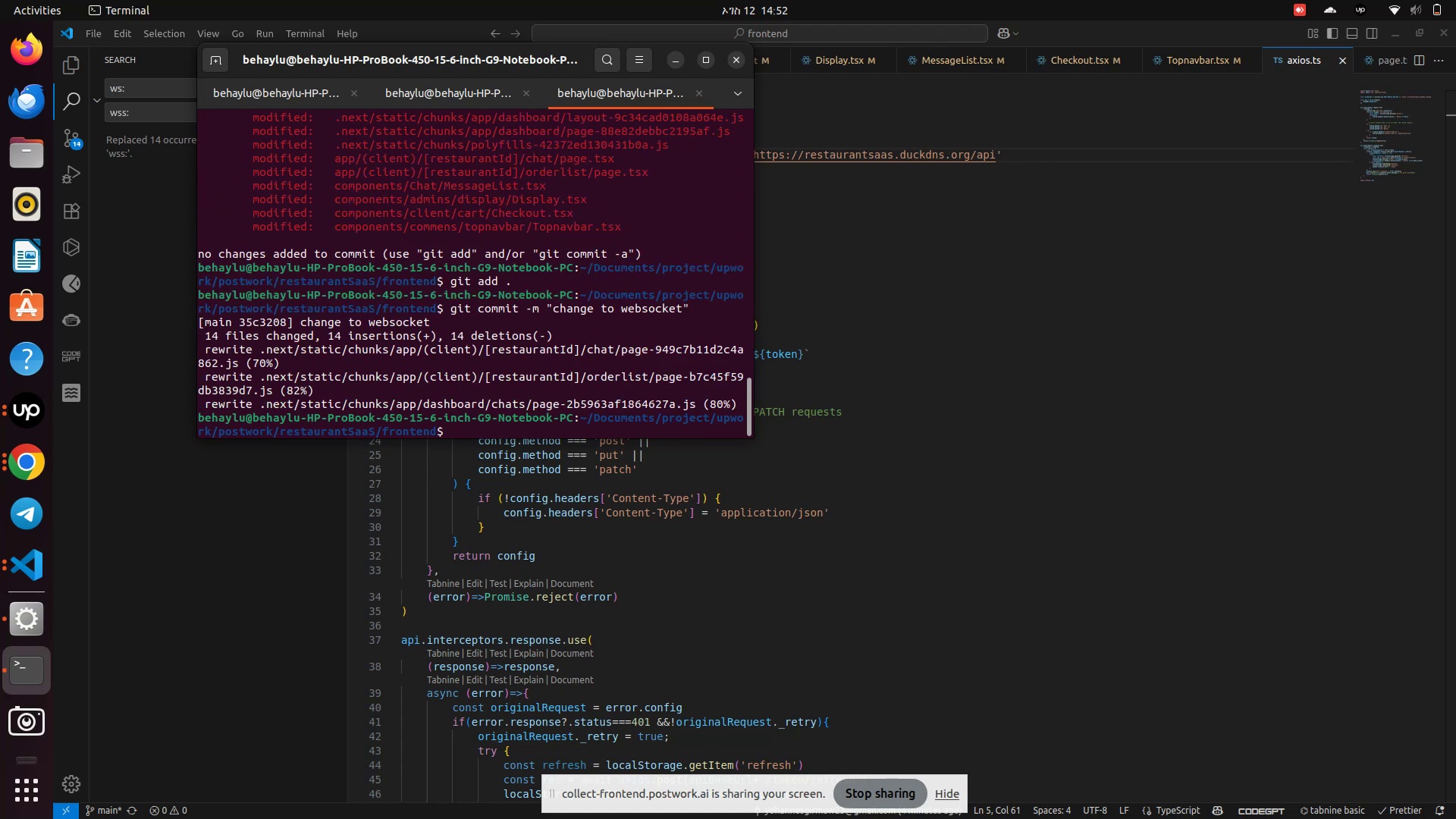 
key(Enter)
 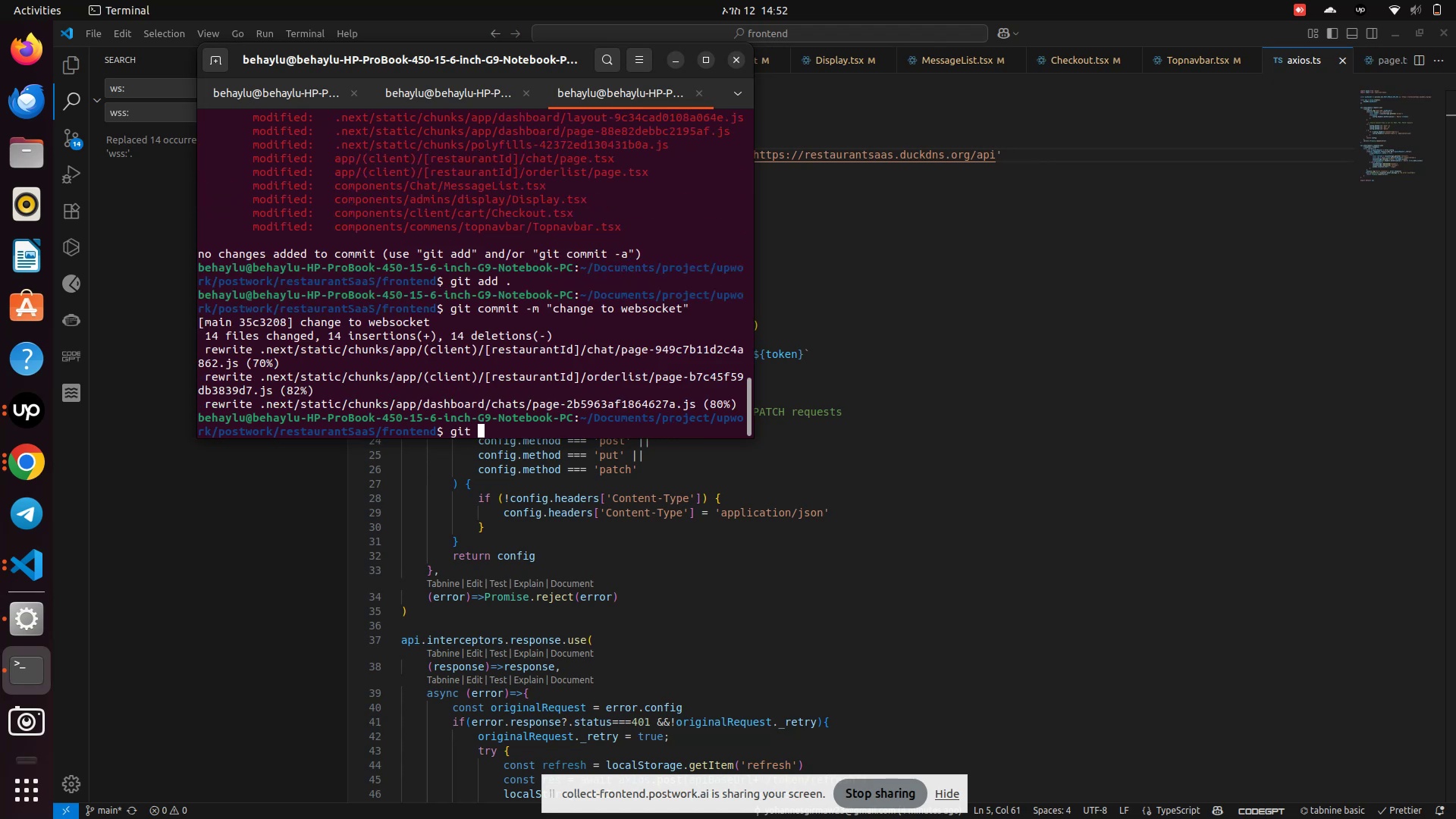 
type(git push )
 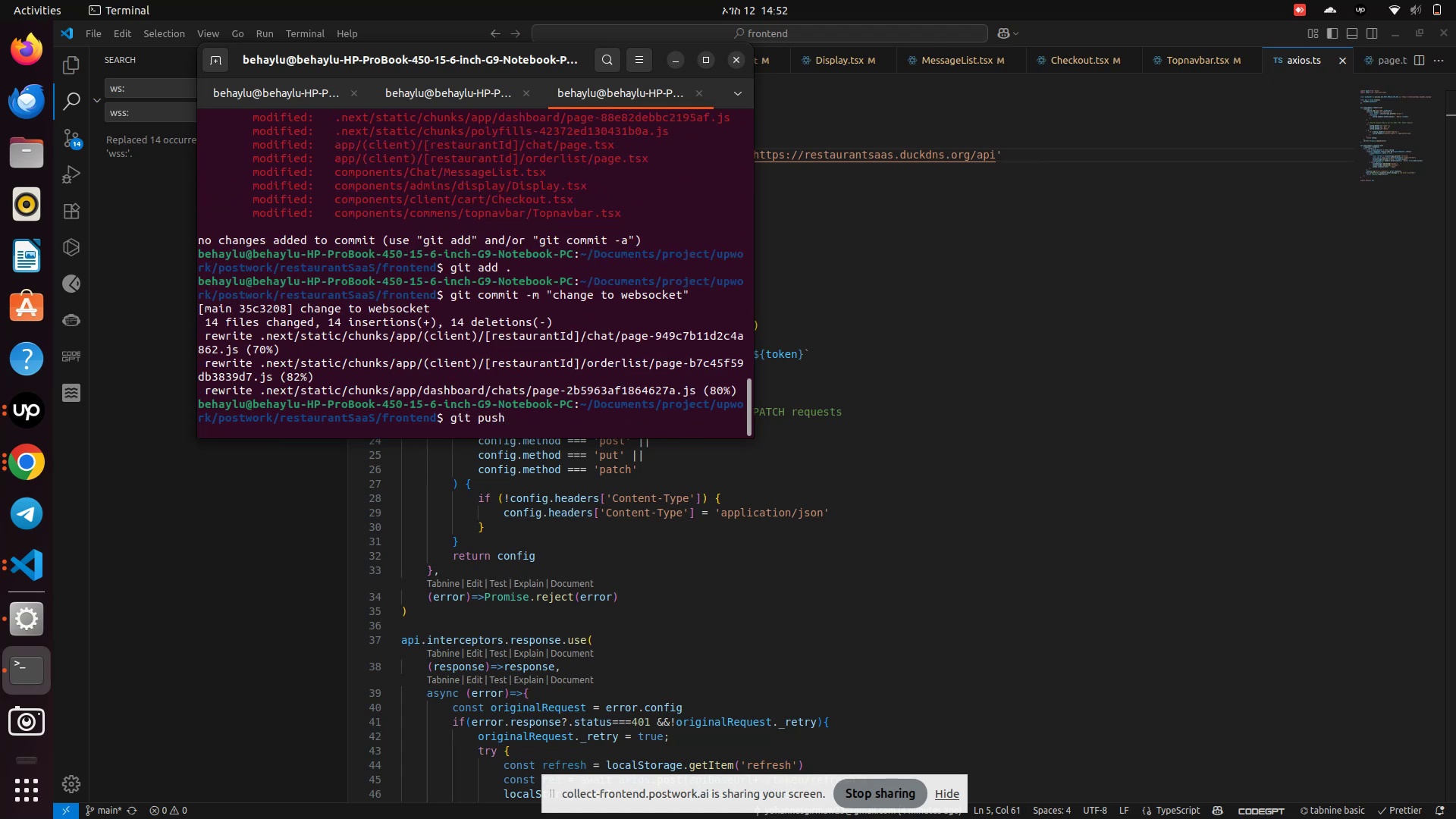 
key(Enter)
 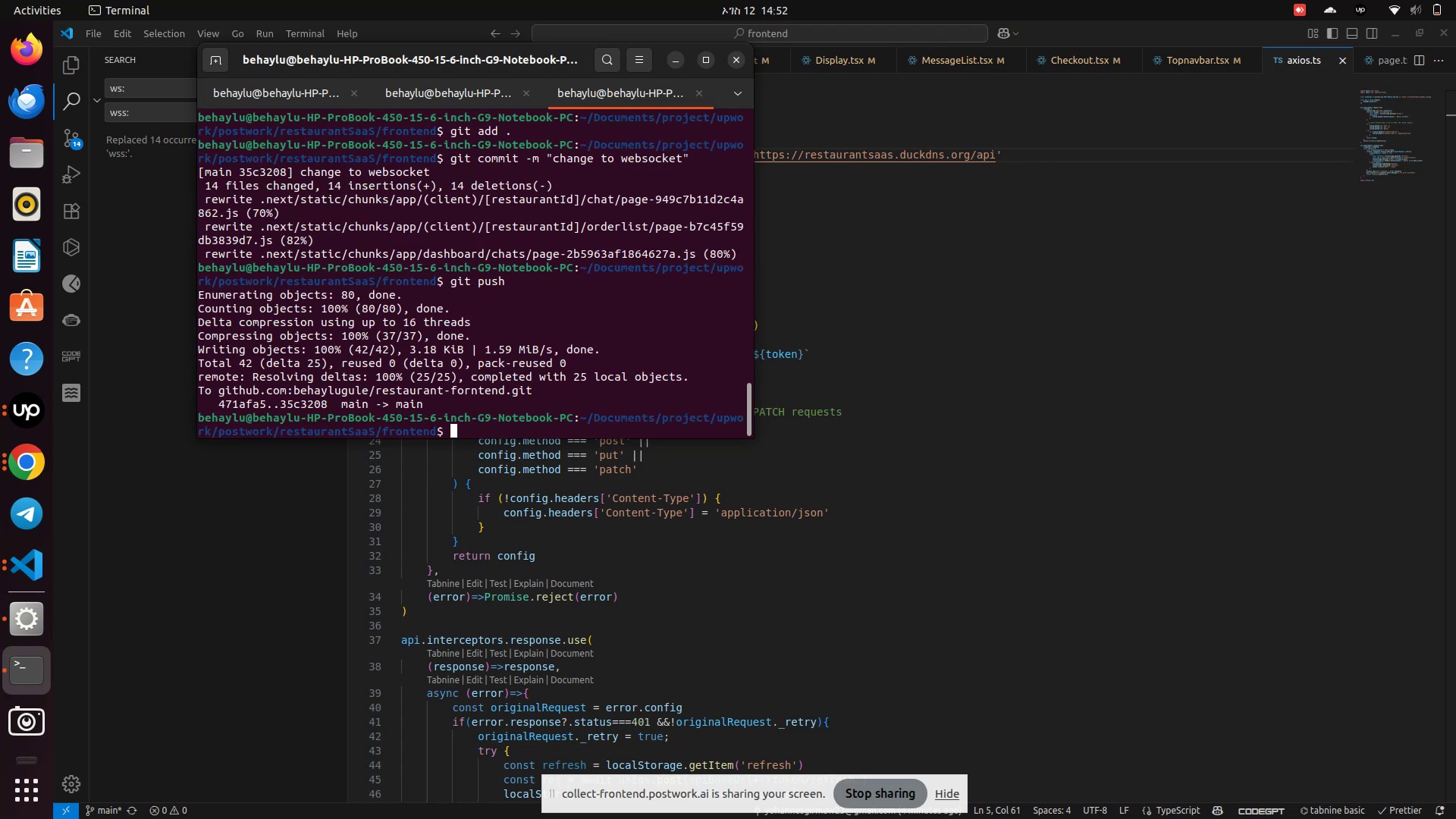 
wait(5.46)
 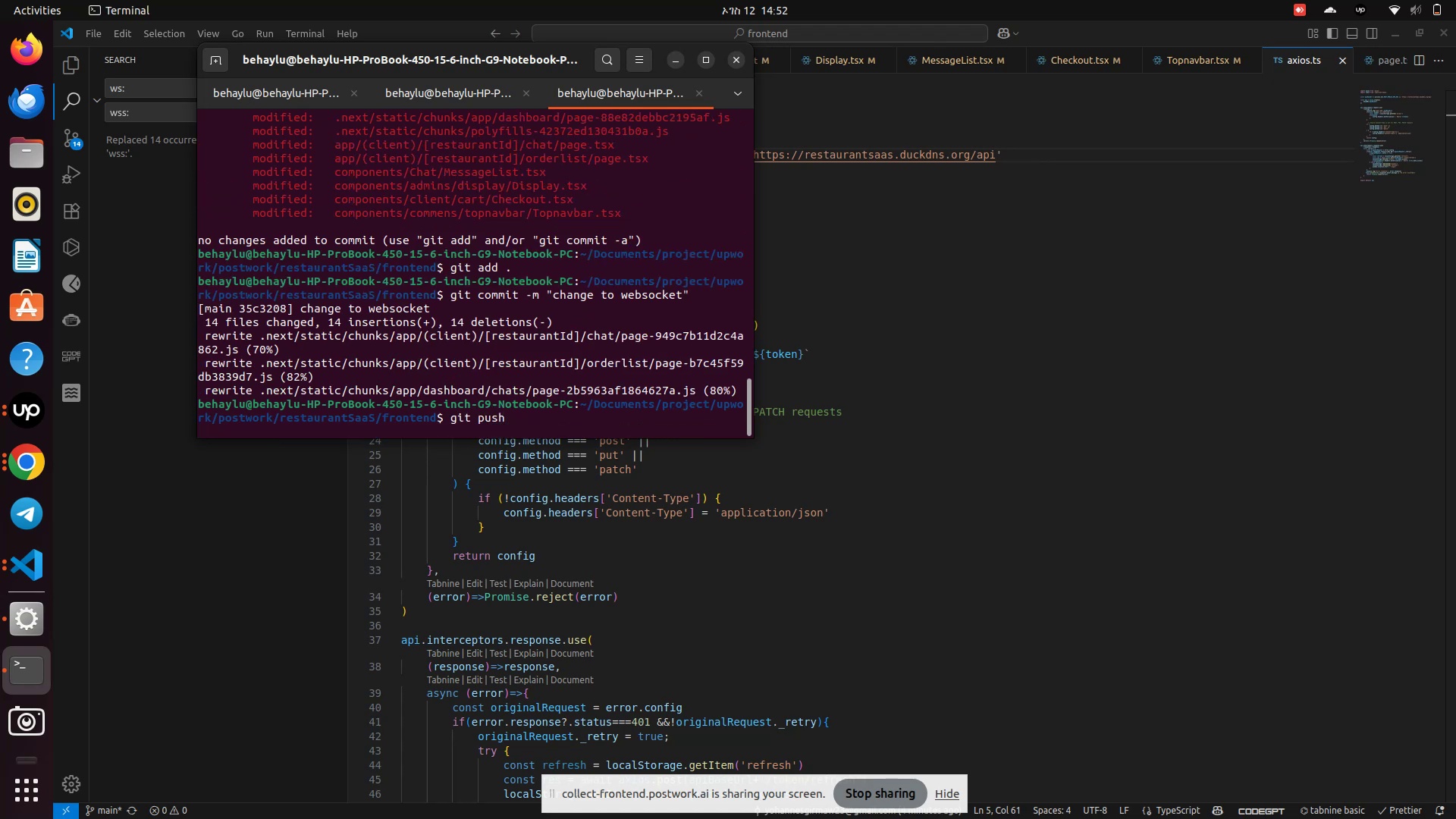 
type(git status)
 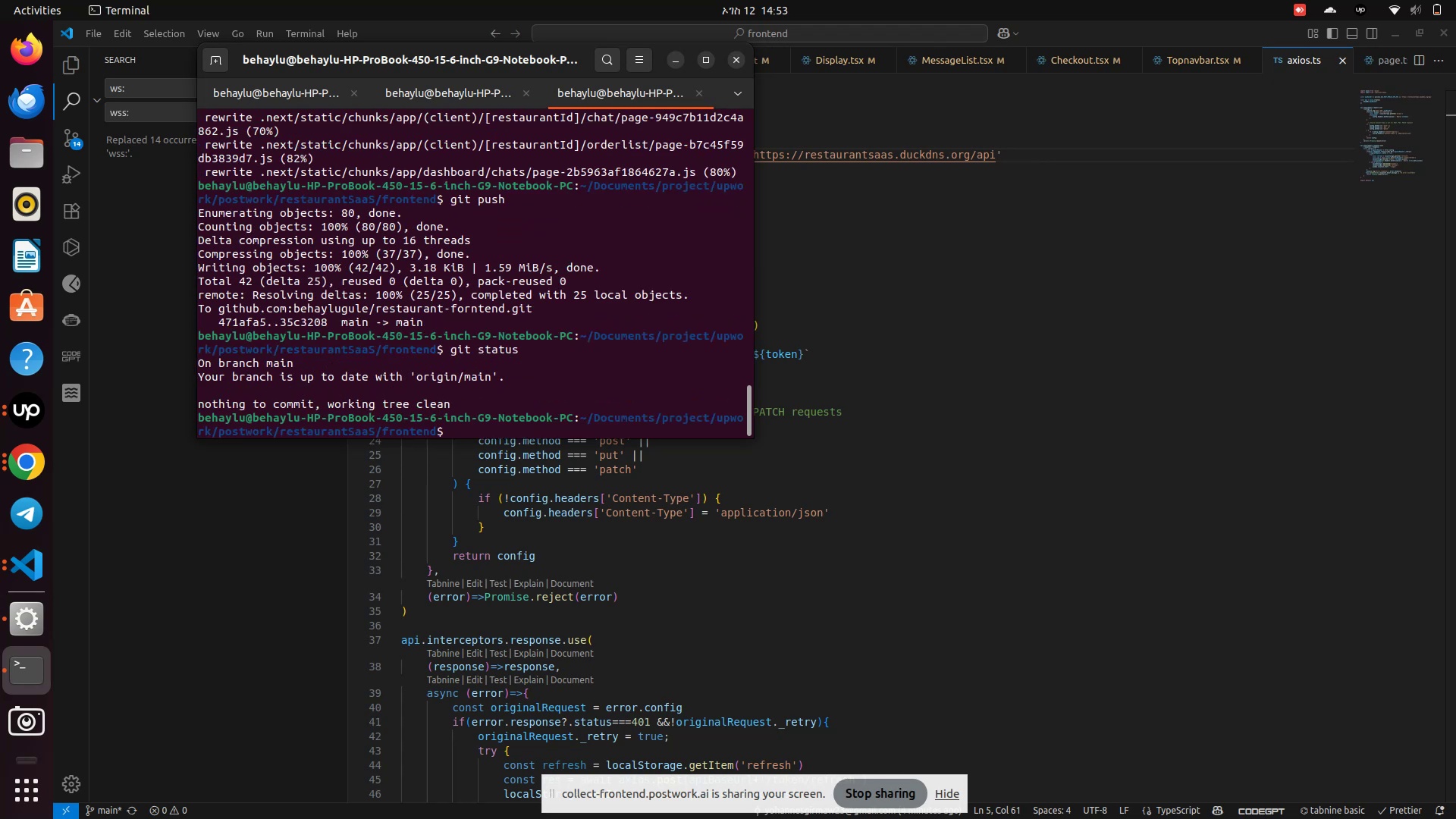 
key(Enter)
 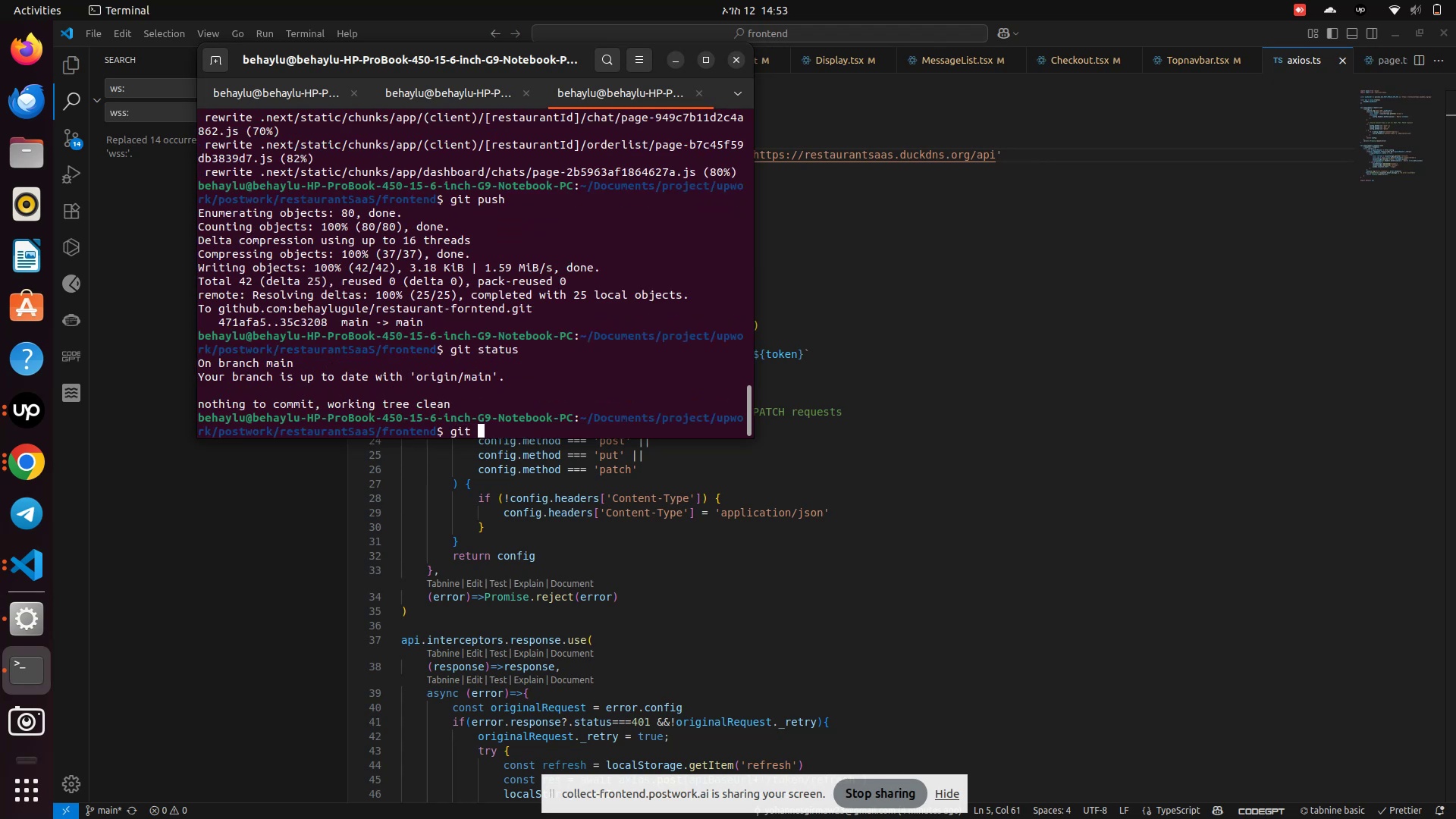 
type(git ush)
 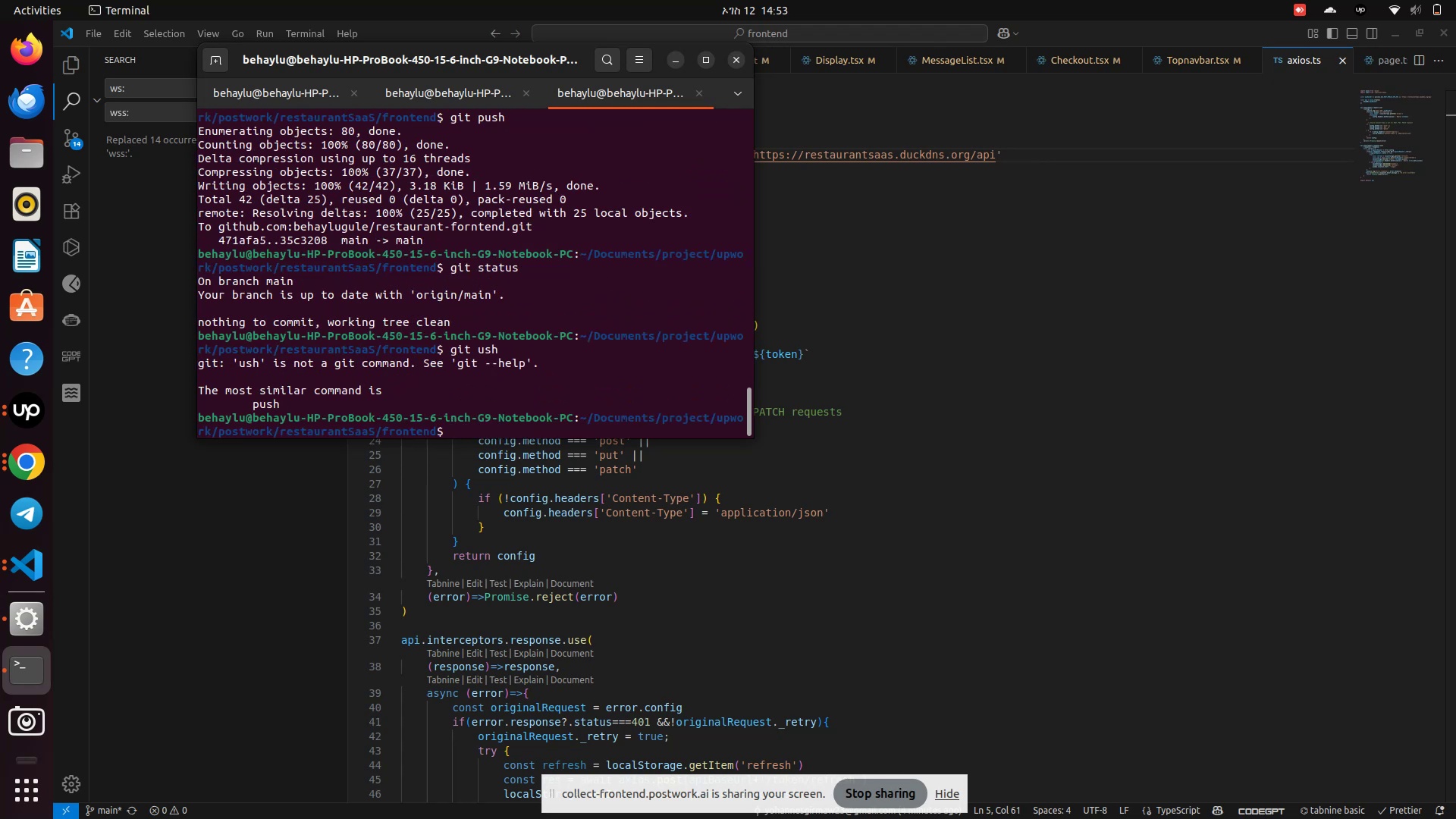 
key(Enter)
 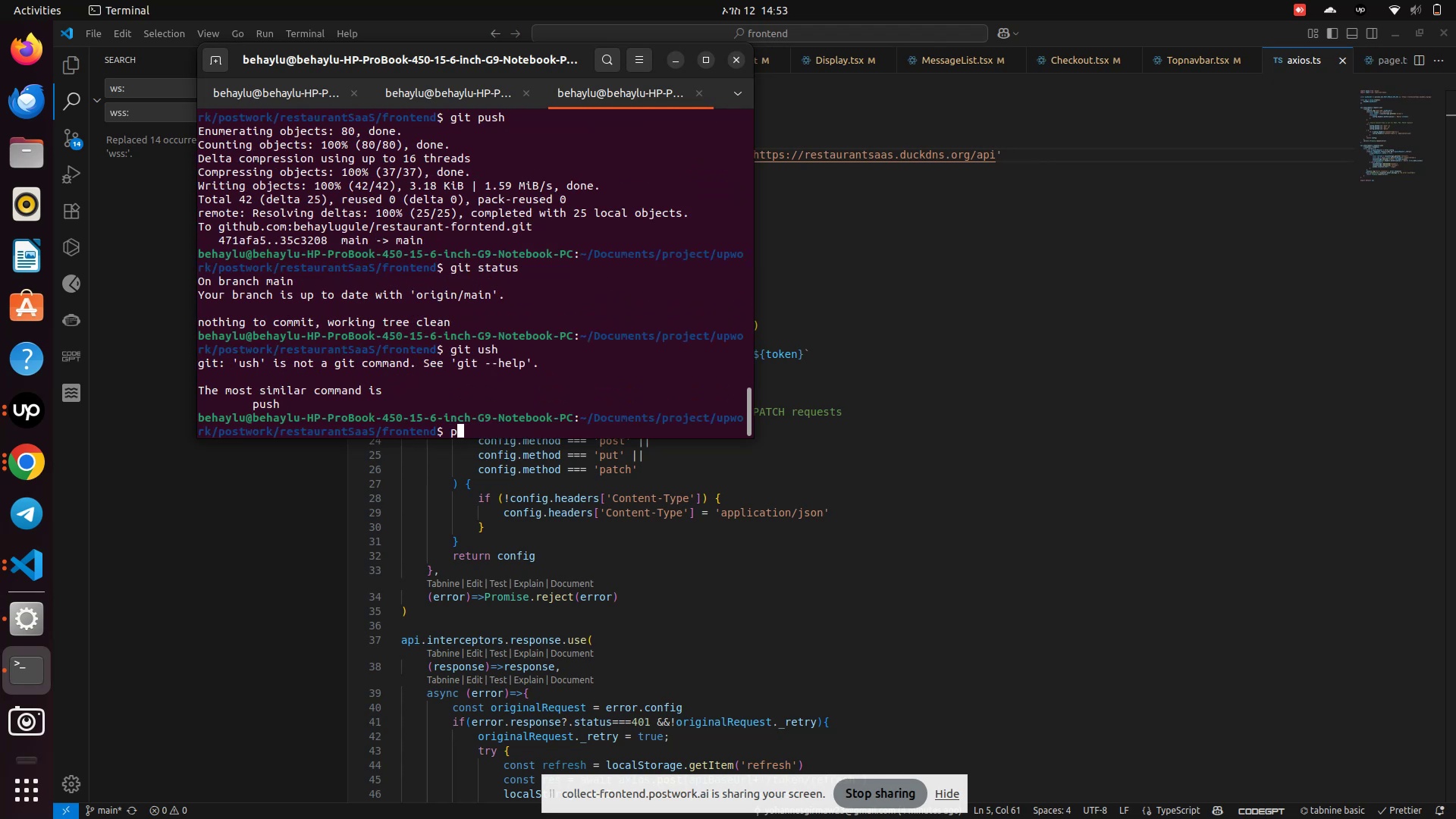 
type(pit stgit status)
 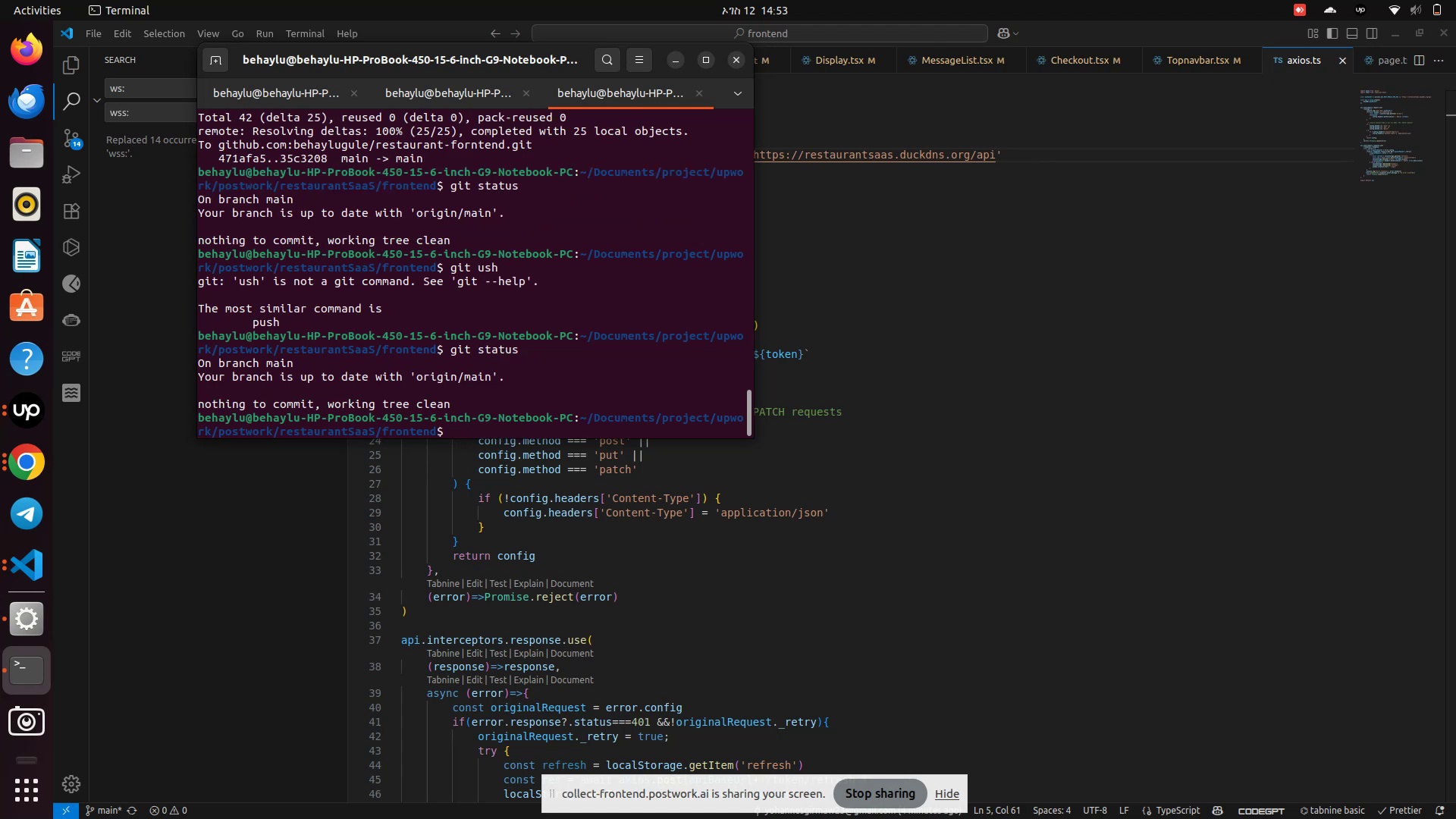 
hold_key(key=Backspace, duration=0.9)
 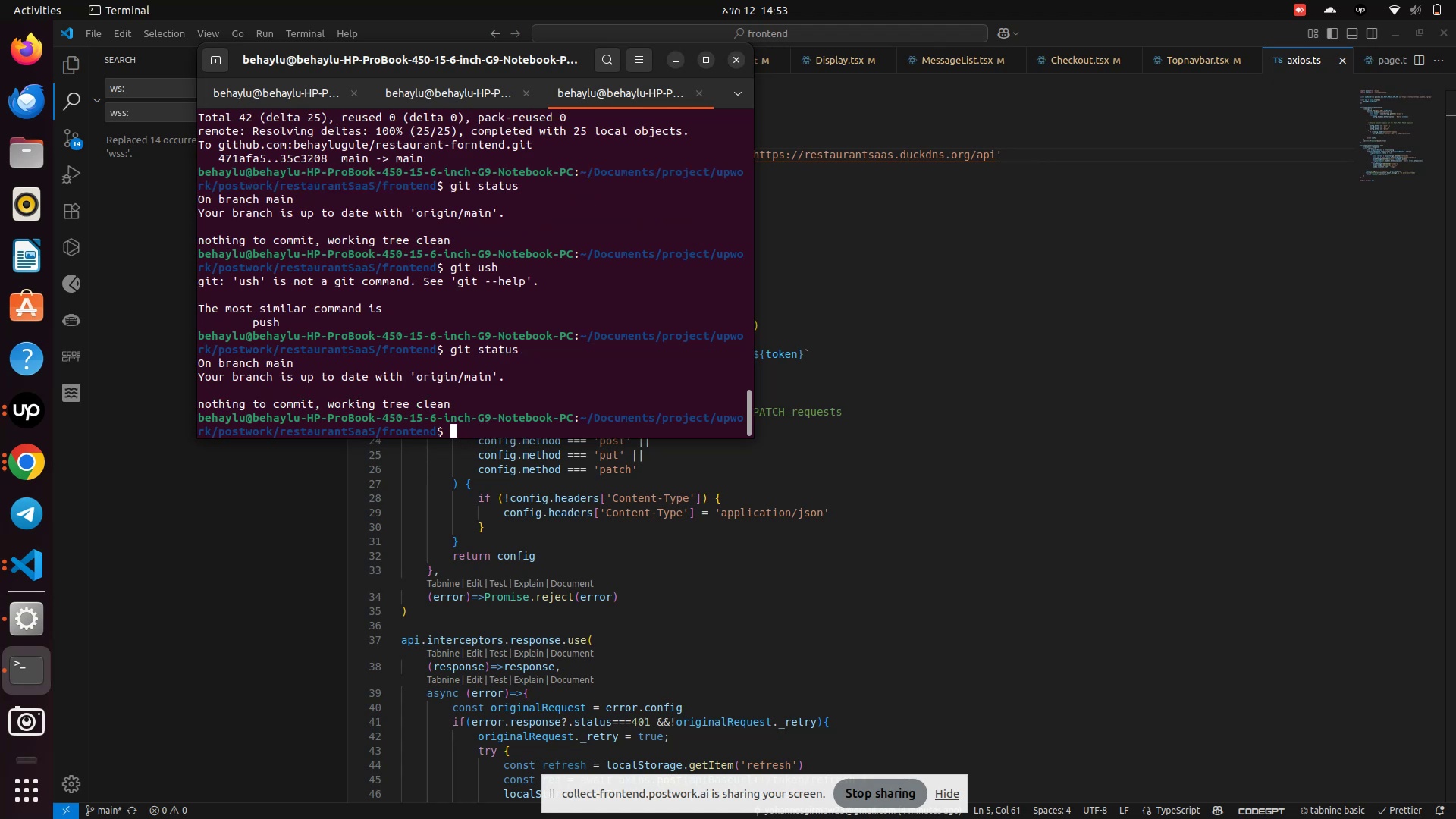 
key(Enter)
 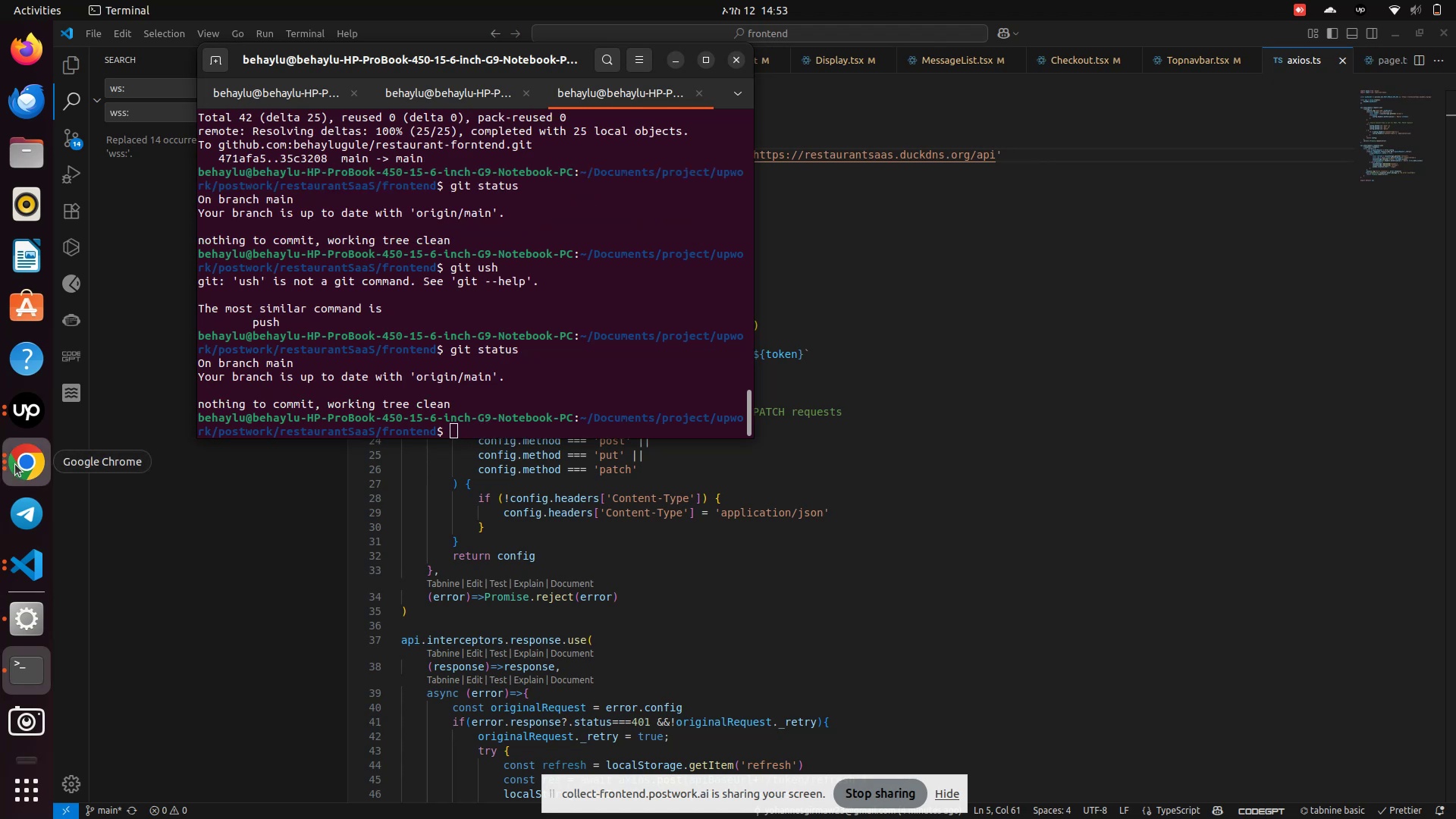 
left_click([15, 464])
 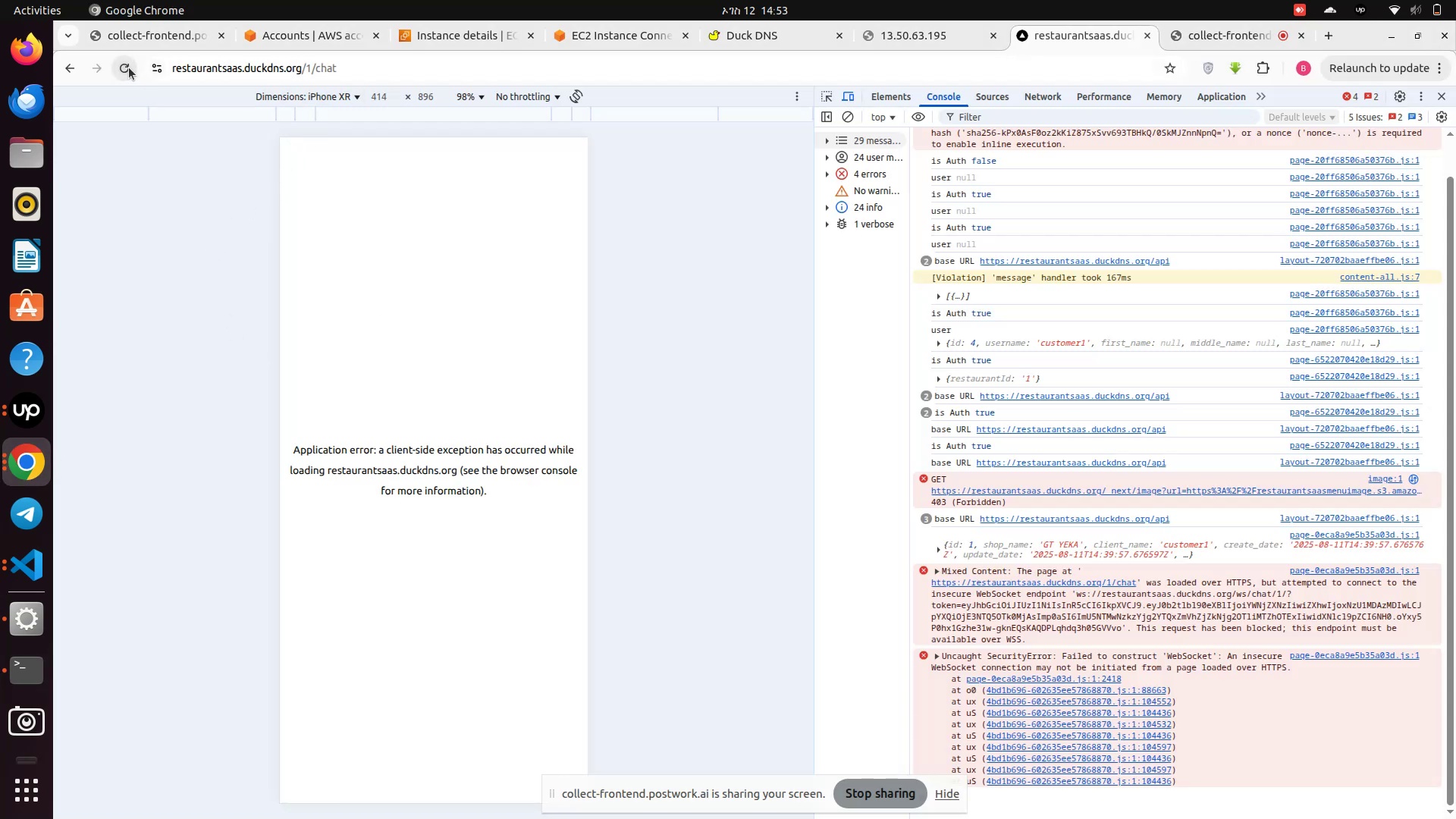 
left_click([129, 67])
 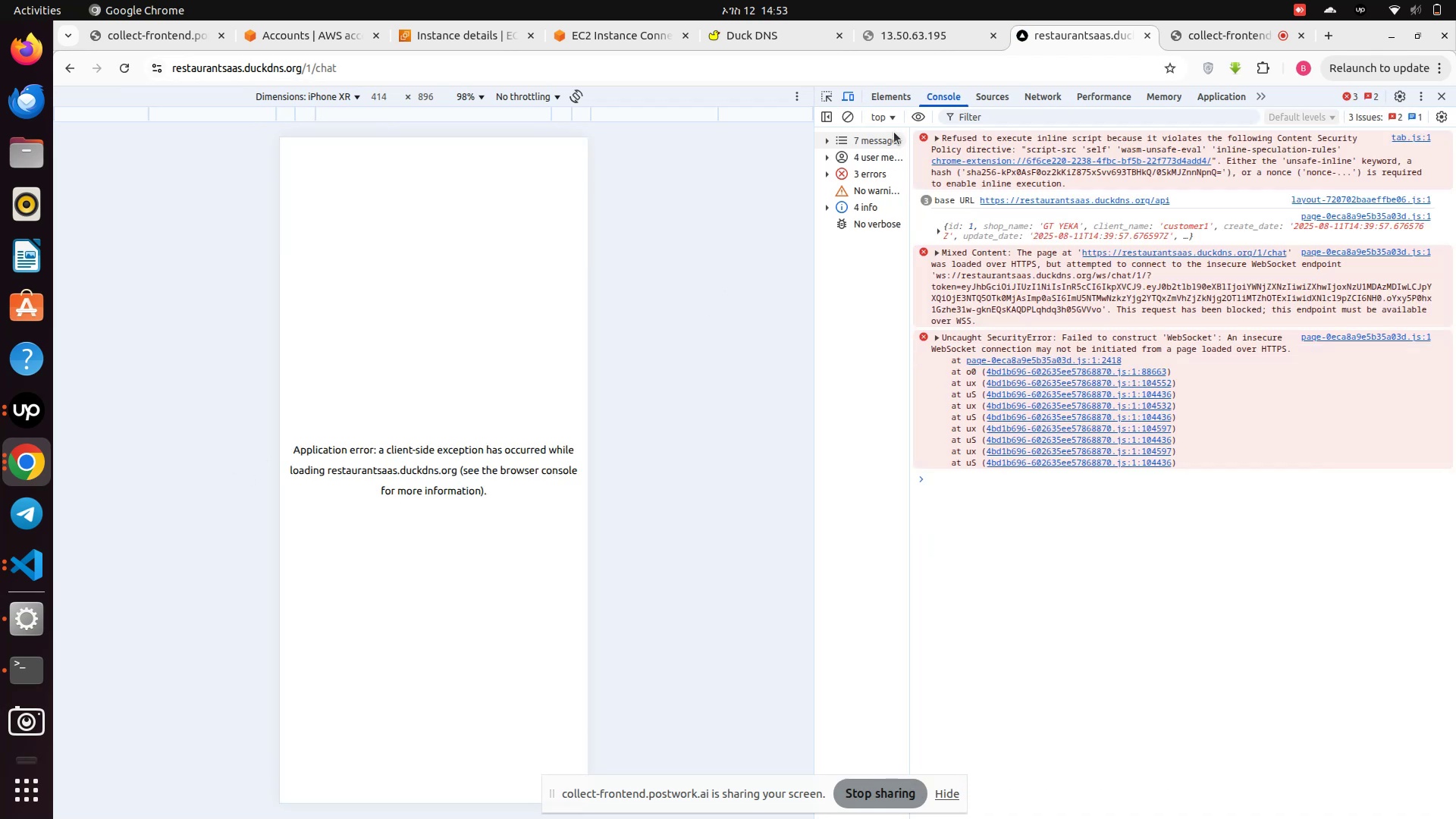 
wait(9.18)
 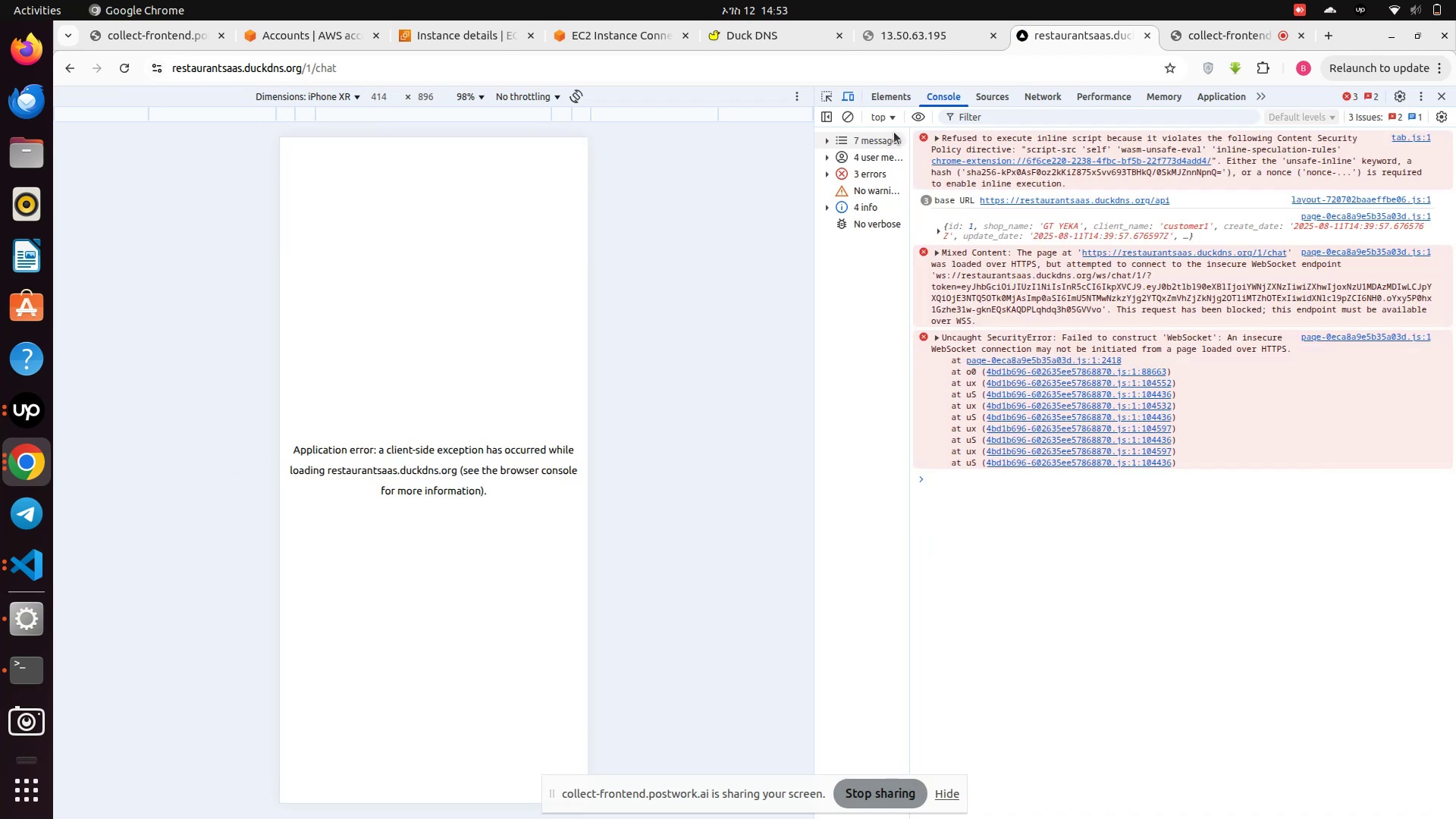 
left_click([393, 67])
 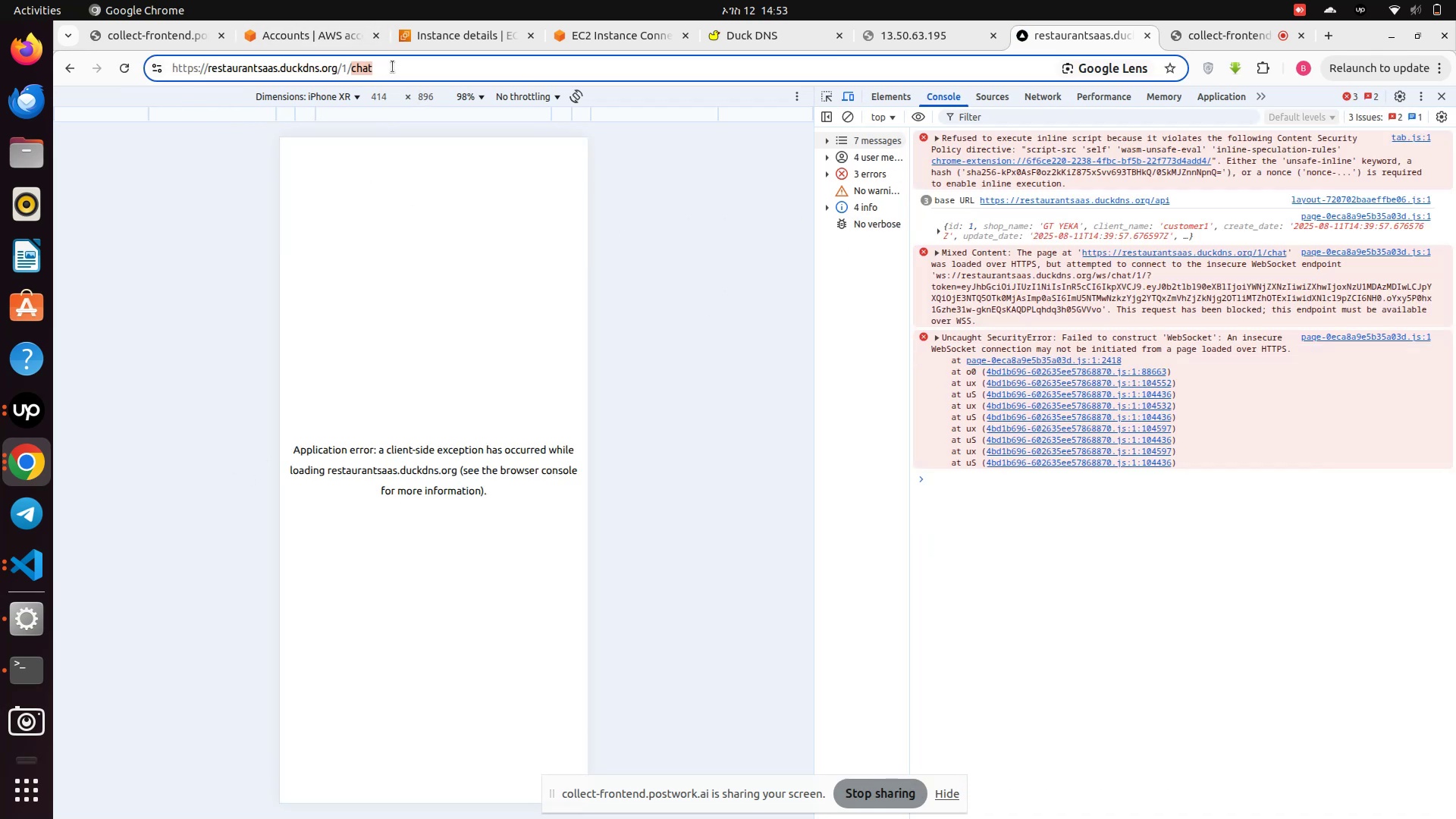 
left_click([393, 67])
 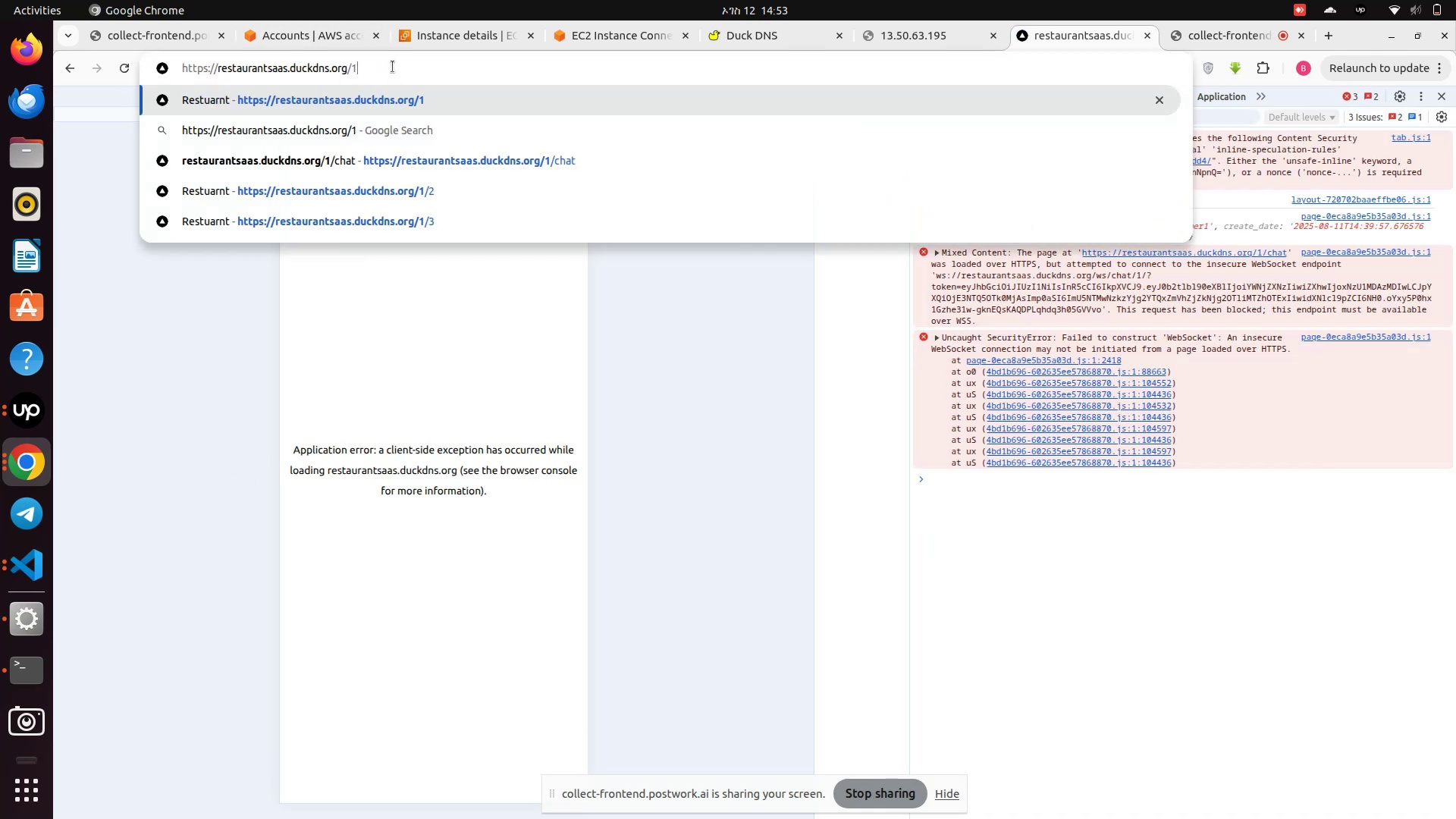 
key(Backspace)
 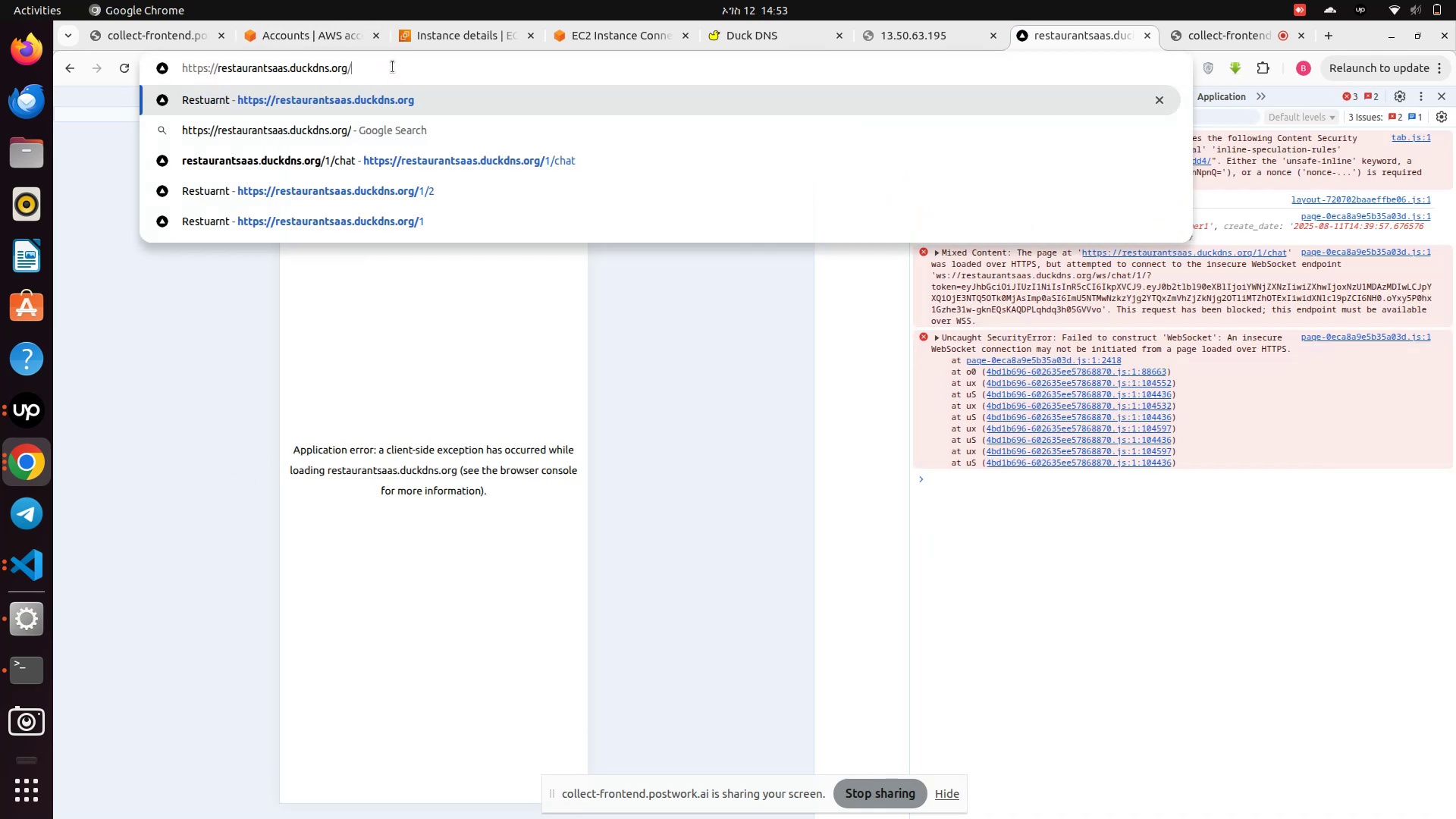 
key(Backspace)
 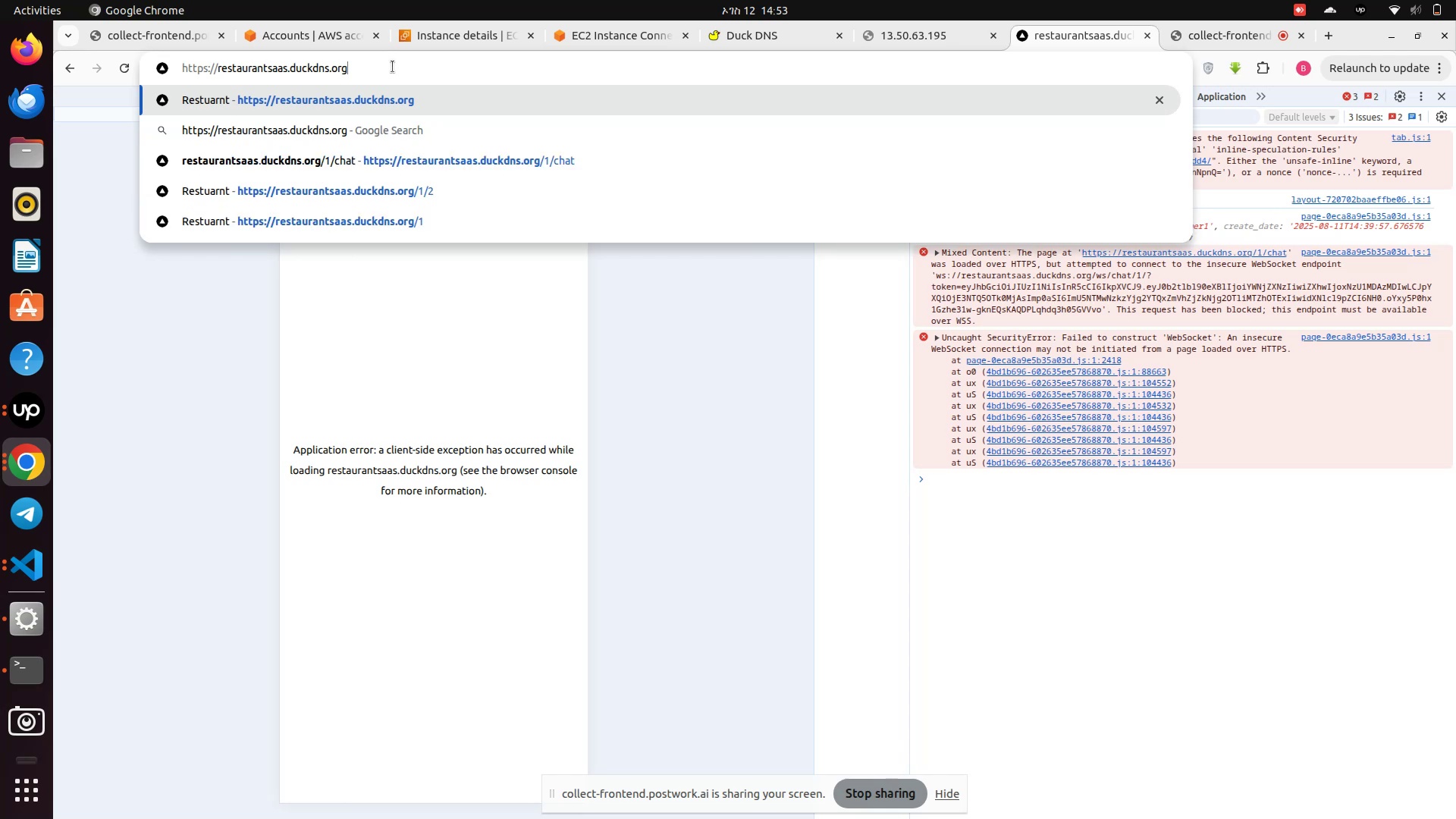 
key(Backspace)
 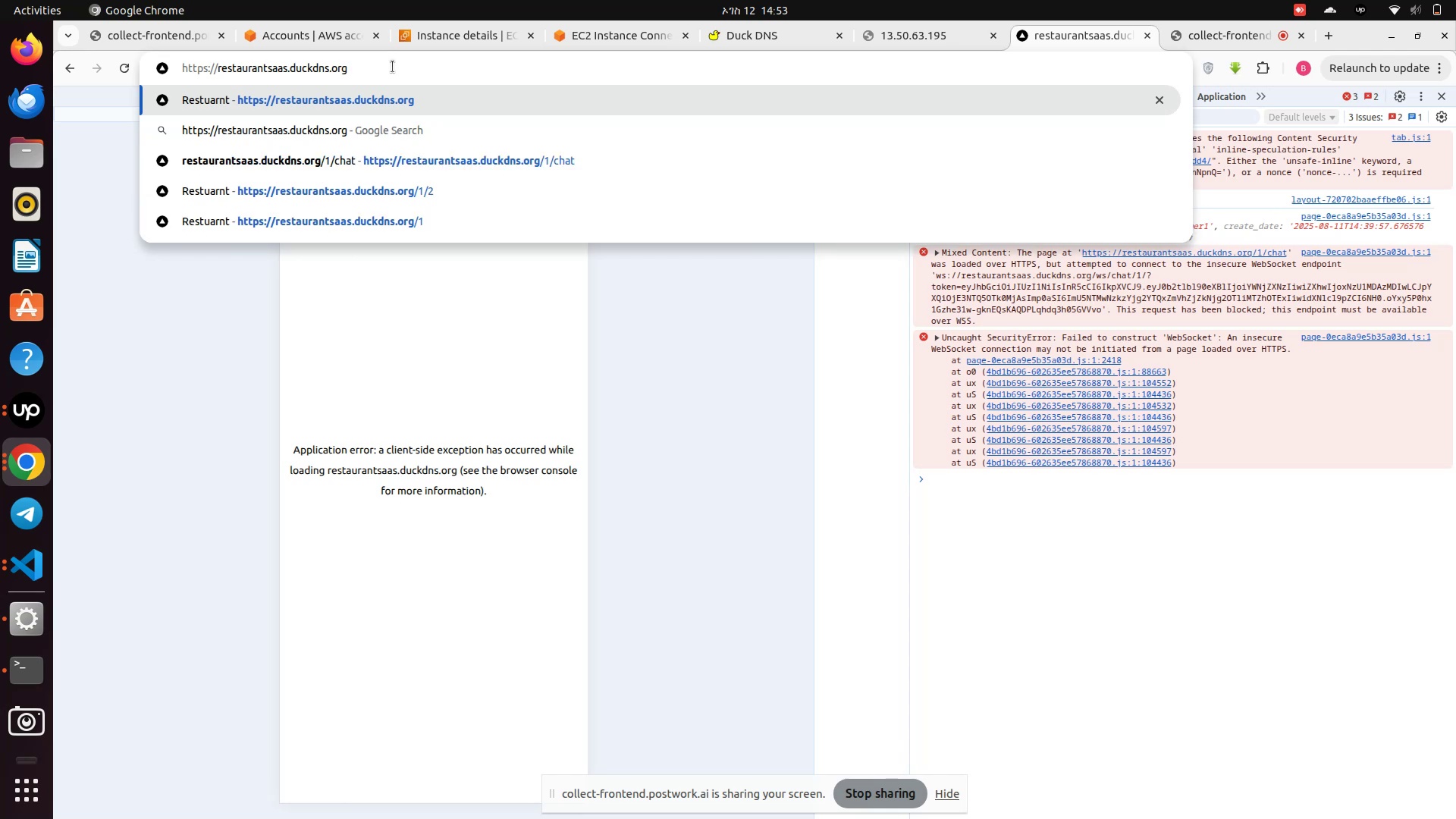 
key(Backspace)
 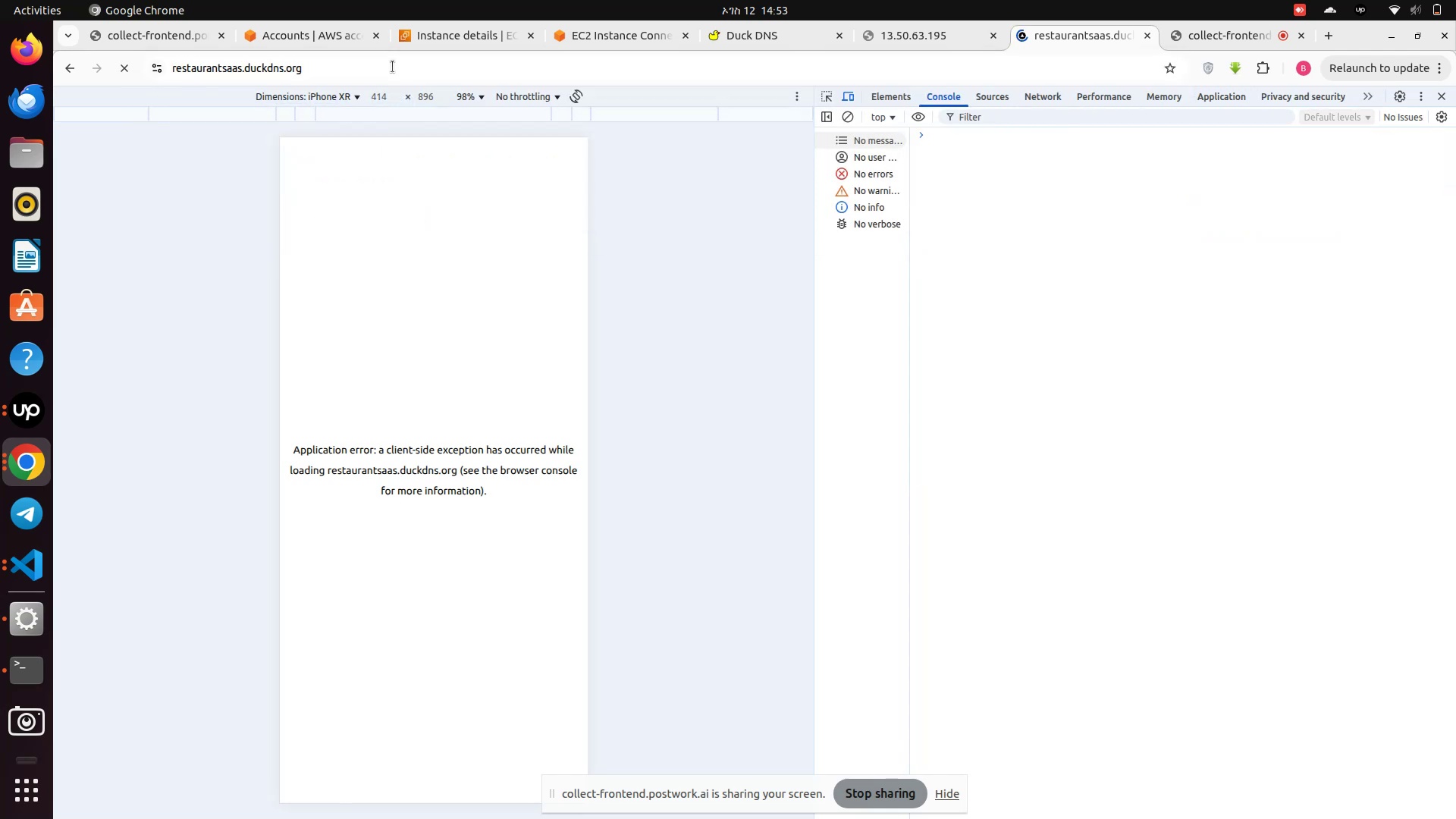 
key(Enter)
 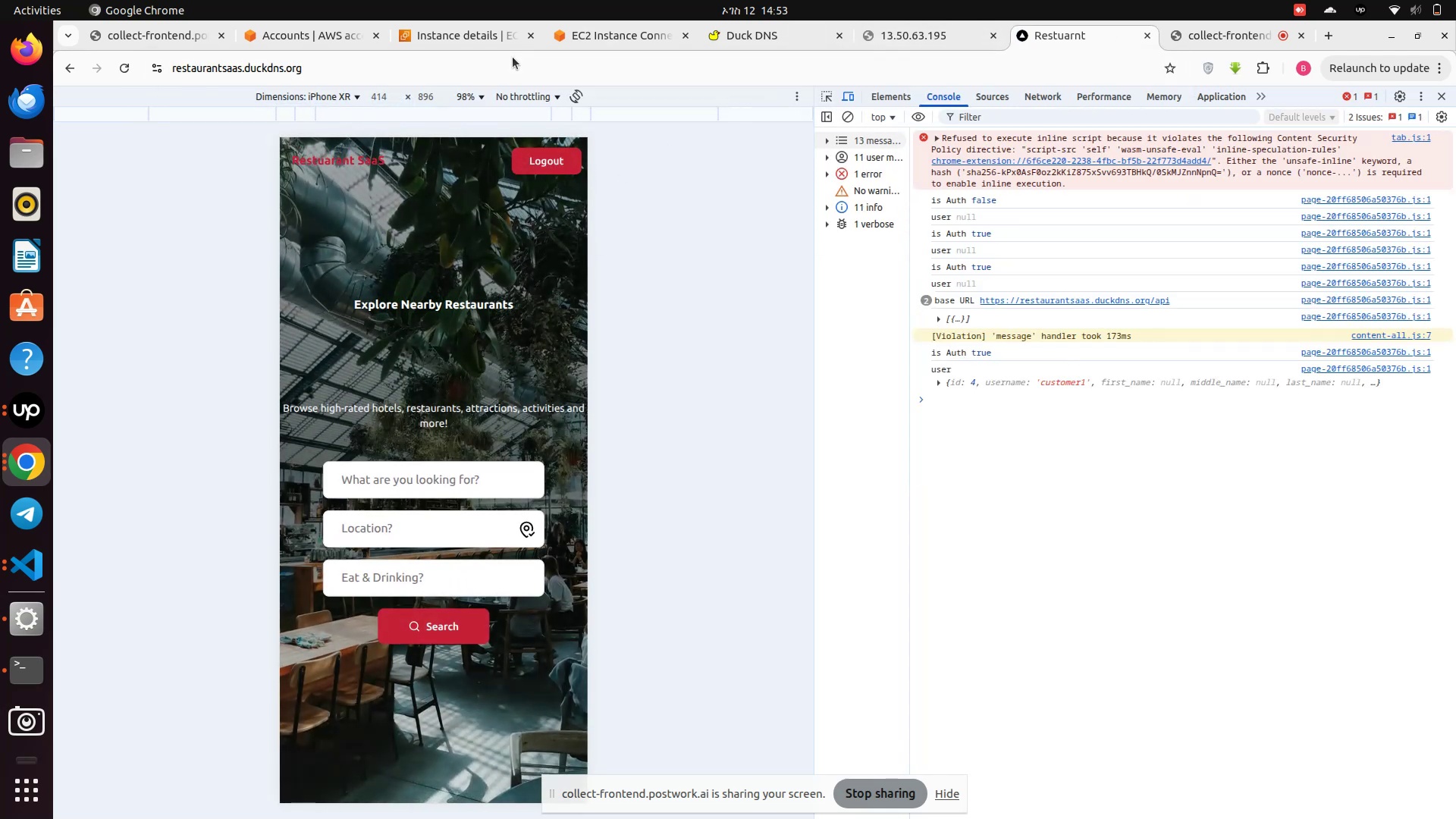 
wait(6.27)
 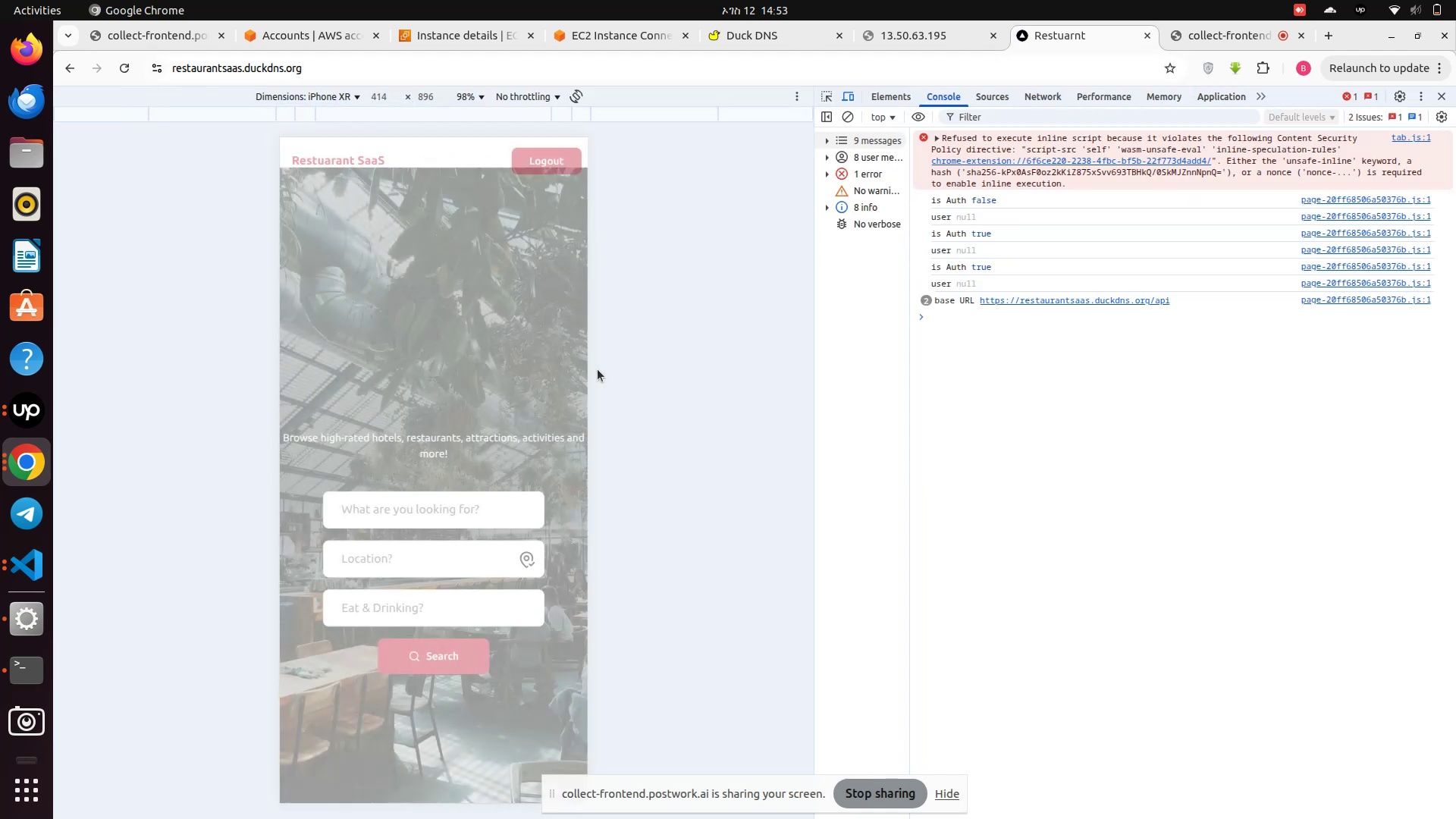 
left_click([473, 34])
 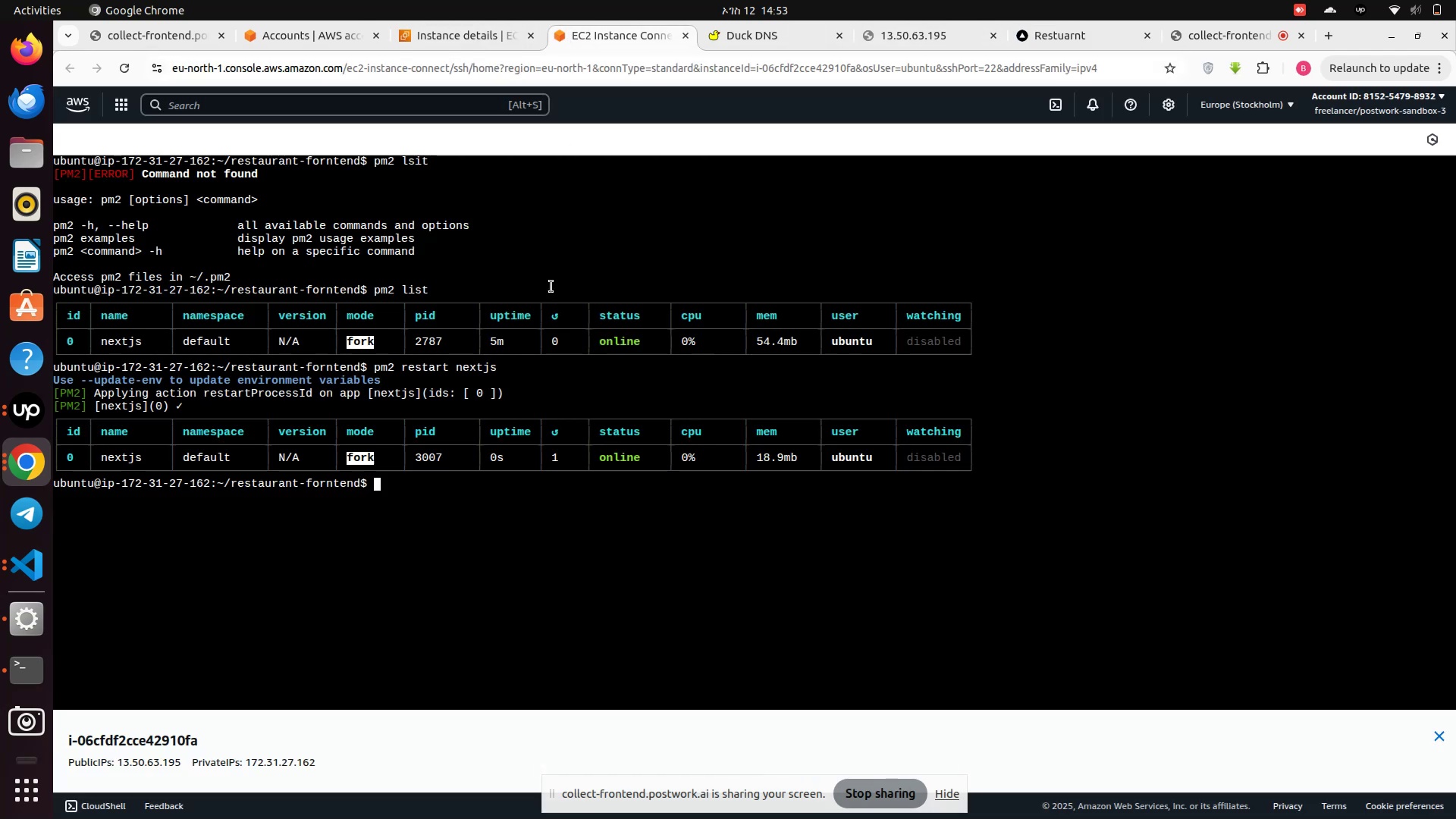 
left_click([571, 34])
 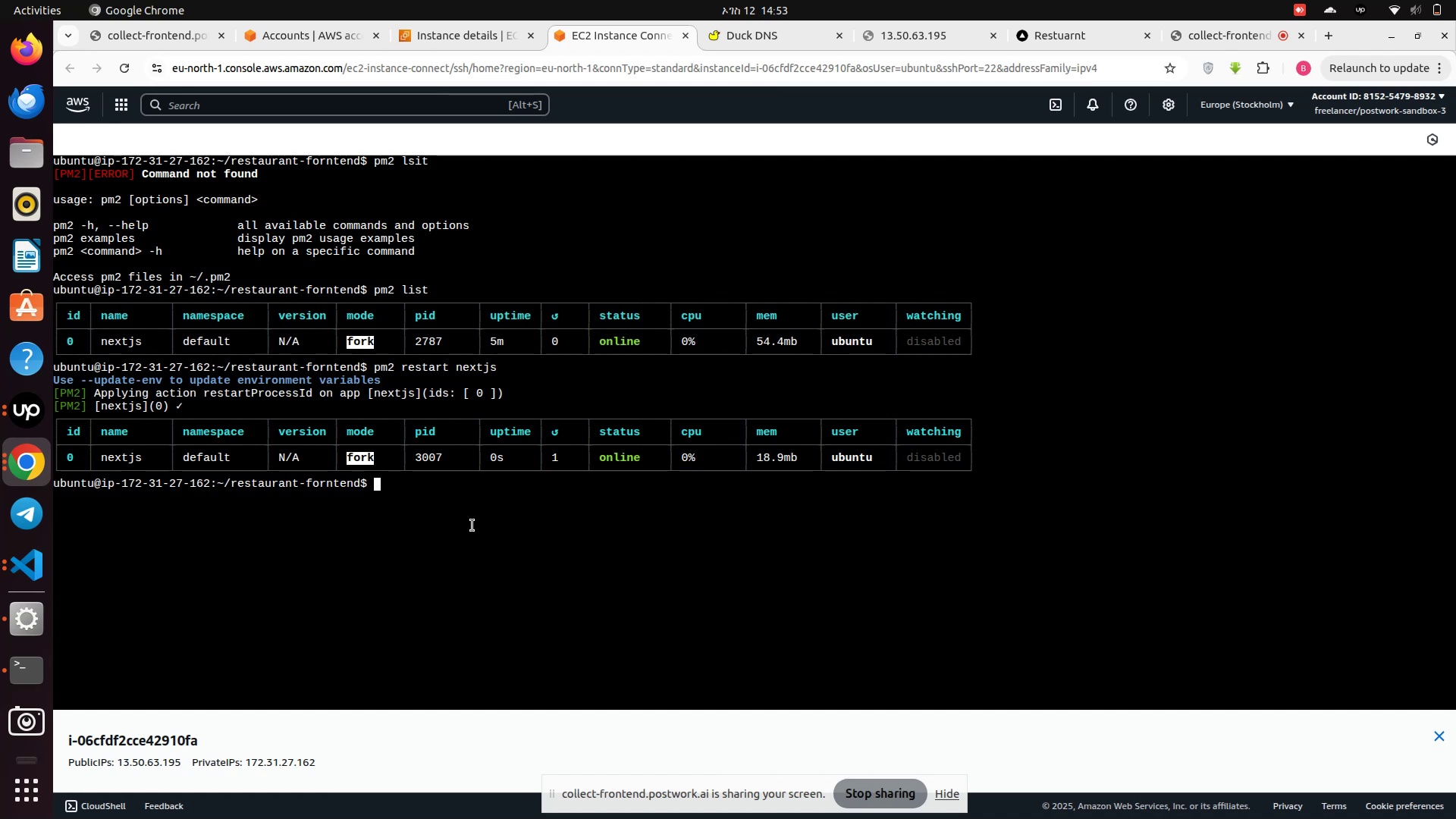 
type(git pull rogin)
key(Backspace)
key(Backspace)
key(Backspace)
key(Backspace)
key(Backspace)
key(Backspace)
 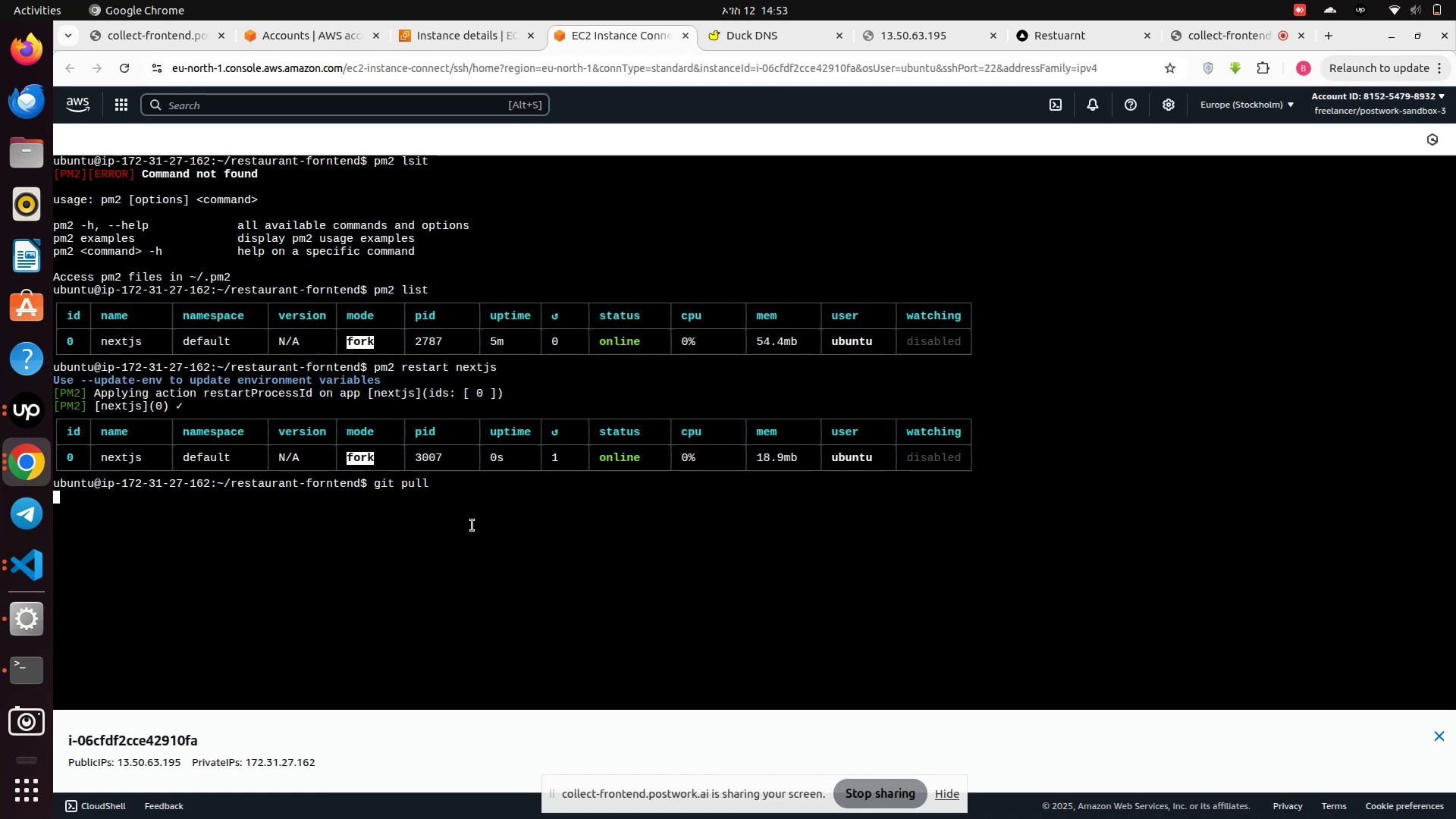 
key(Enter)
 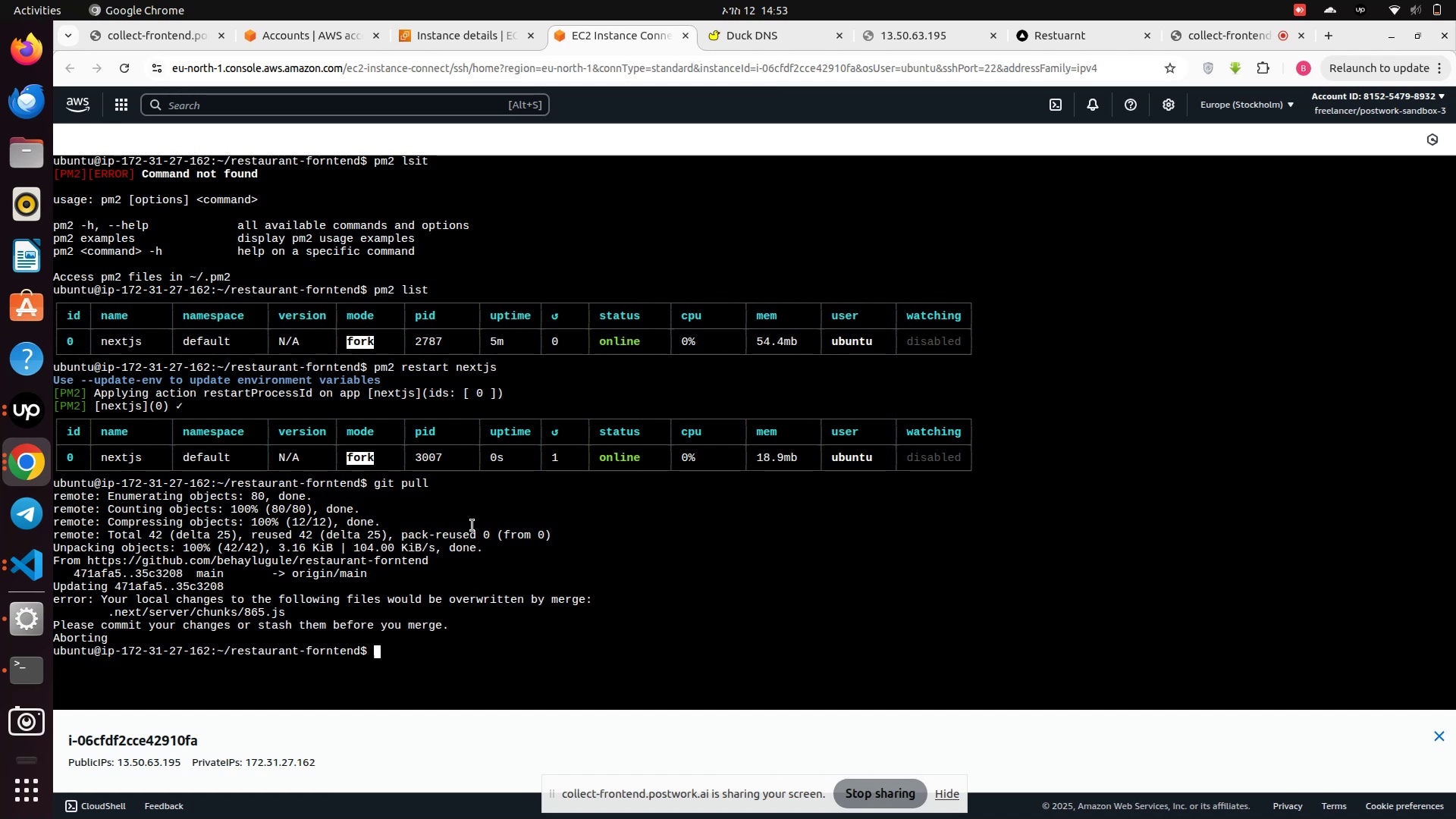 
wait(10.65)
 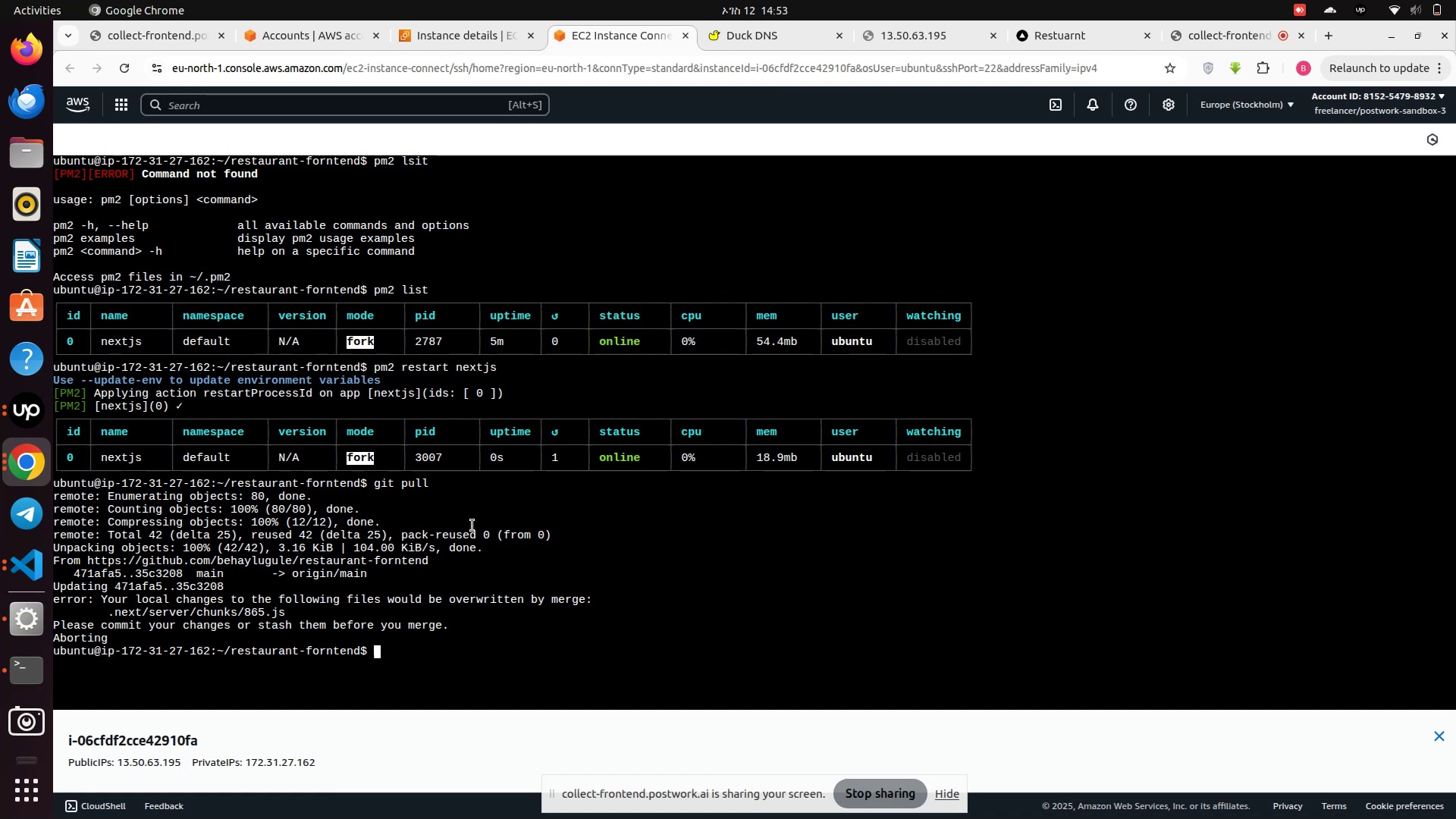 
type(rm -rf .nex)
key(Tab)
 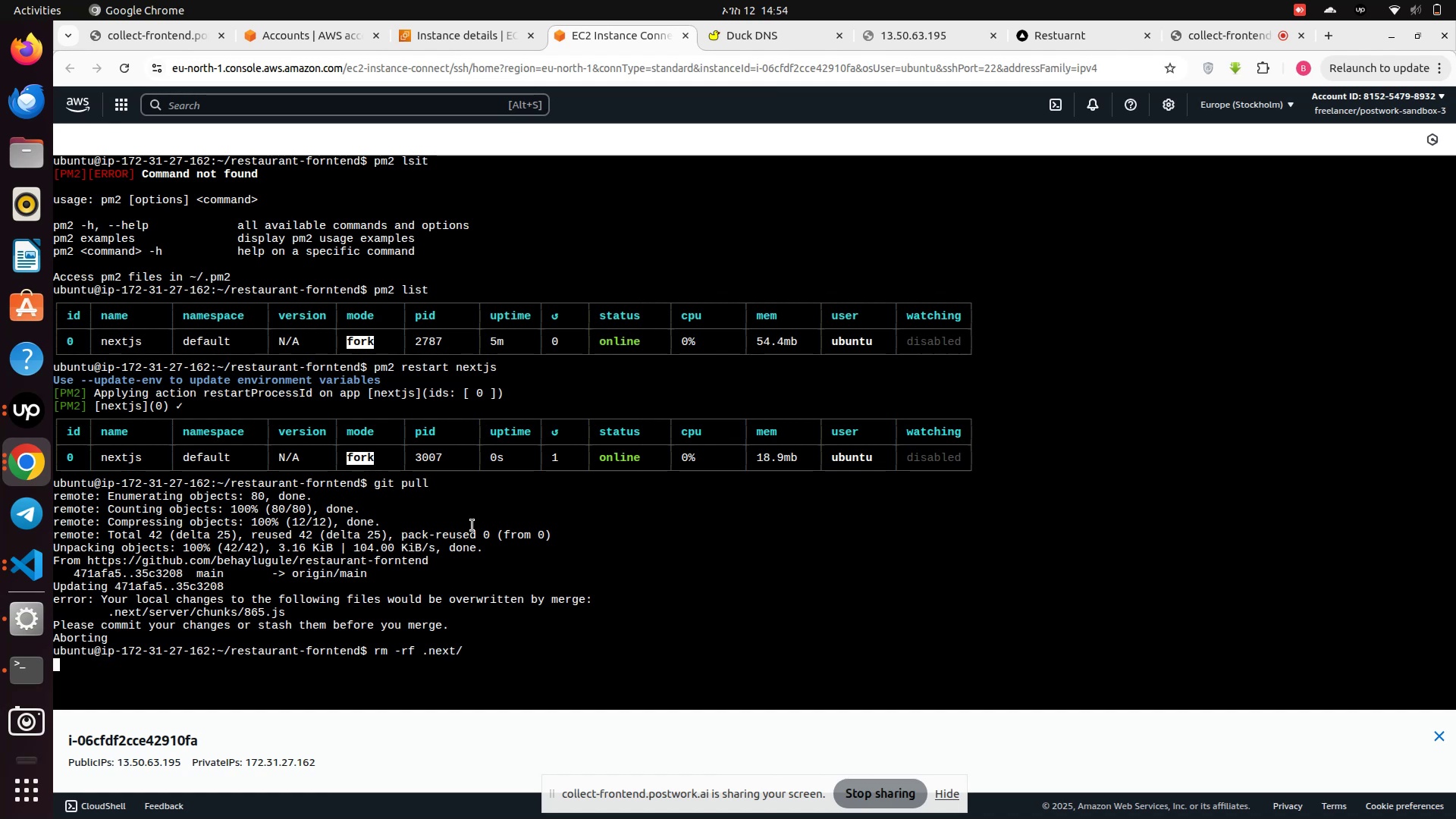 
key(Enter)
 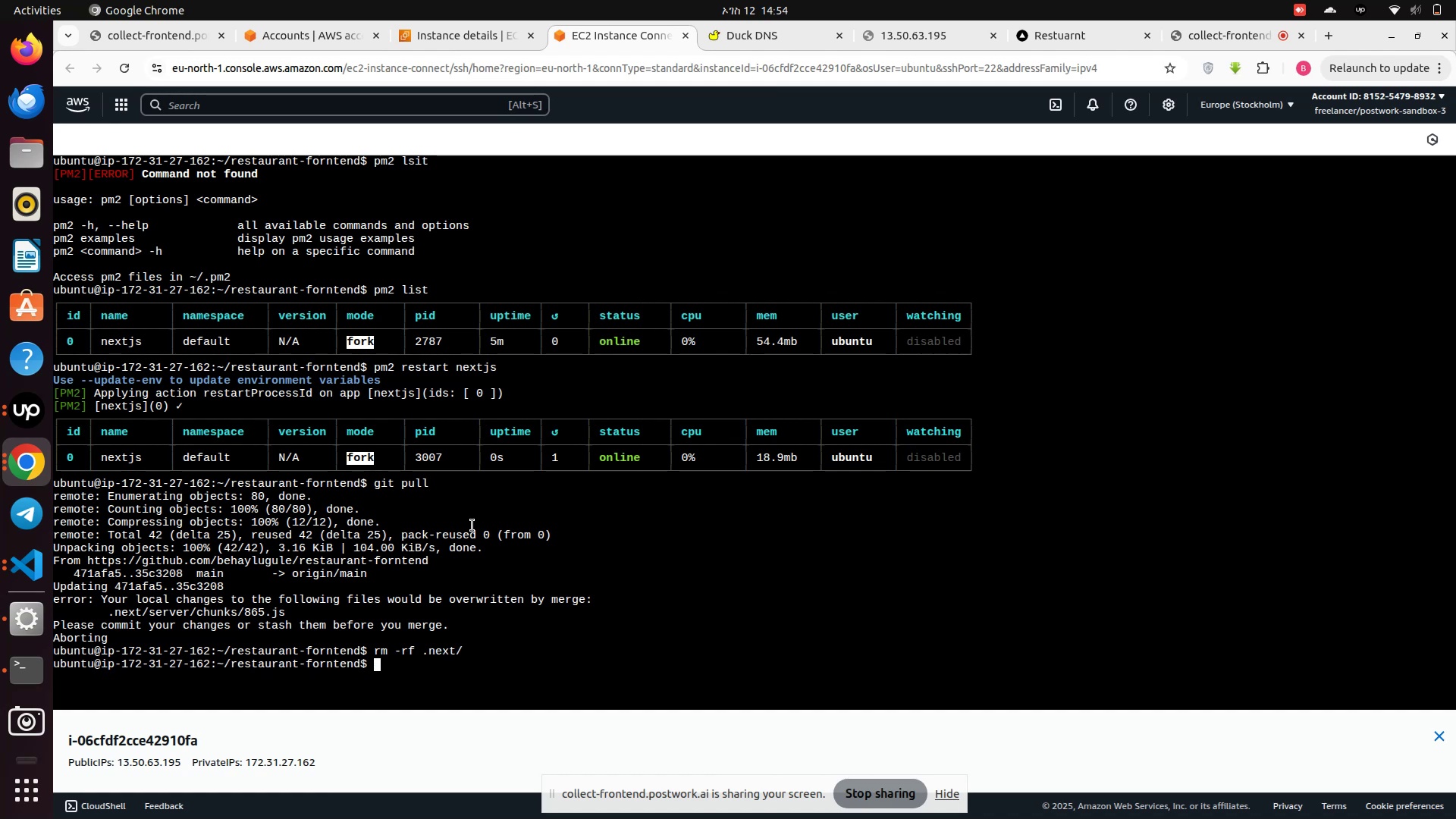 
key(ArrowUp)
 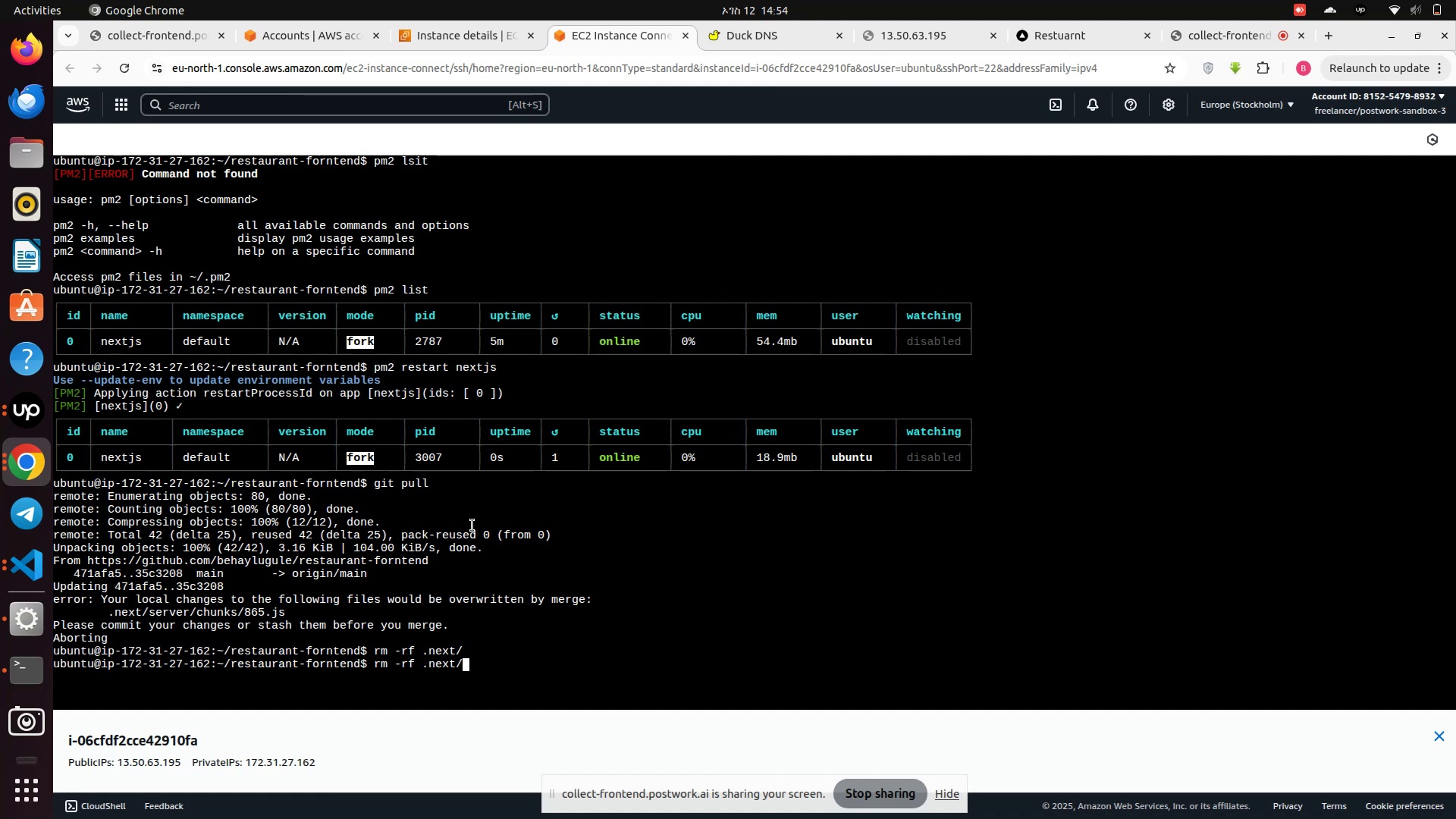 
key(ArrowUp)
 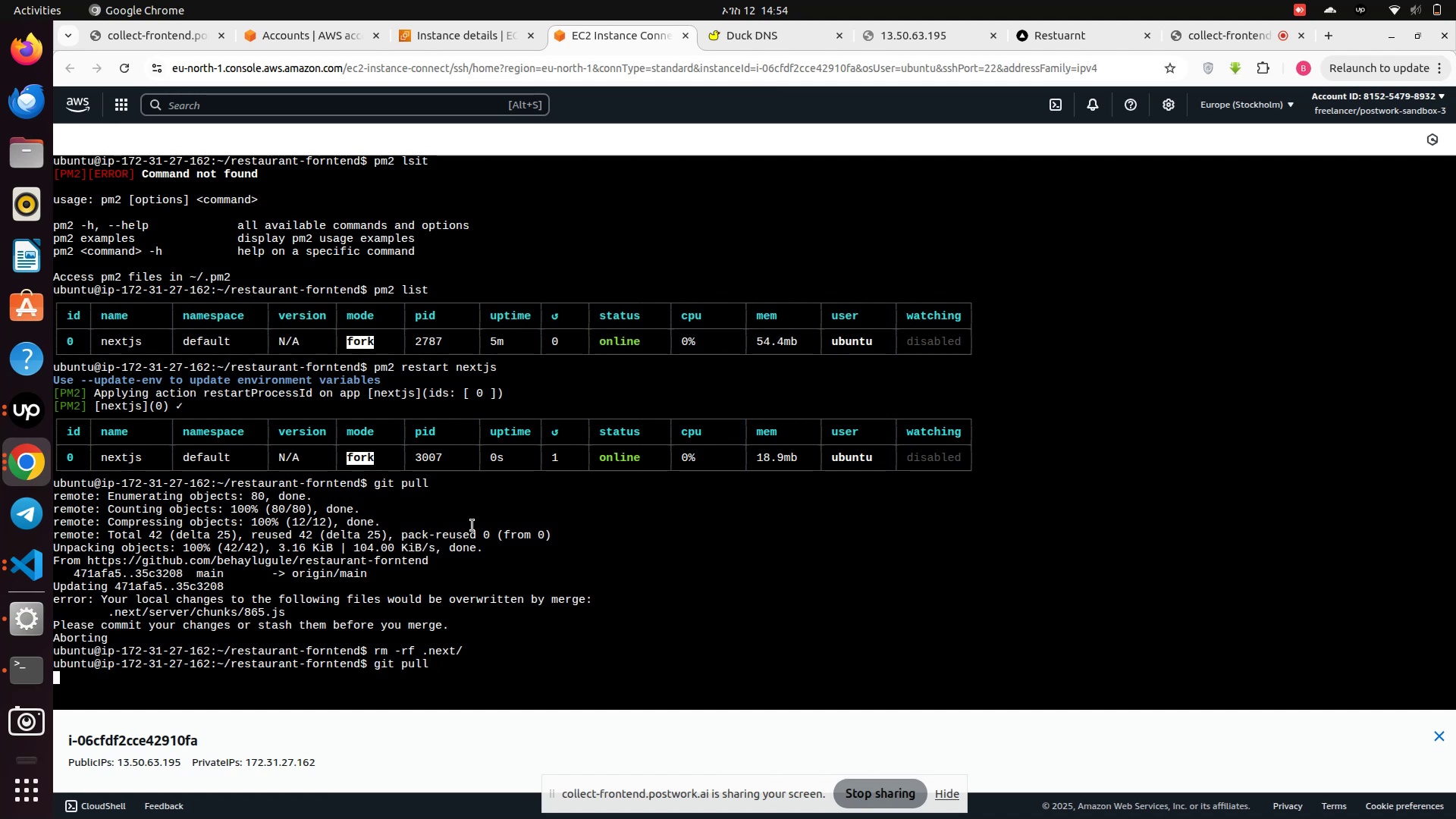 
key(Enter)
 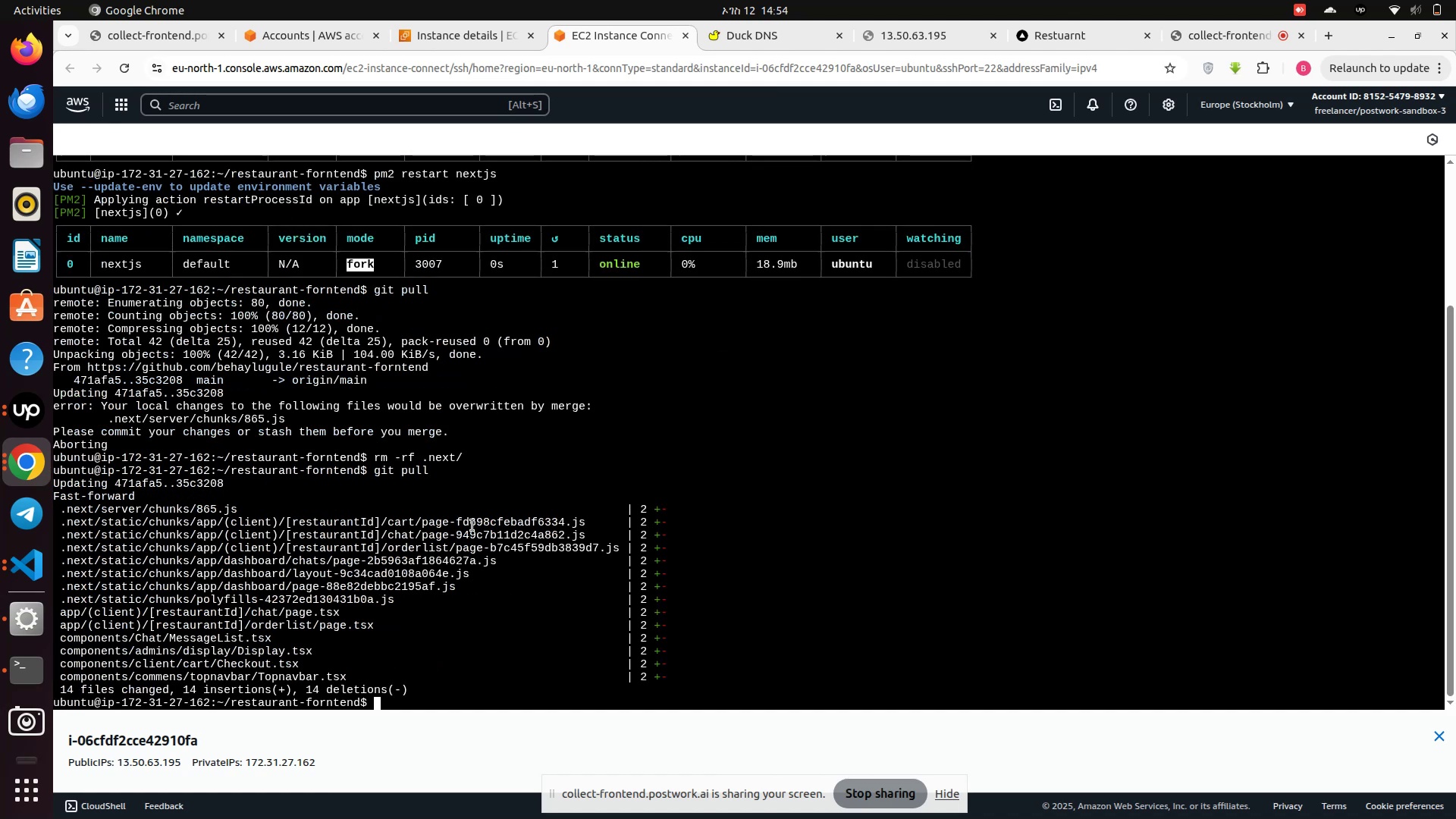 
type(clear )
 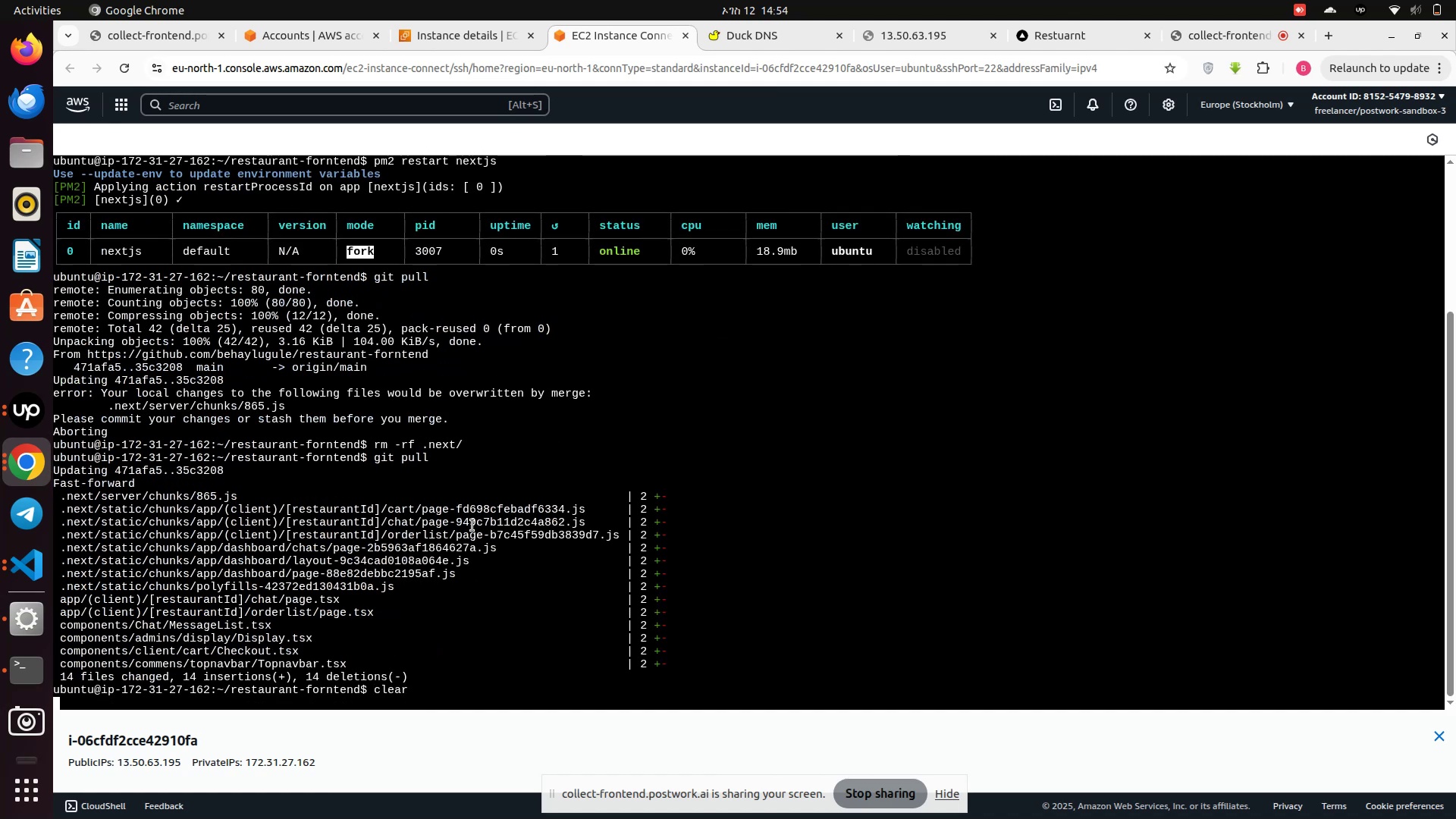 
key(Enter)
 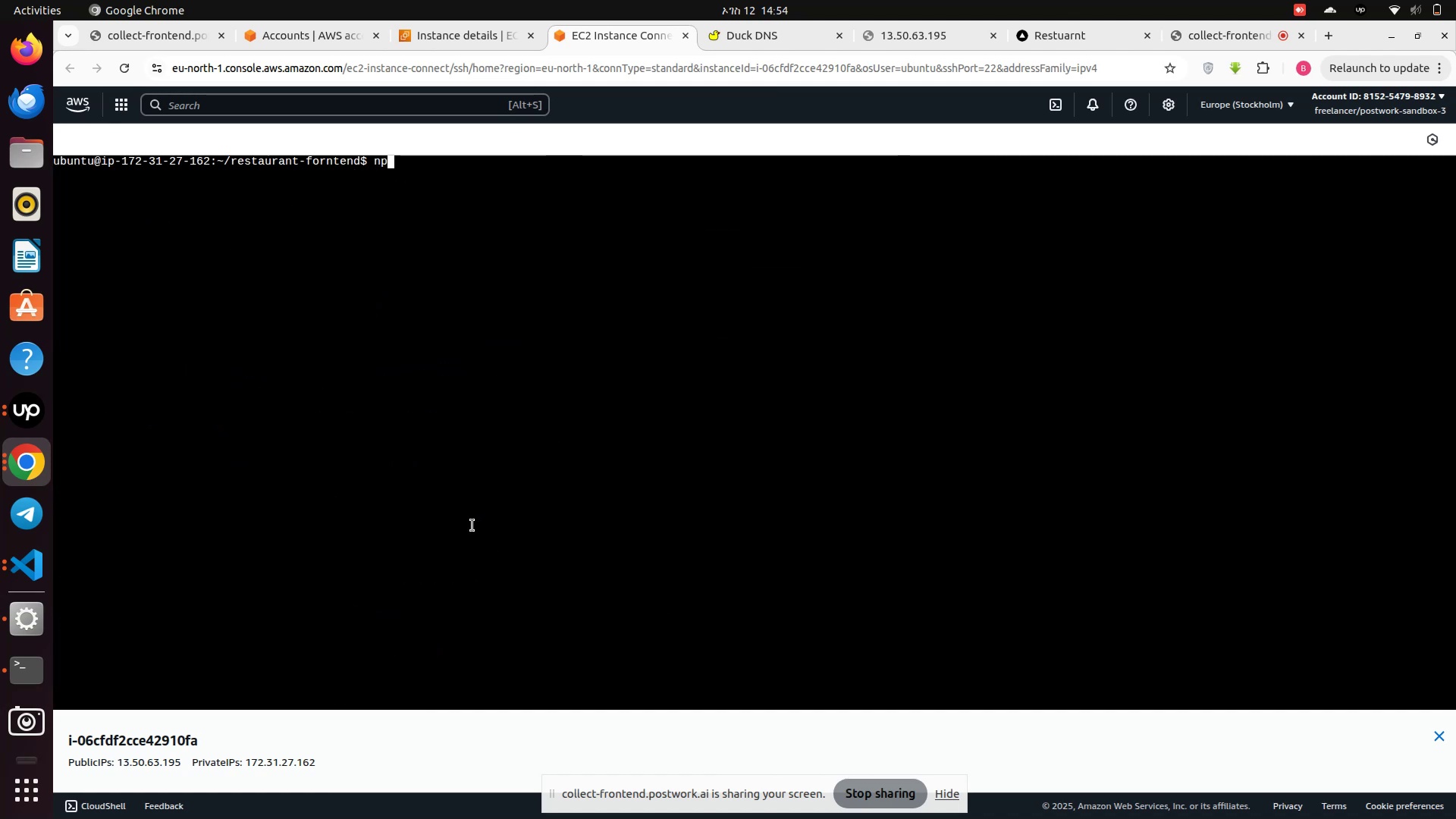 
type(npm run dev)
key(Backspace)
key(Backspace)
key(Backspace)
type(build)
 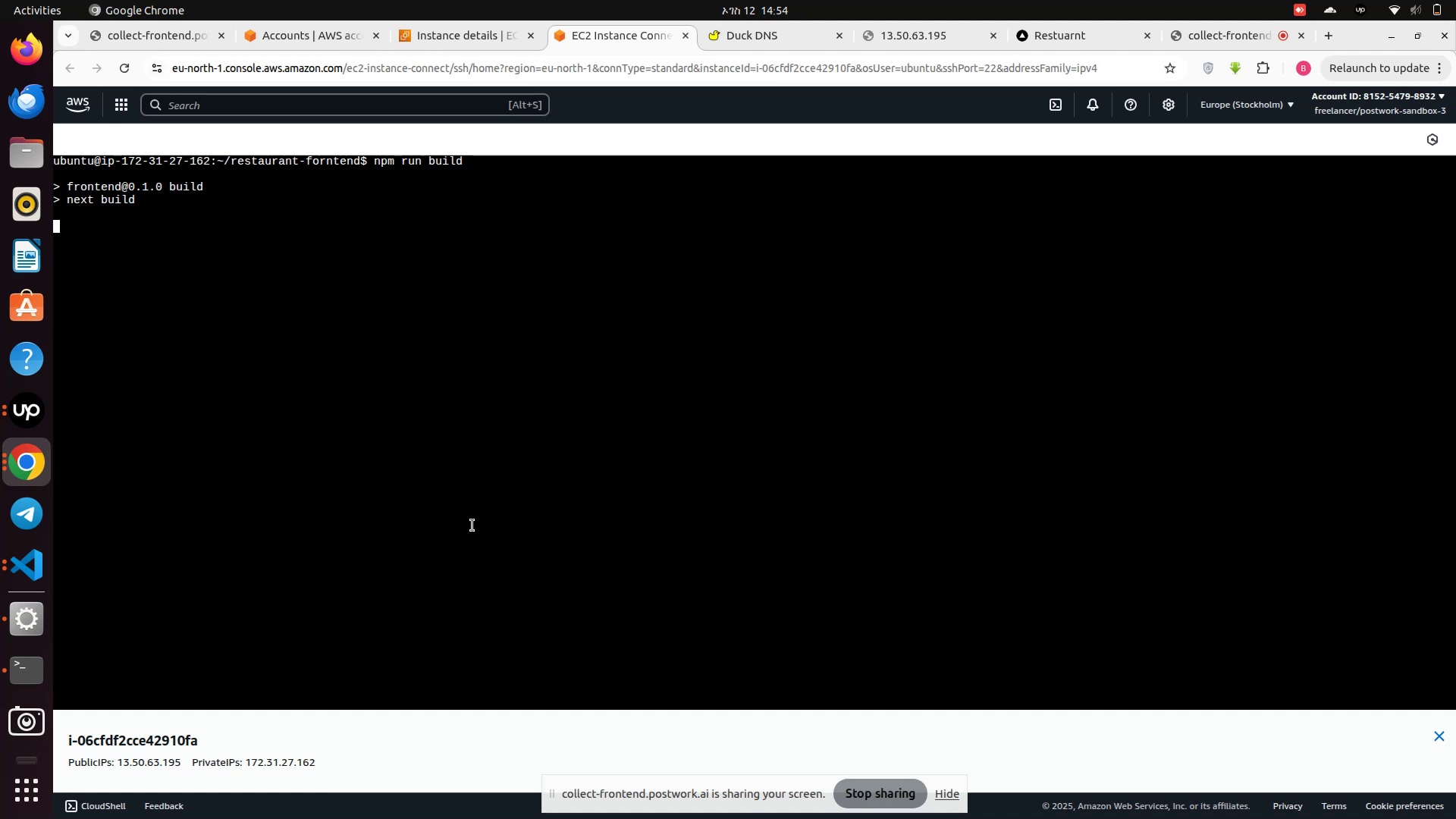 
key(Enter)
 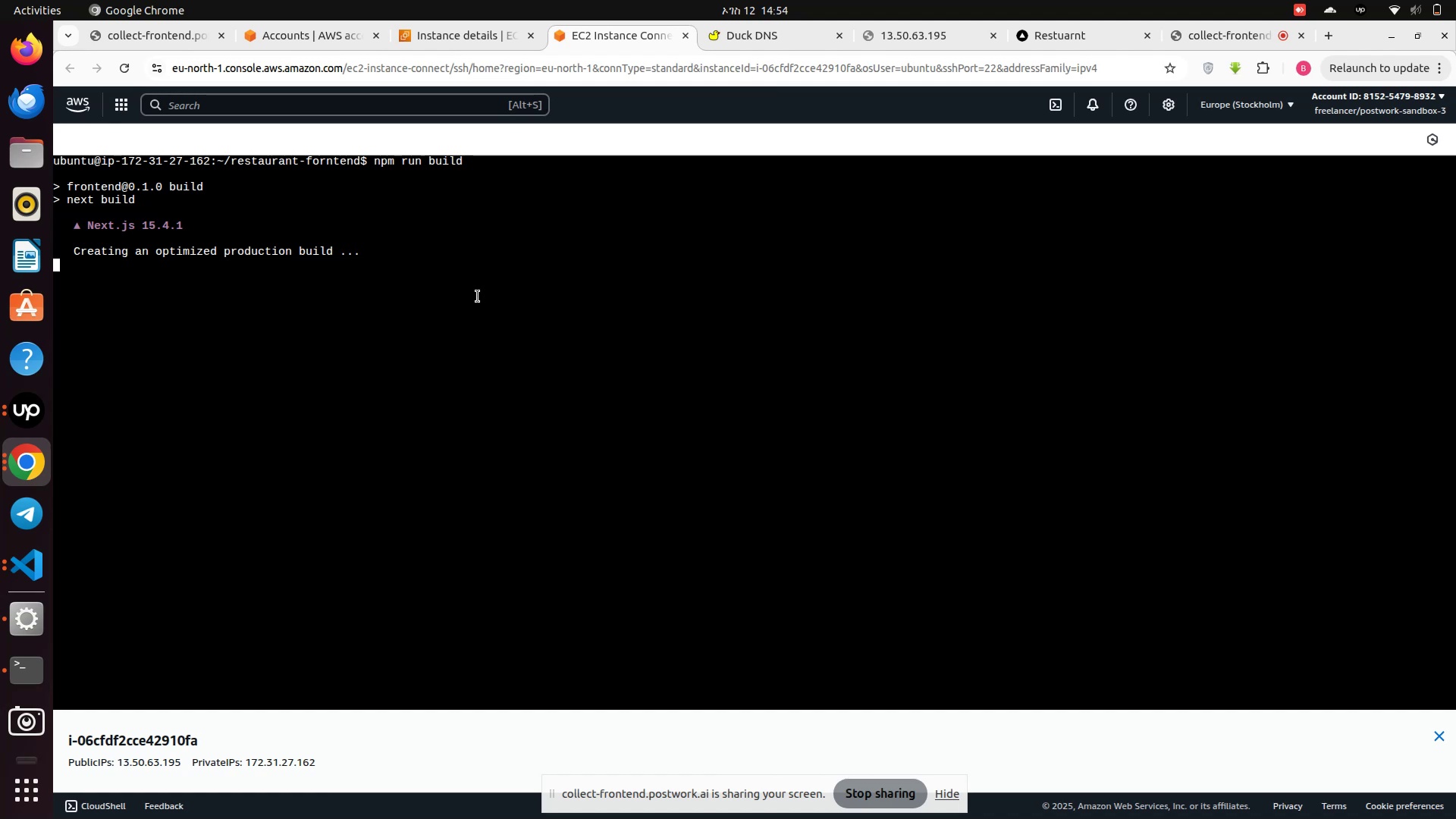 
wait(34.6)
 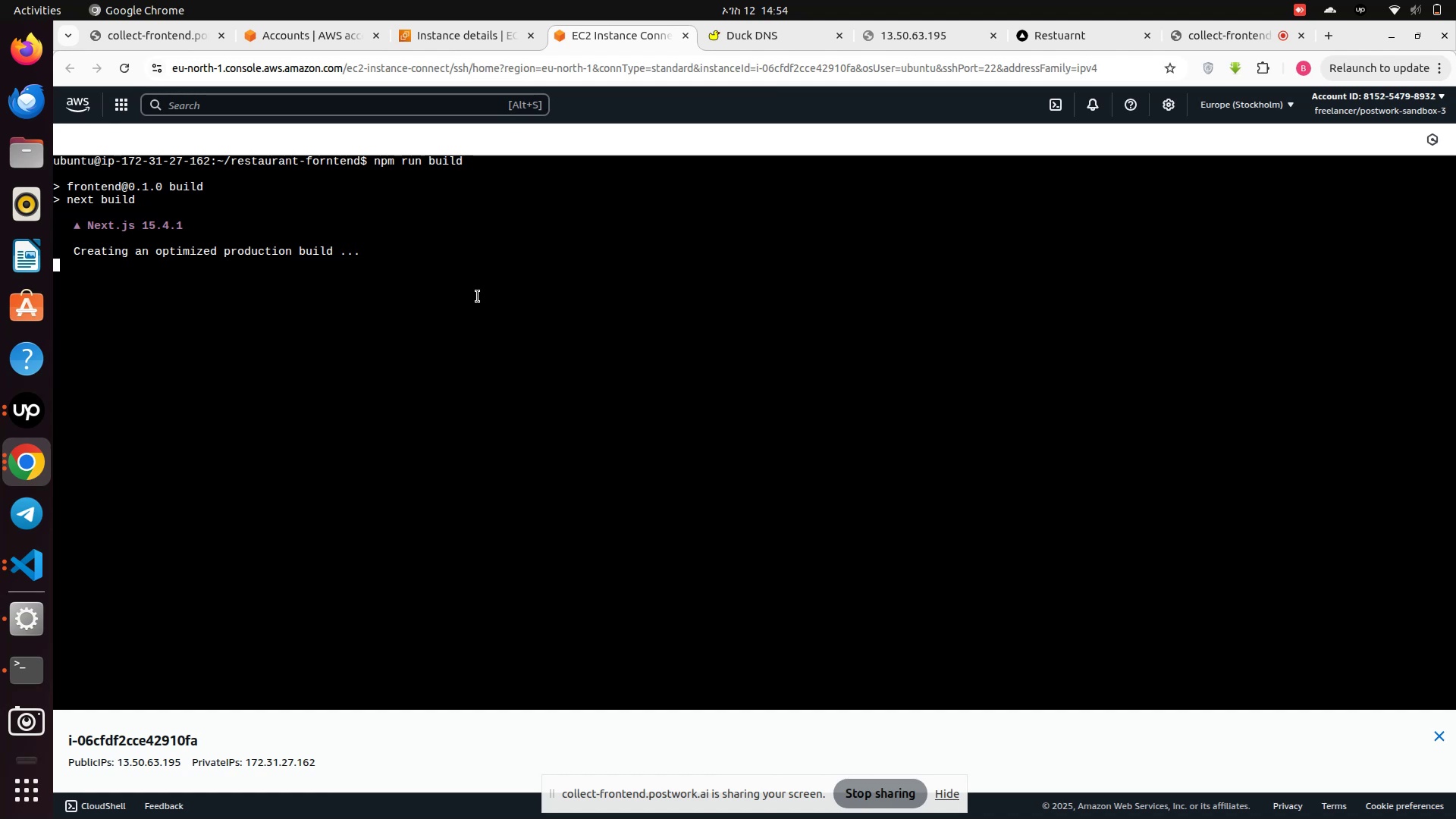 
left_click([1189, 41])
 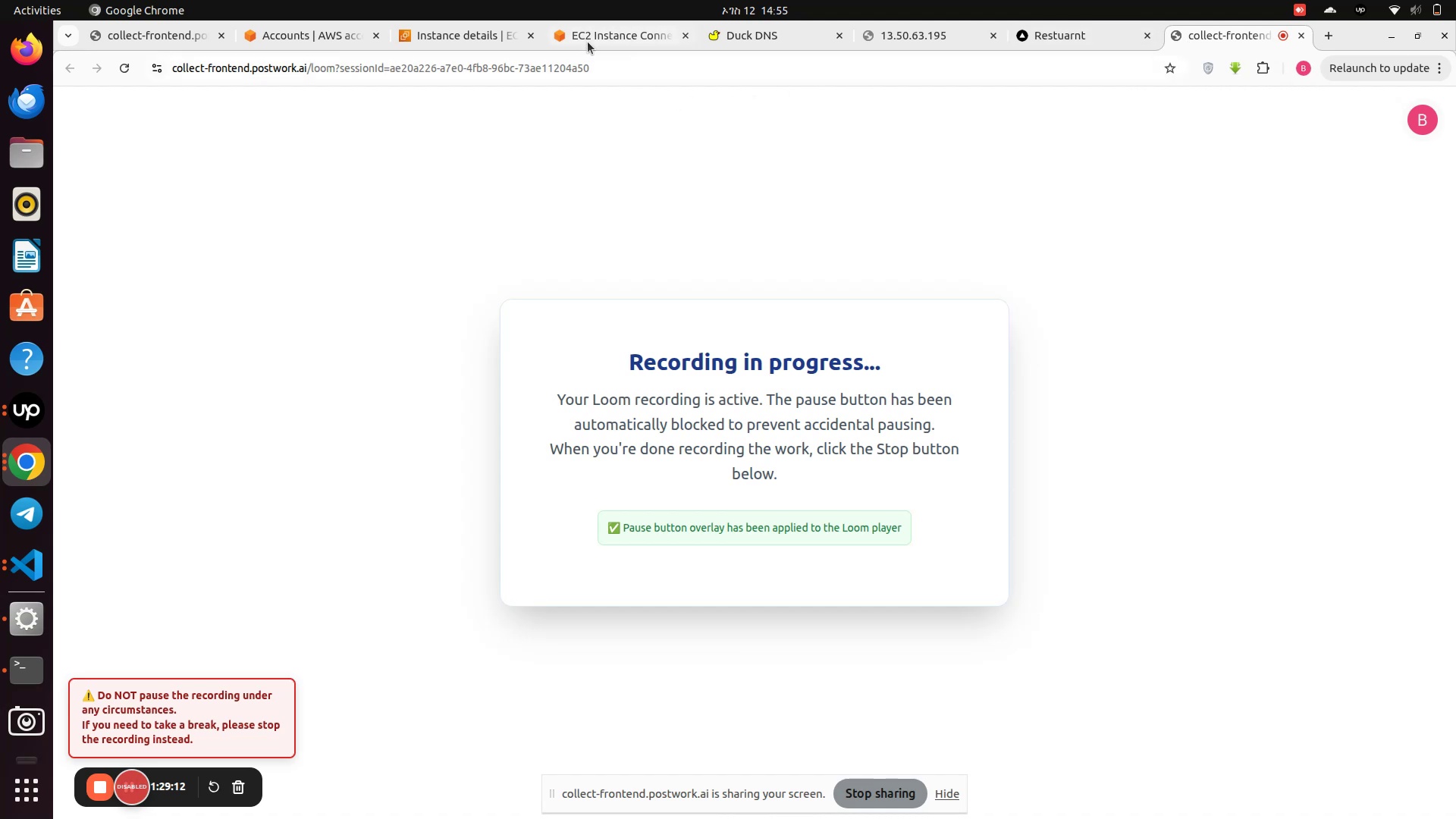 
wait(8.34)
 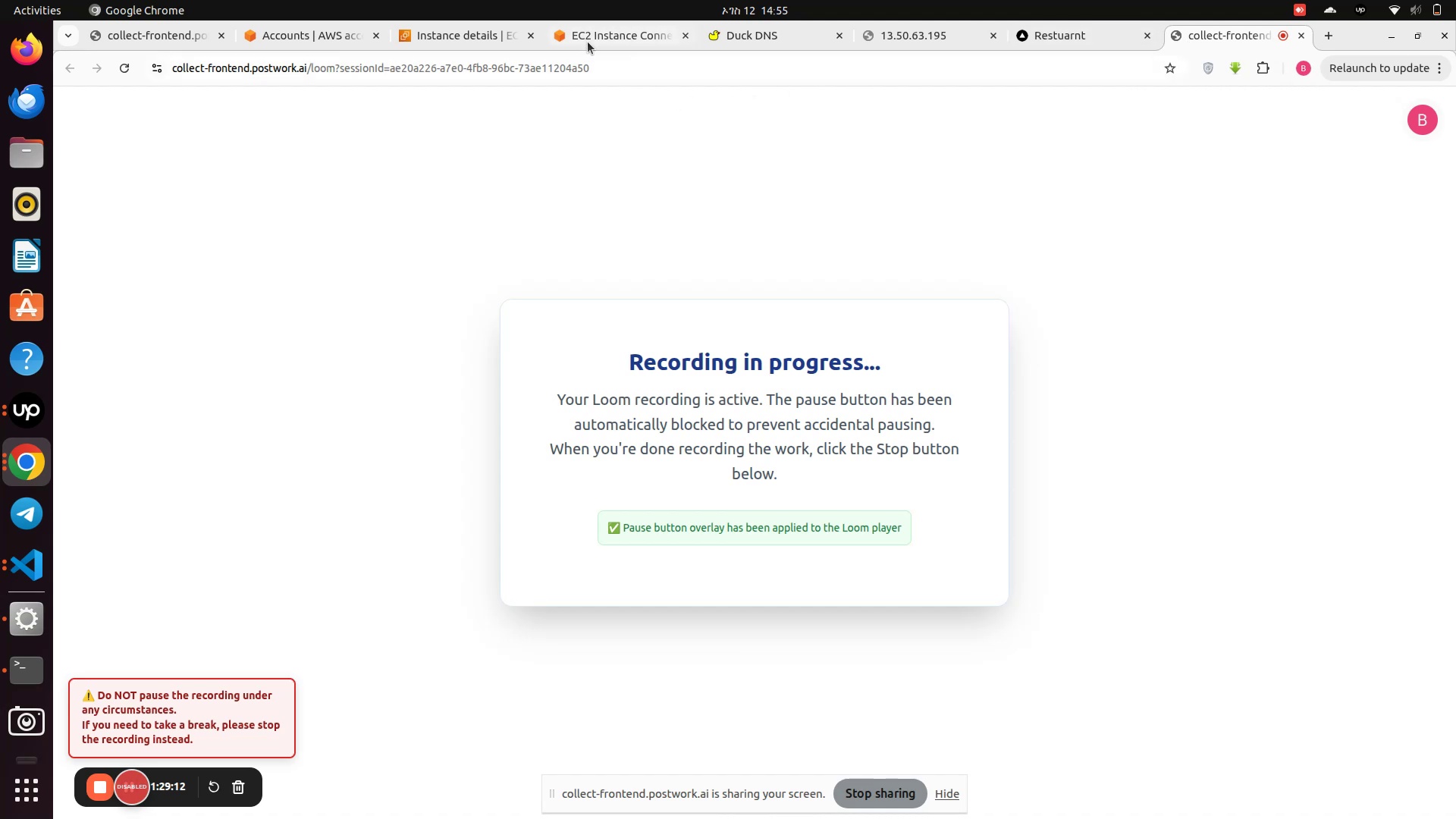 
left_click([587, 37])
 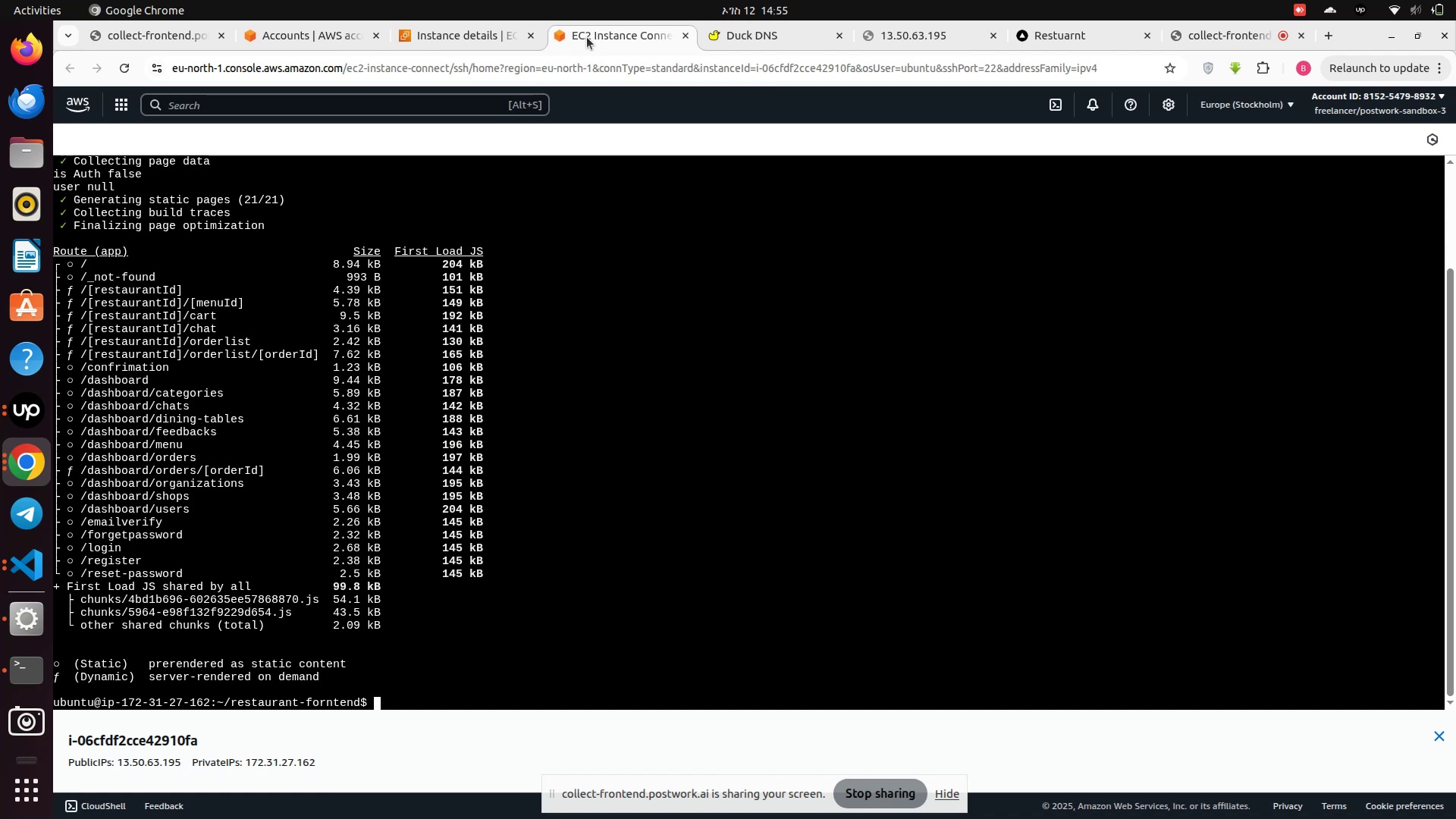 
wait(41.89)
 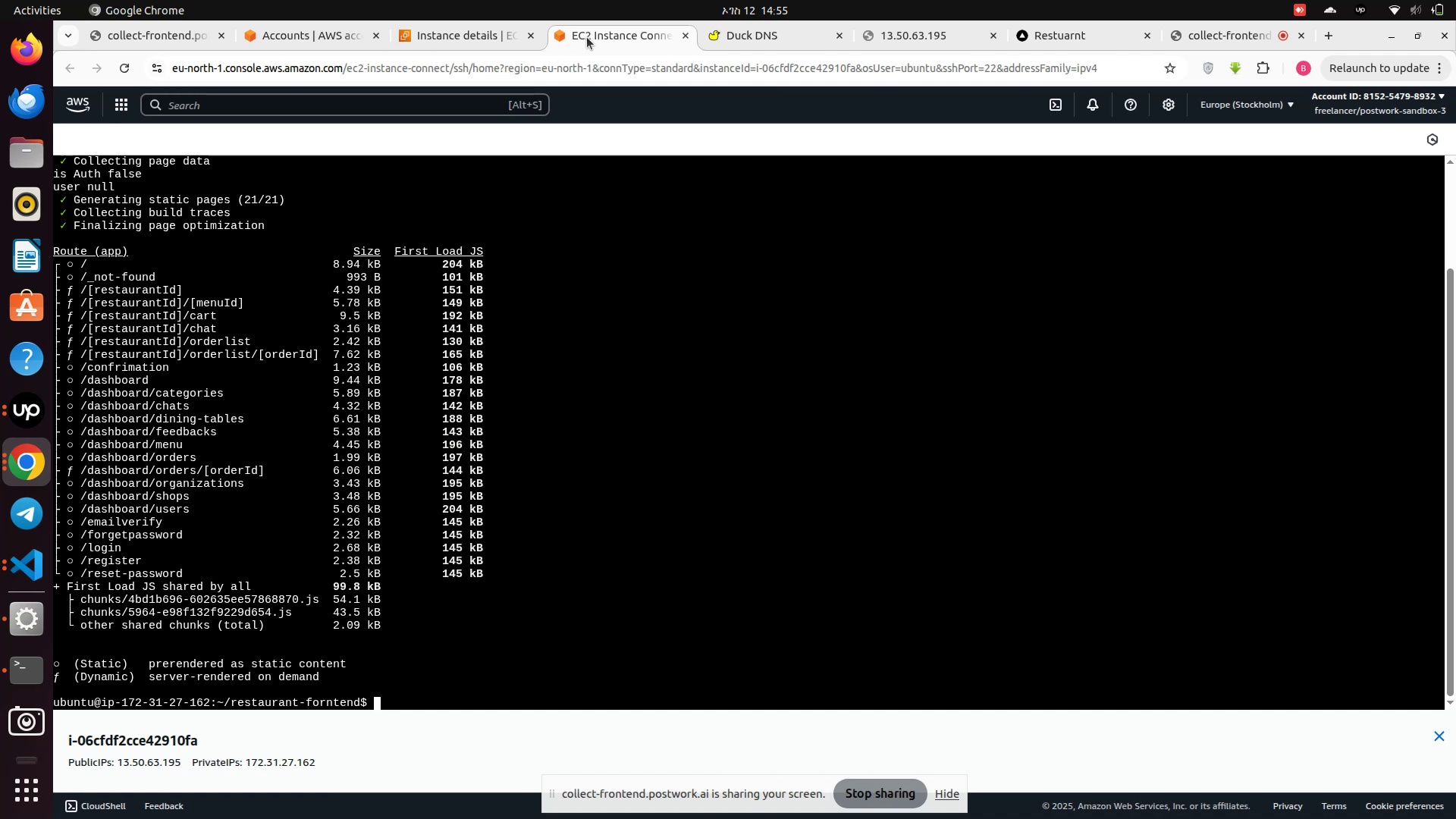 
type(clear )
 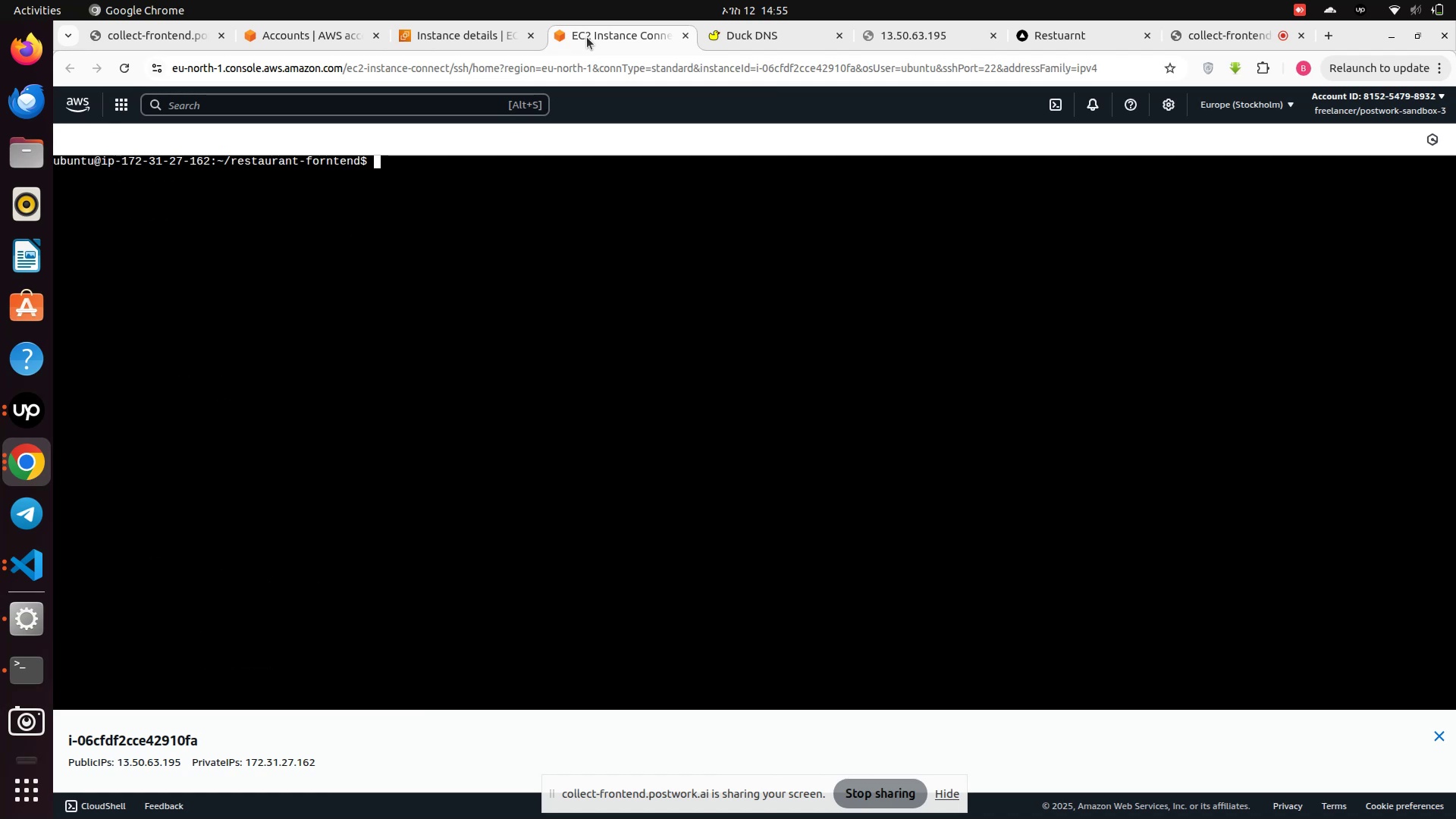 
key(Enter)
 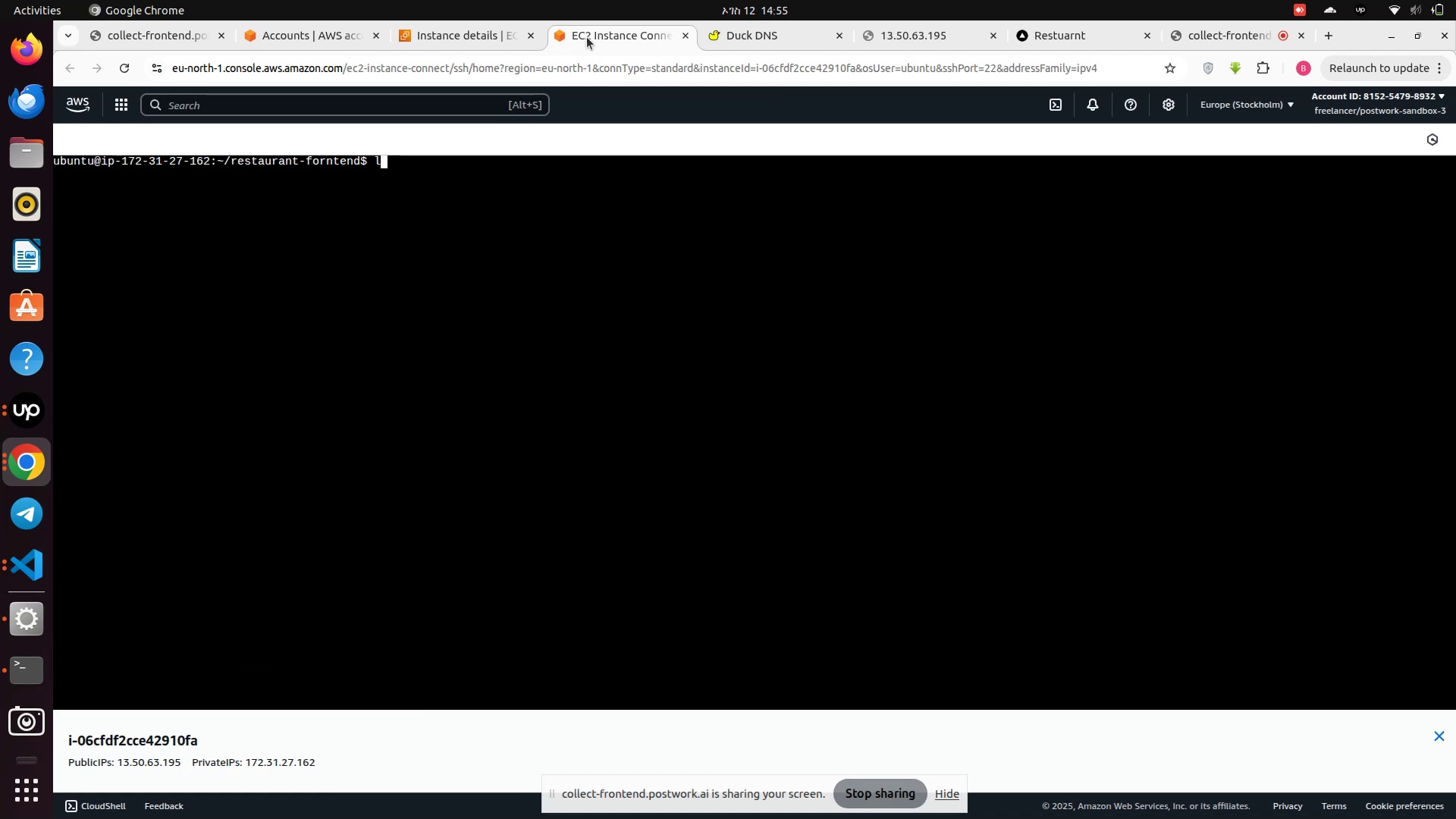 
type(ls)
 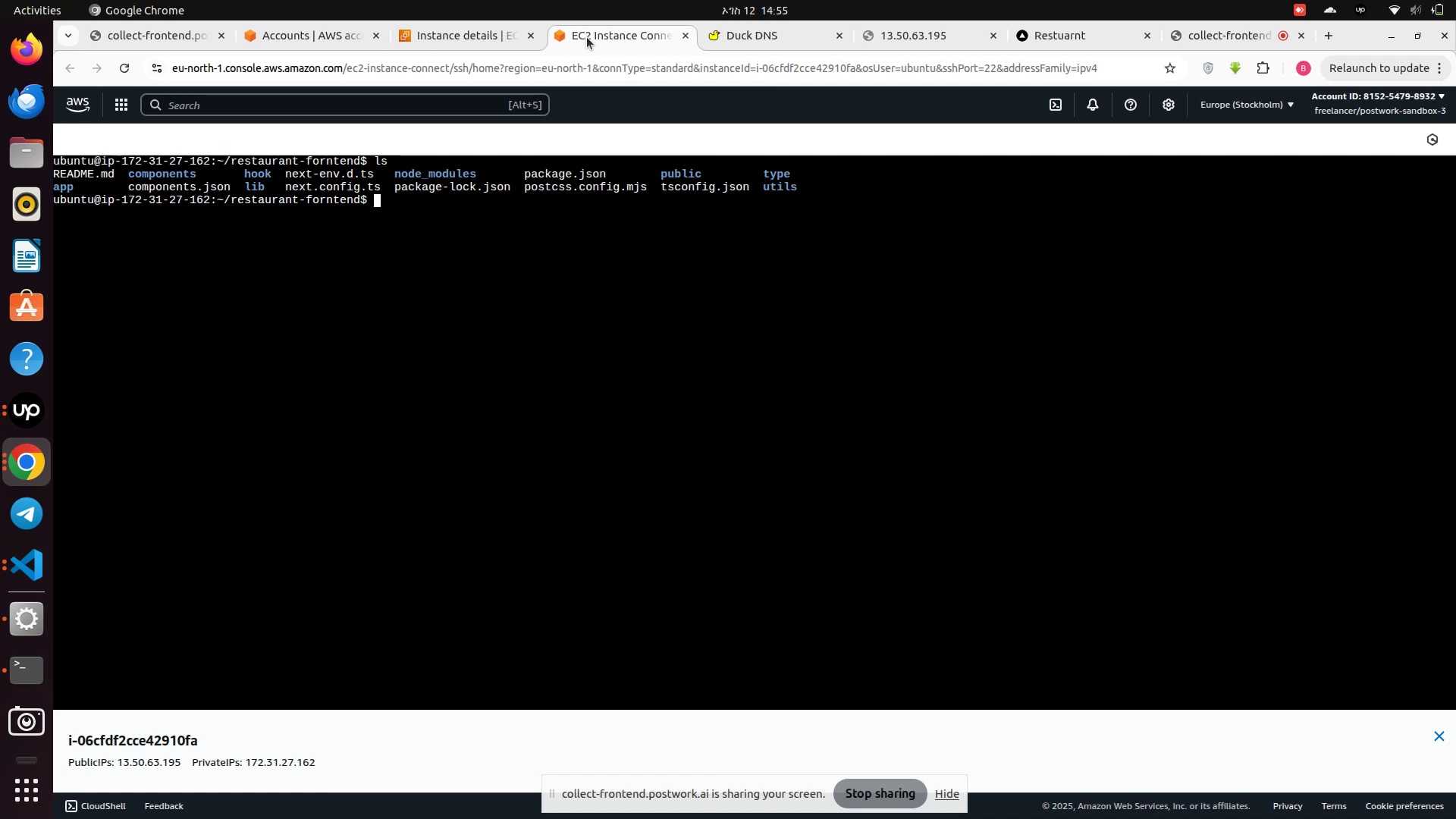 
key(Enter)
 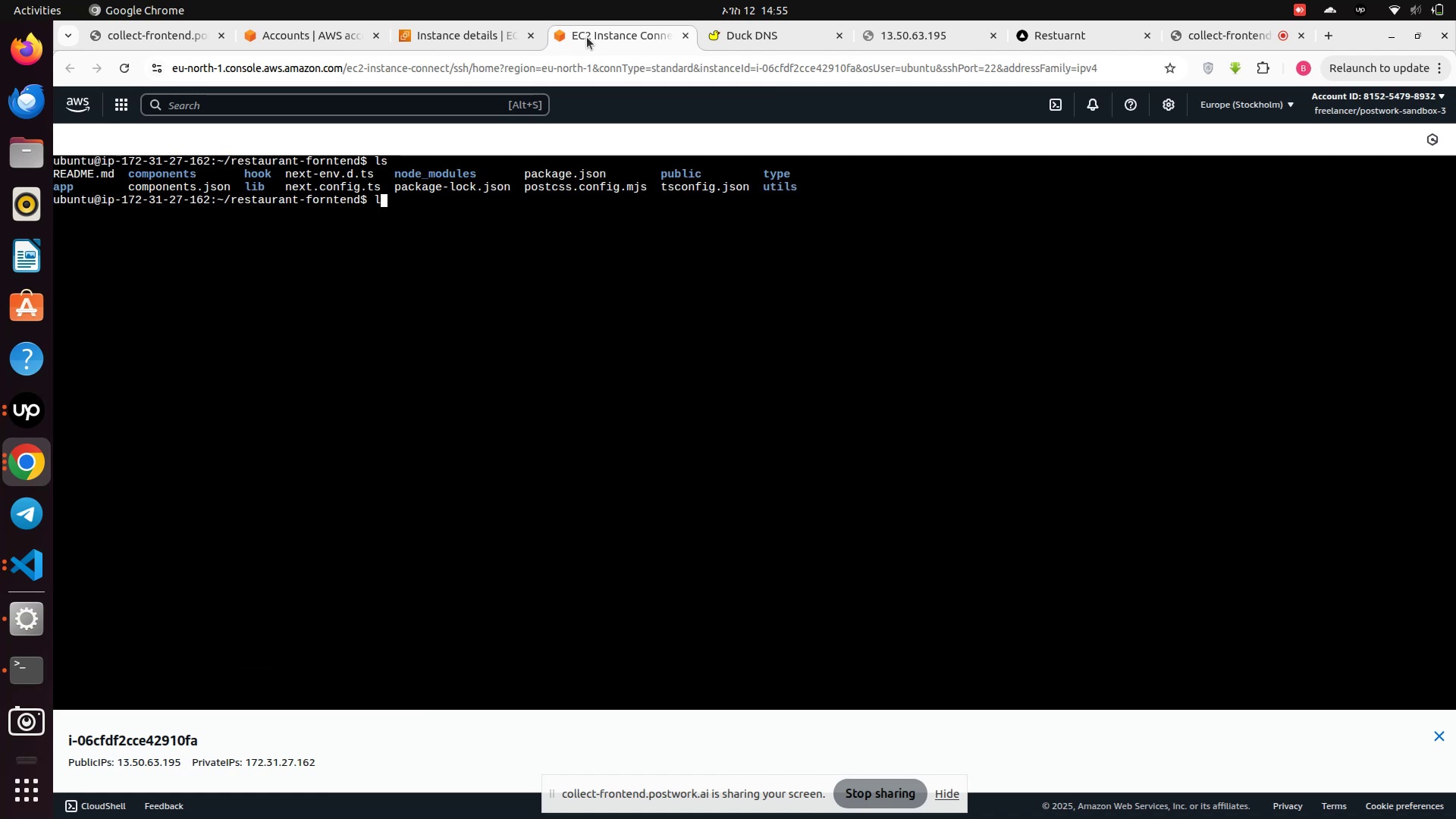 
type(ll)
 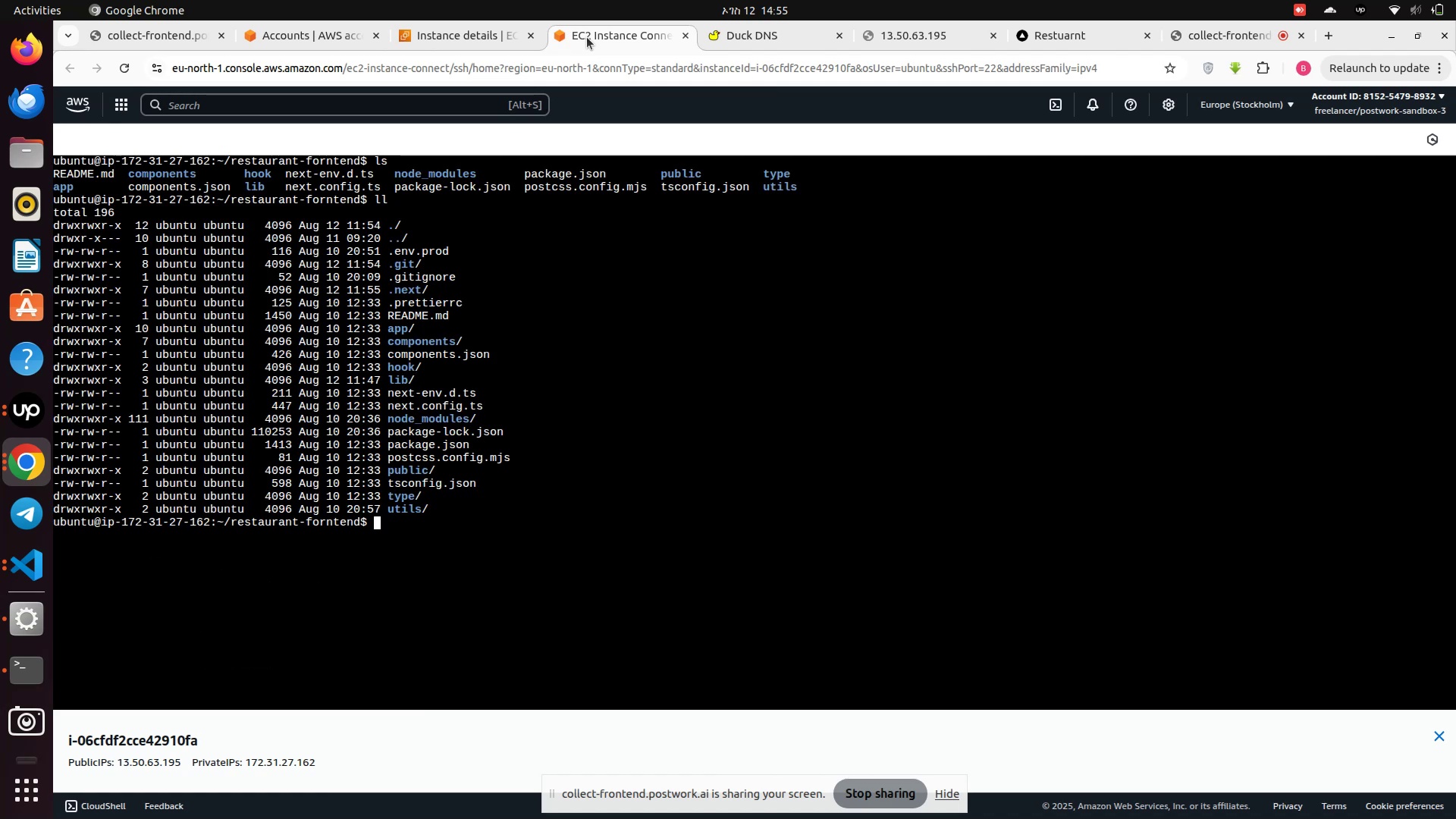 
key(Enter)
 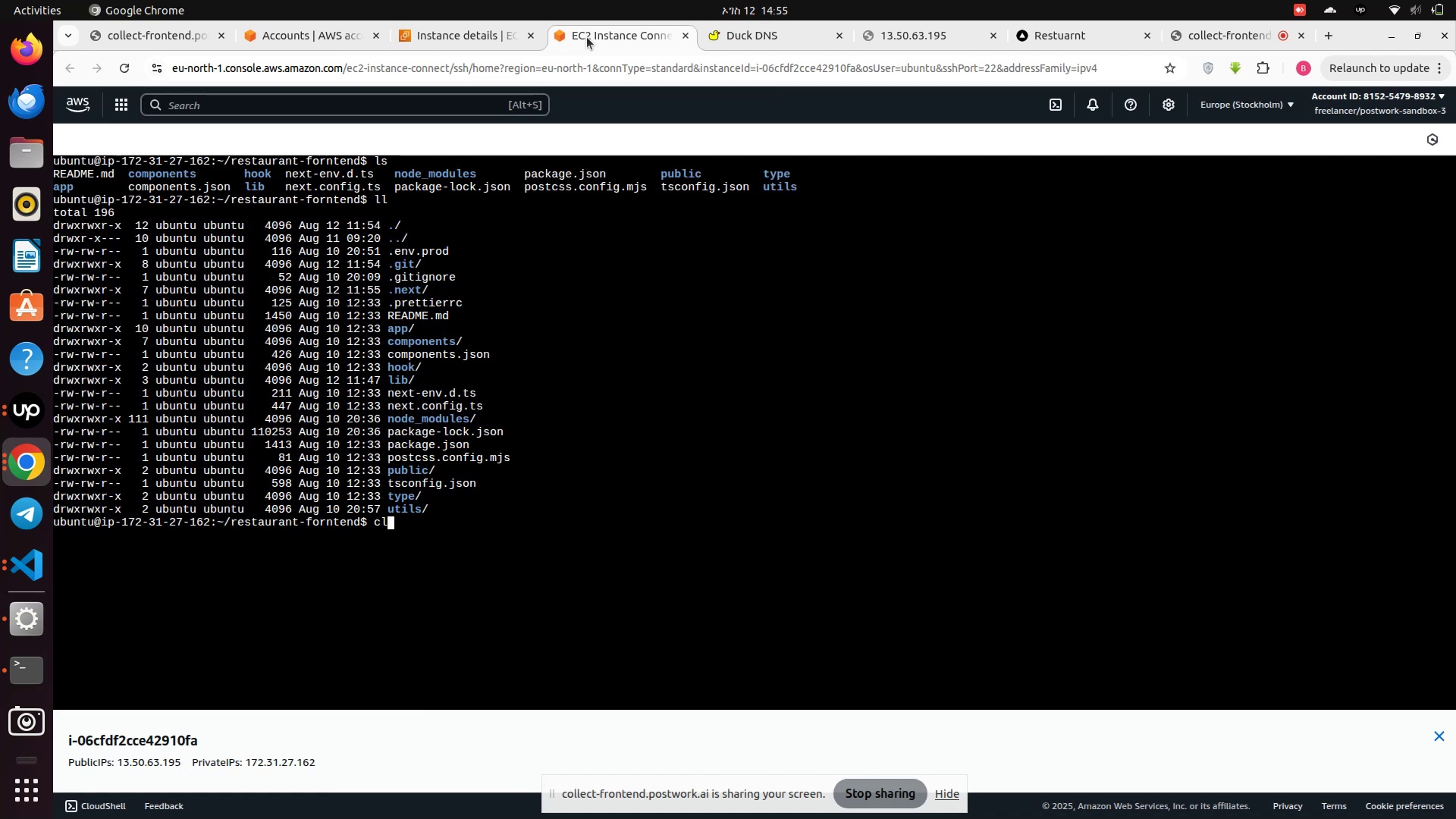 
type(clear)
 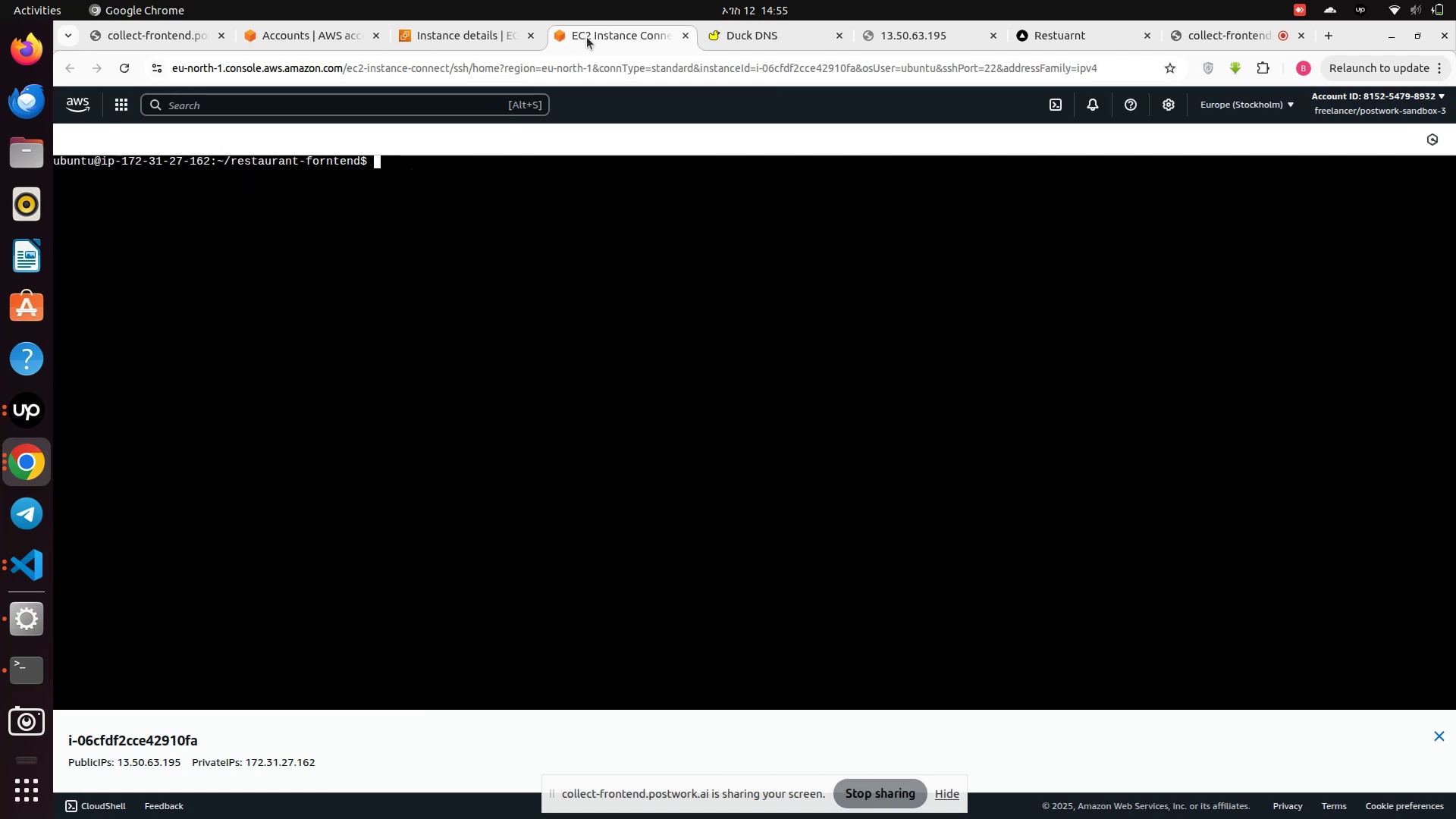 
key(Enter)
 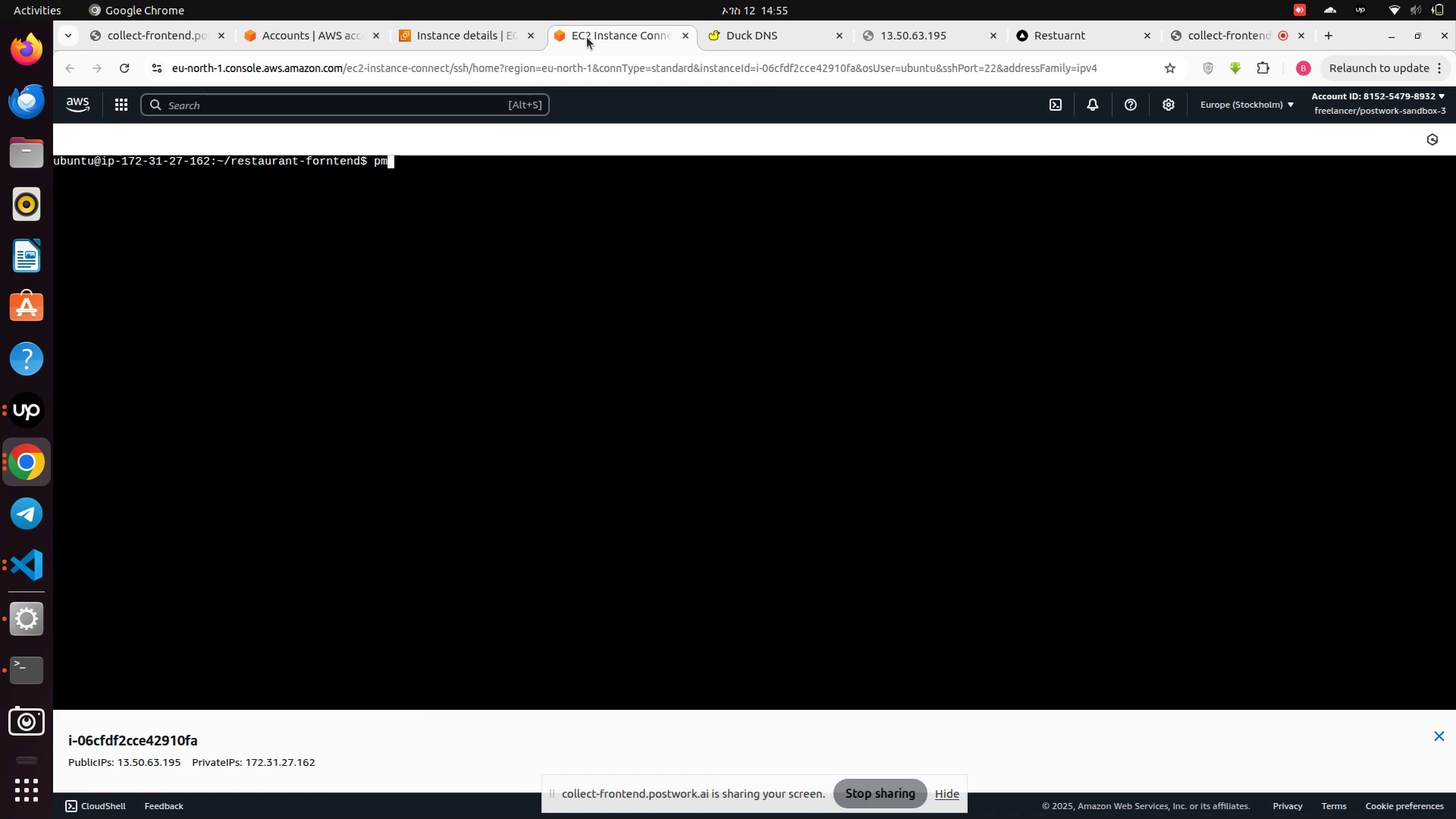 
type(pm2 list)
 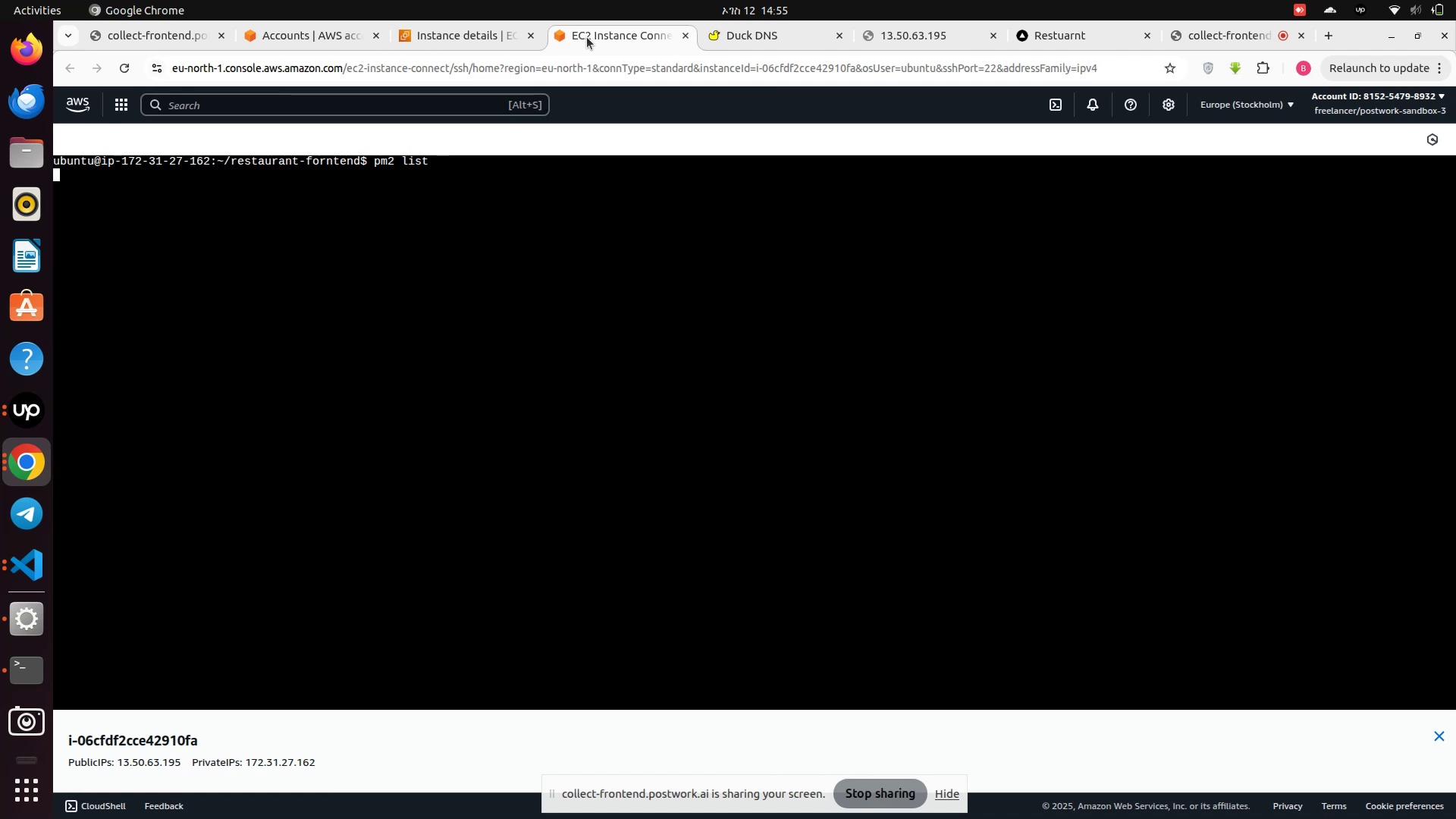 
key(Enter)
 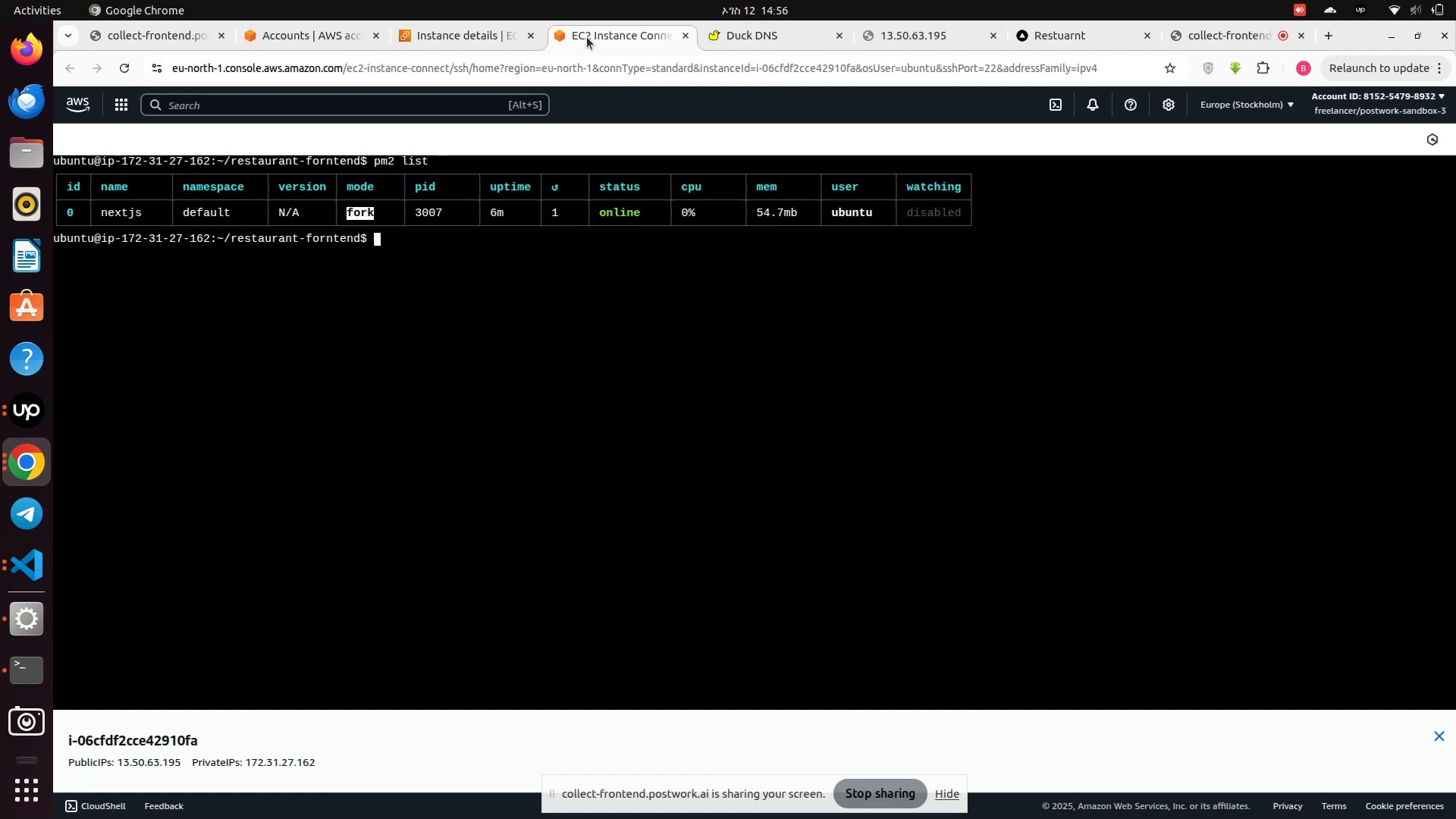 
type(pm2 restart 0)
 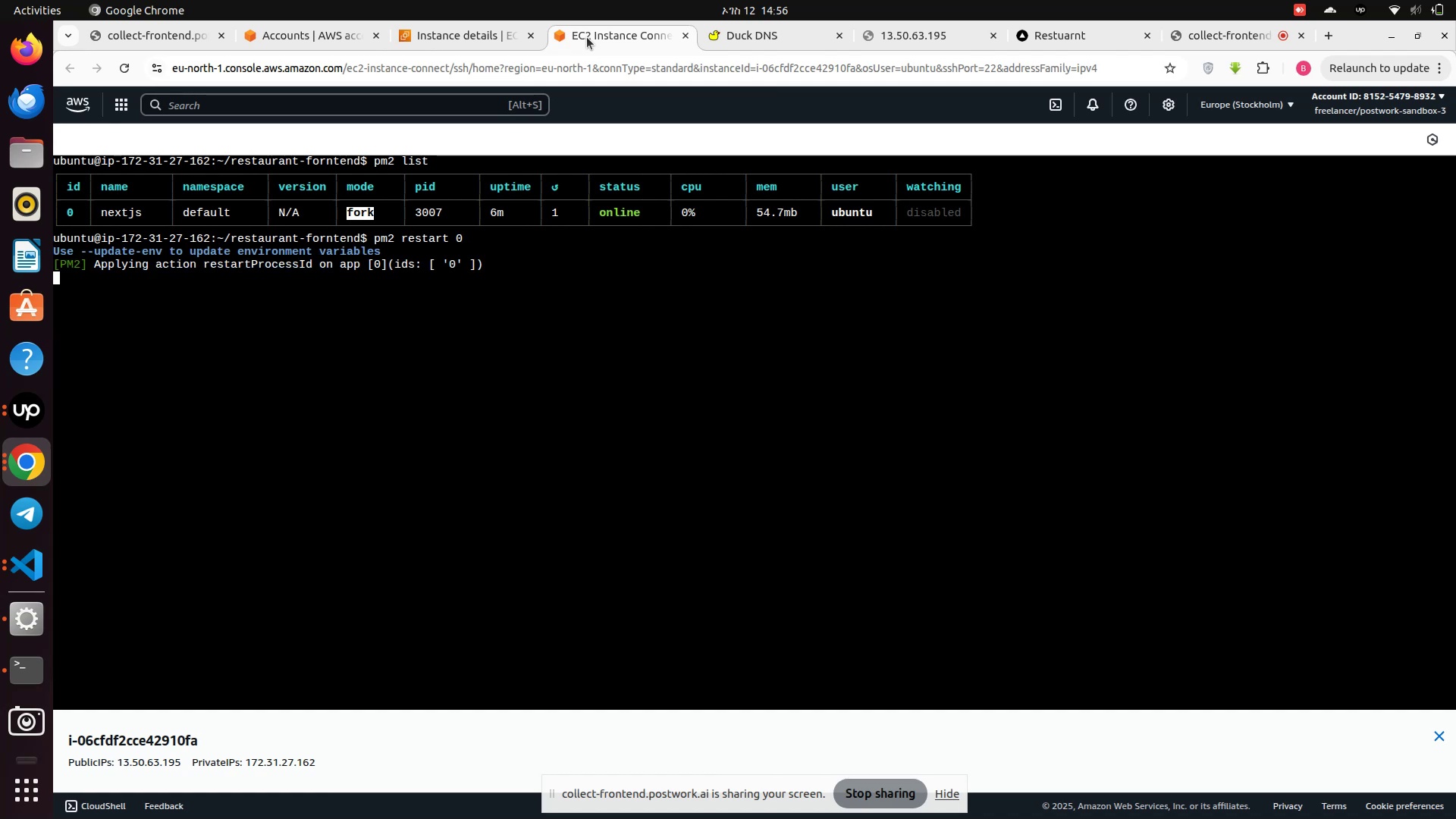 
key(Enter)
 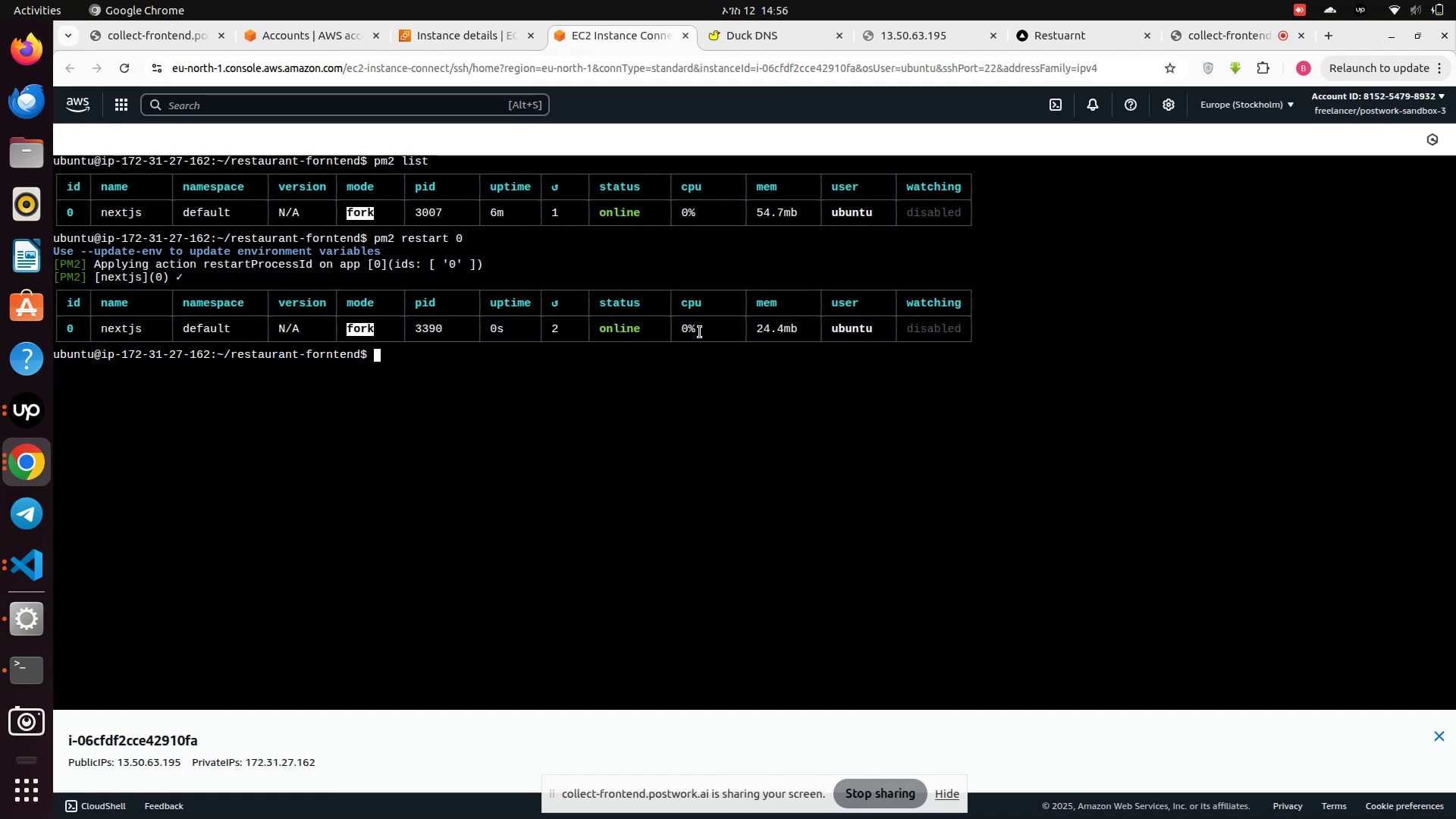 
wait(6.53)
 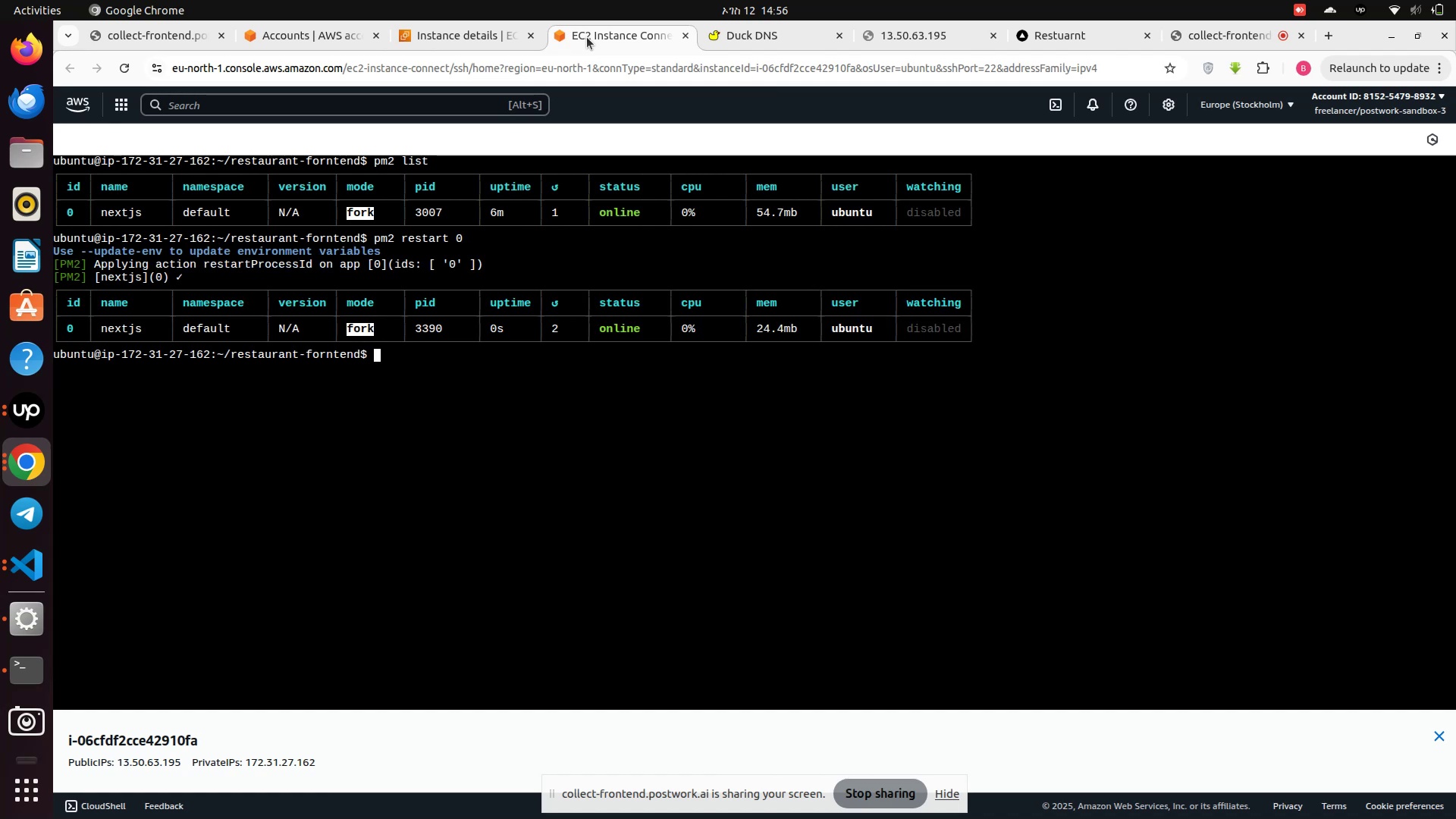 
type(clear)
 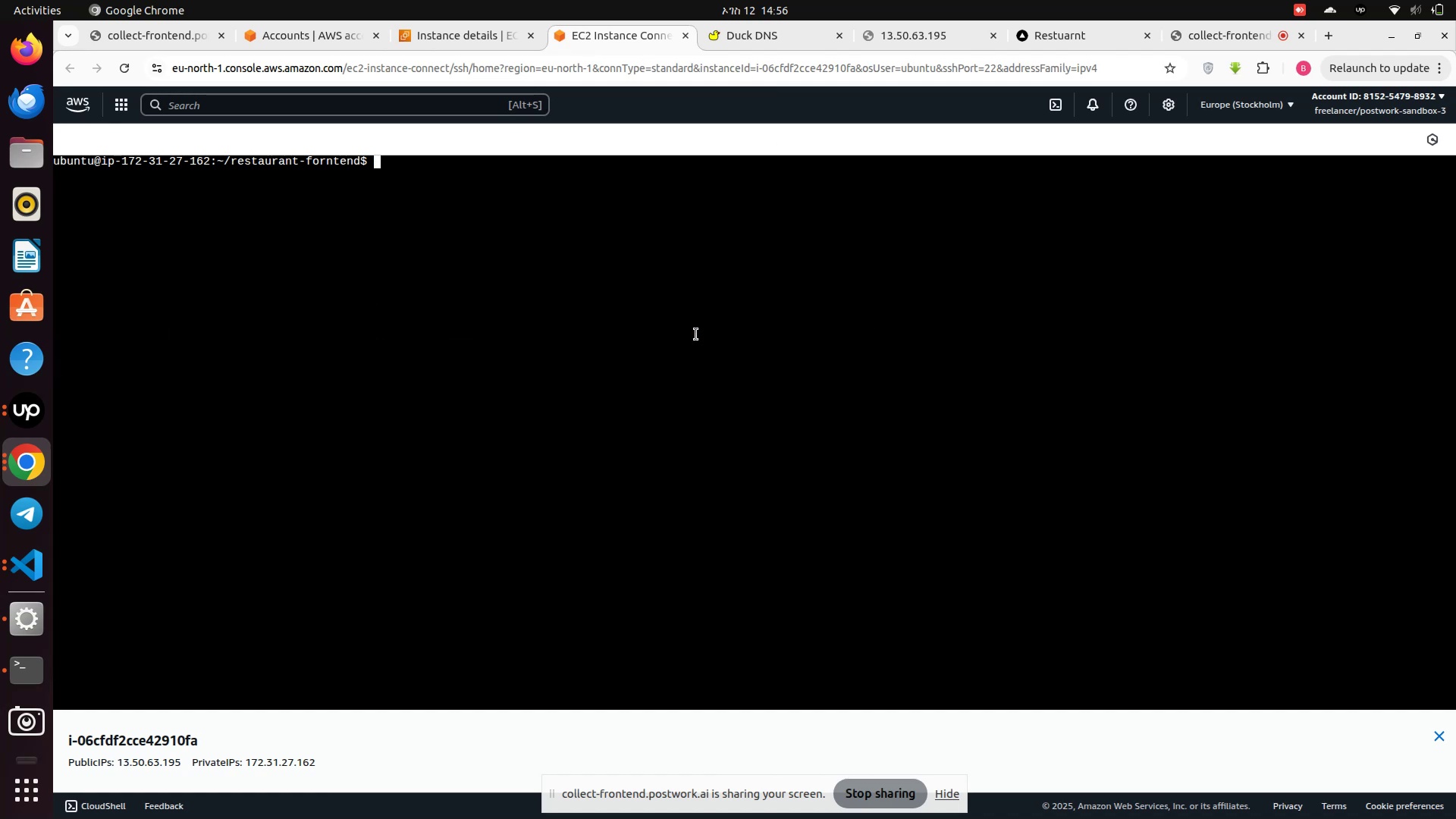 
key(Enter)
 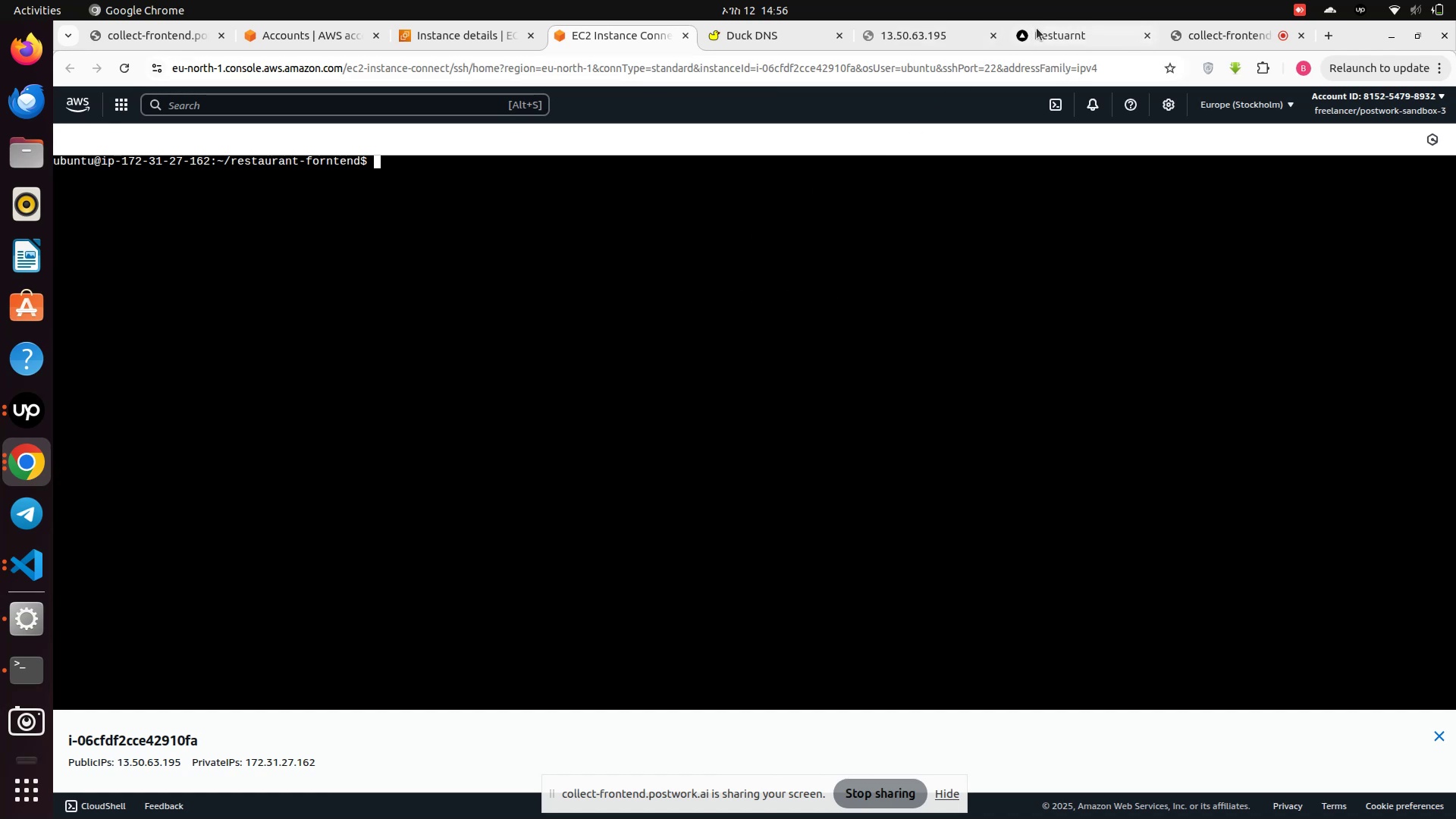 
left_click([1037, 28])
 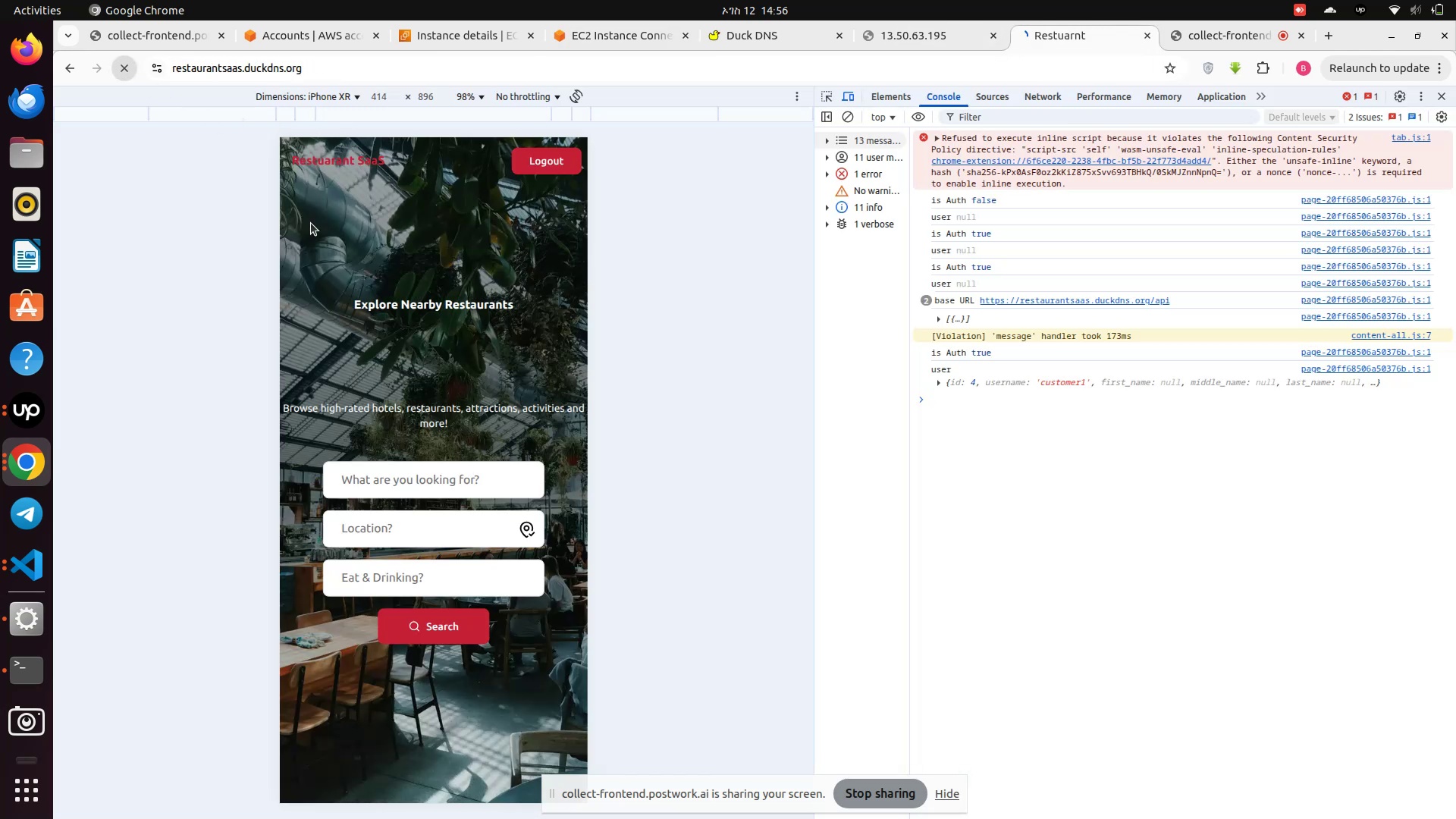 
left_click([118, 72])
 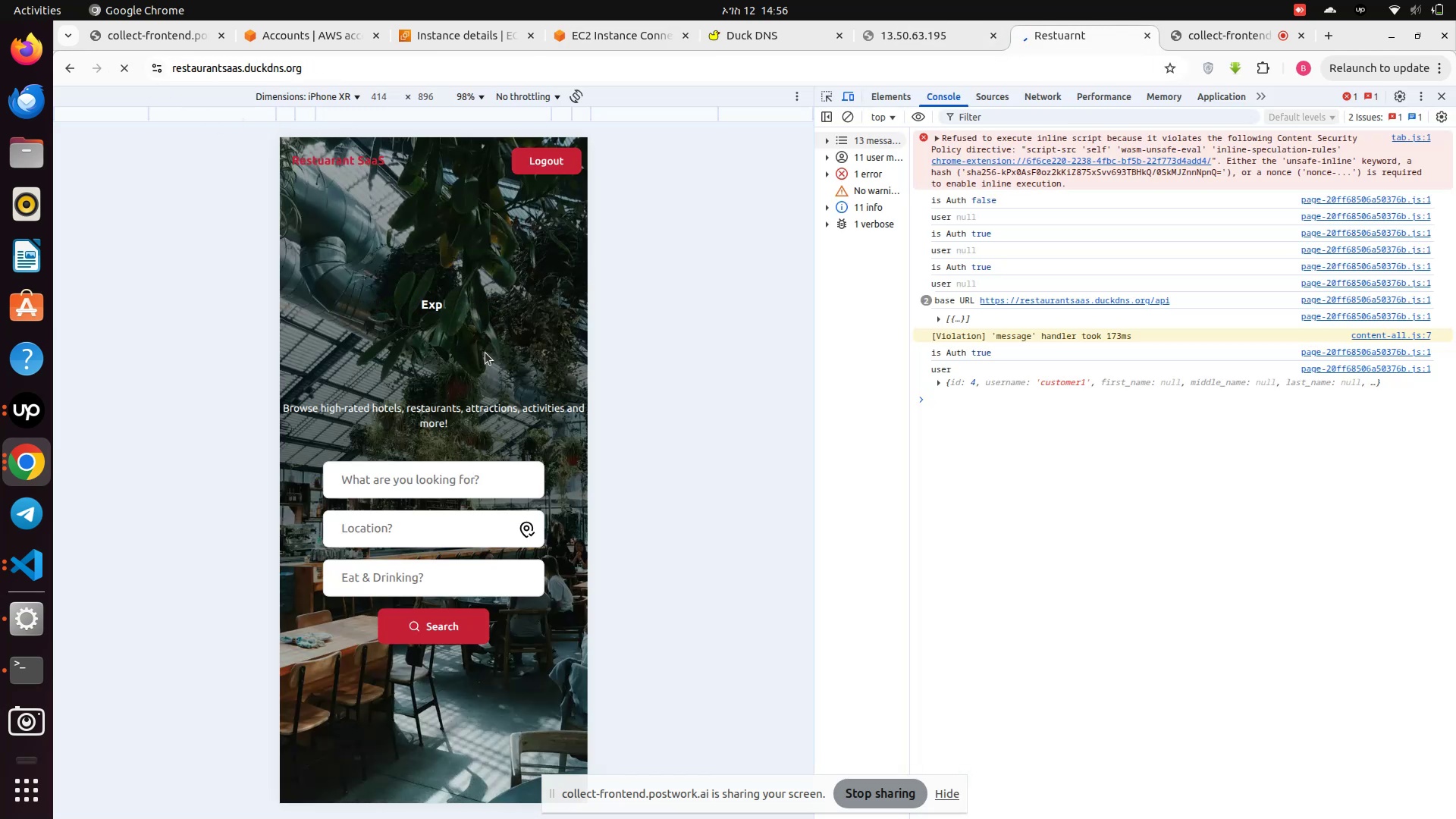 
mouse_move([485, 368])
 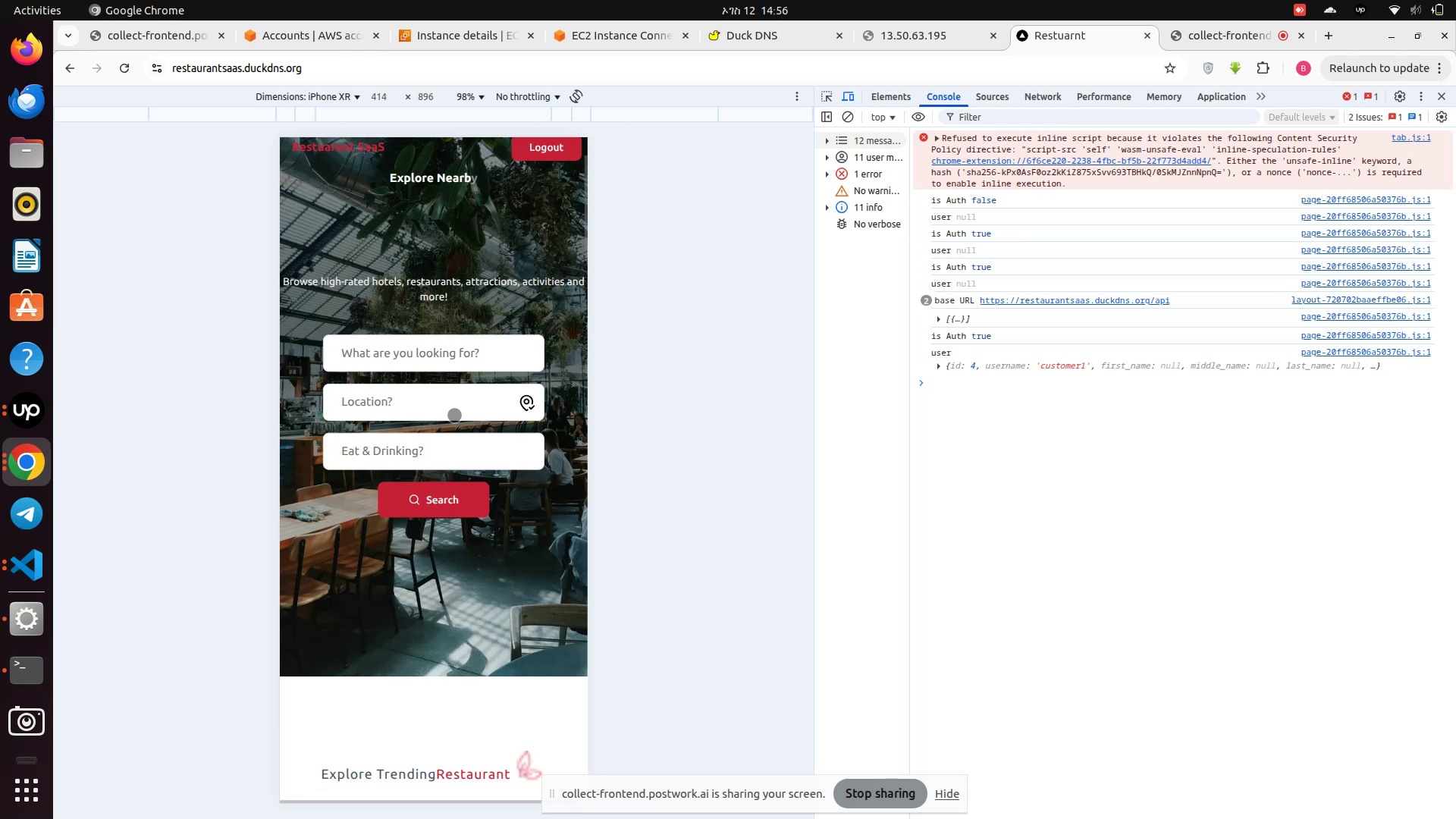 
scroll: coordinate [454, 415], scroll_direction: down, amount: 2.0
 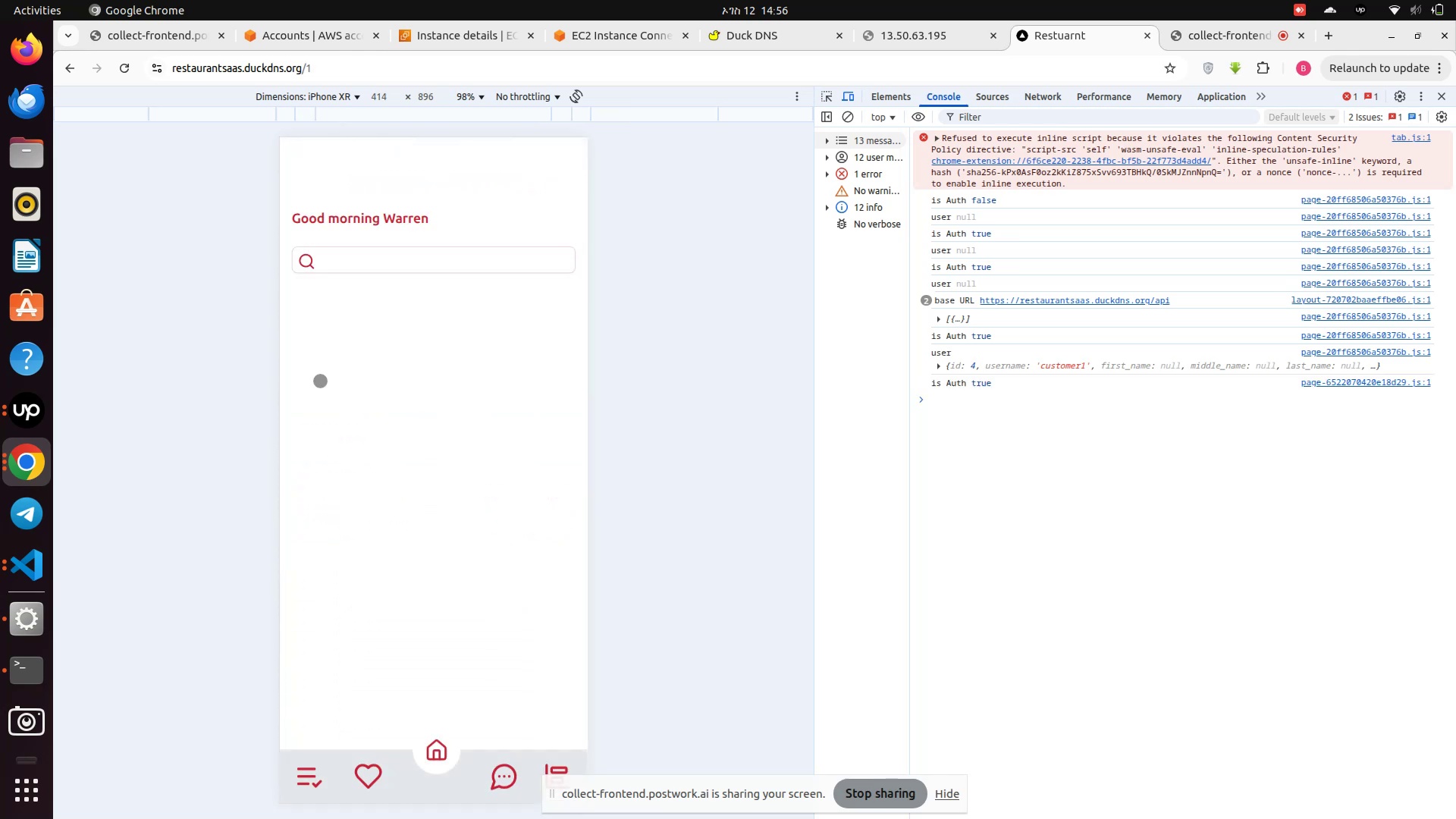 
left_click([413, 439])
 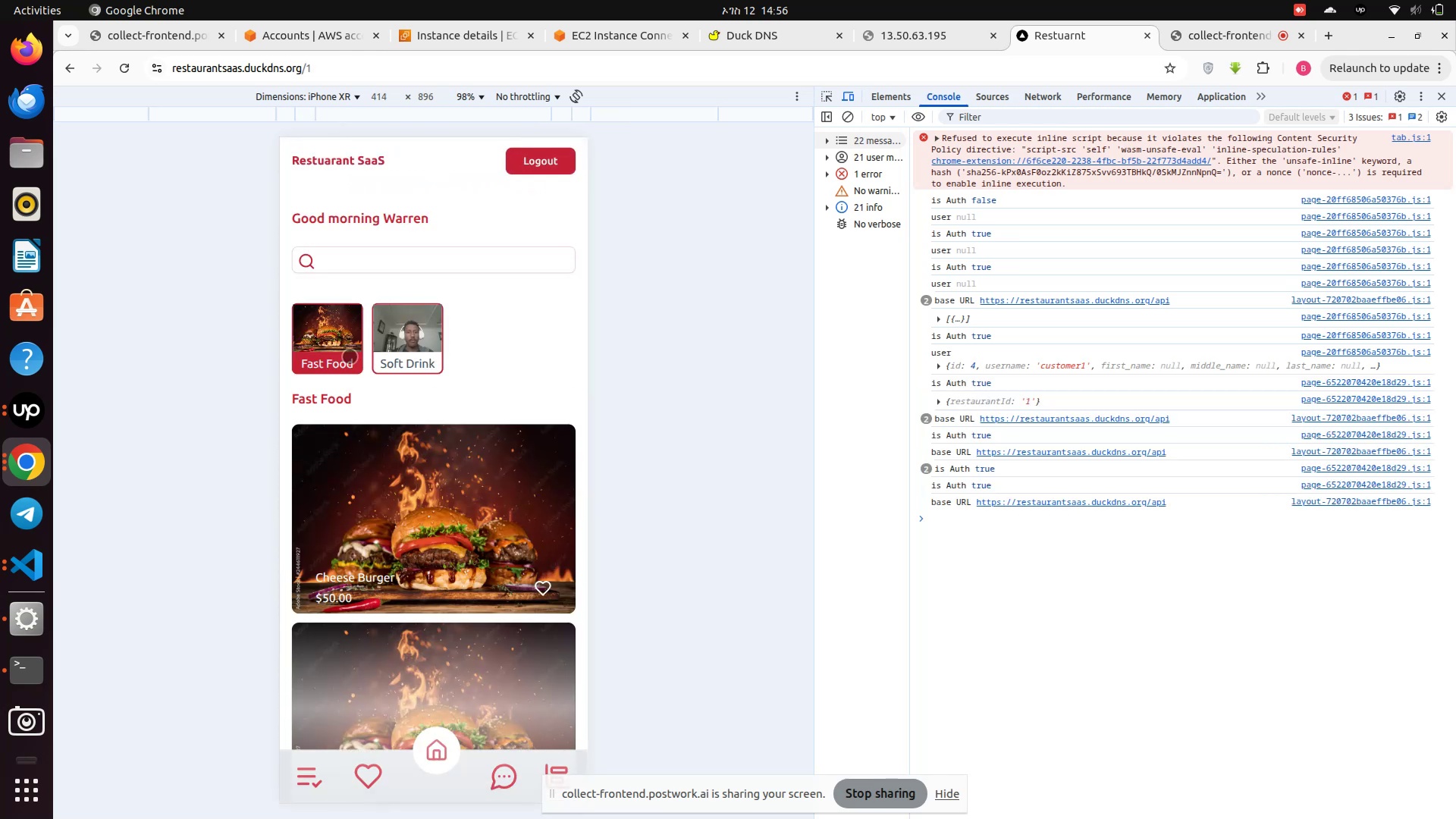 
left_click([328, 349])
 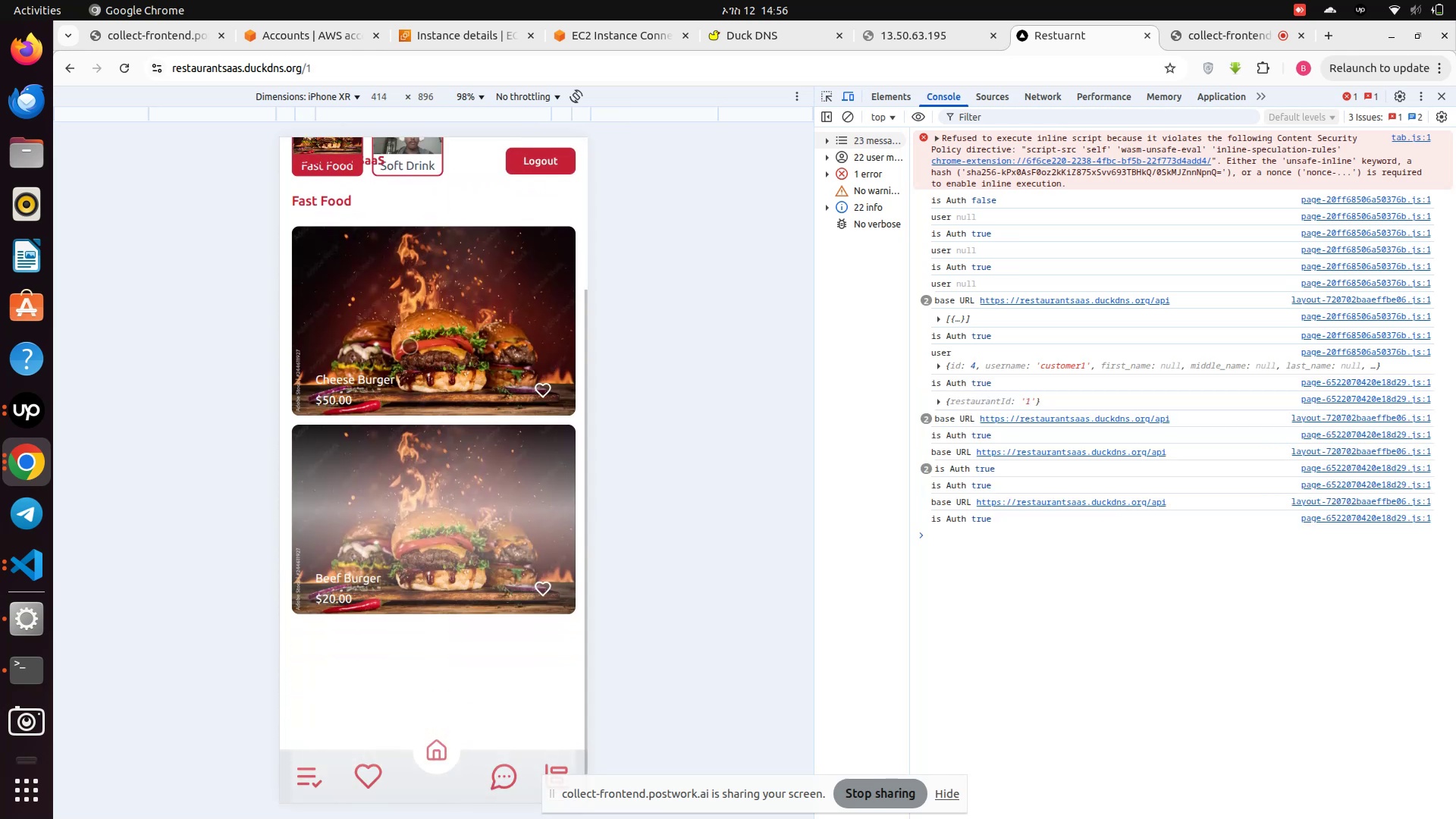 
scroll: coordinate [428, 421], scroll_direction: down, amount: 3.0
 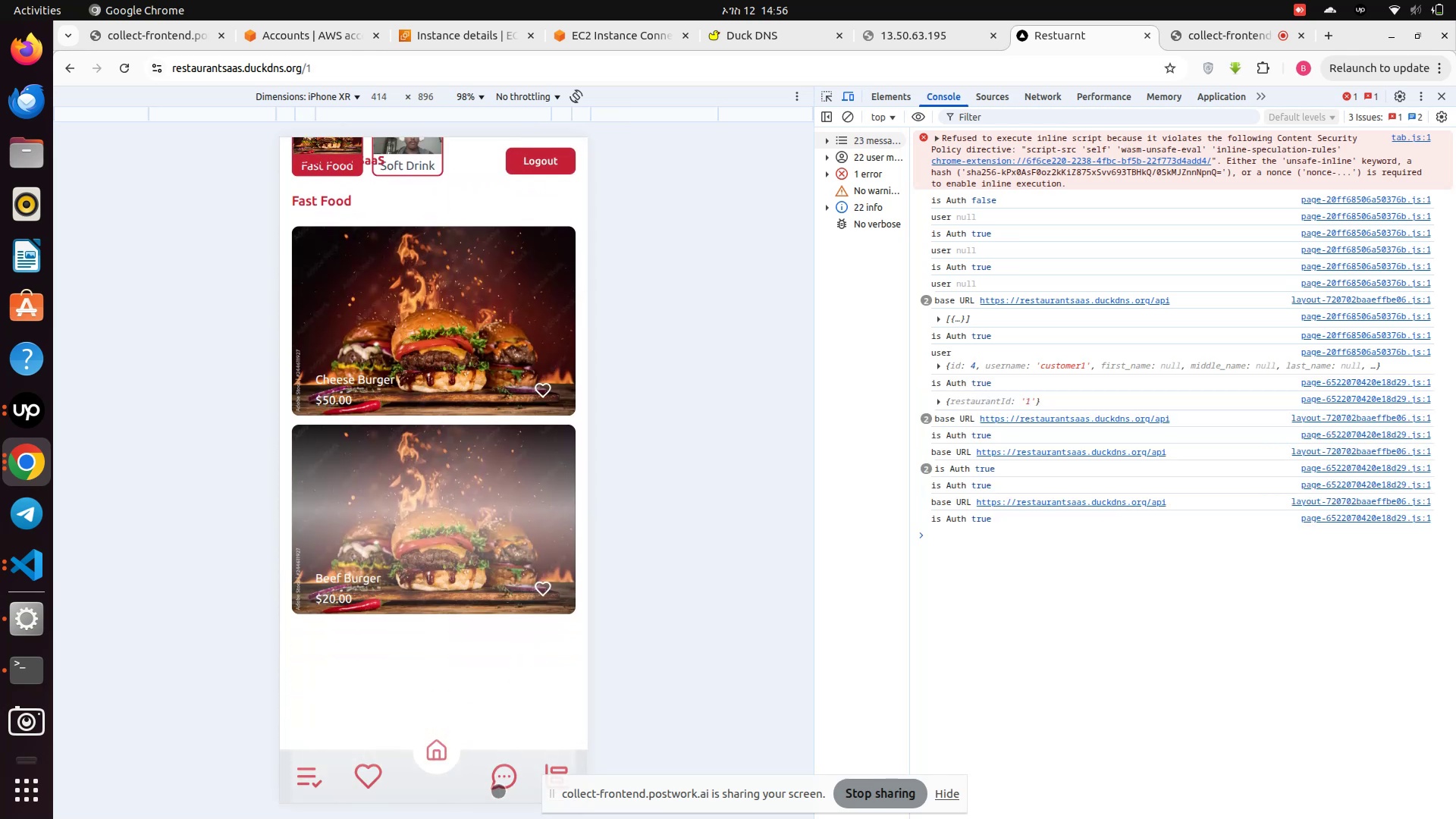 
left_click([498, 791])
 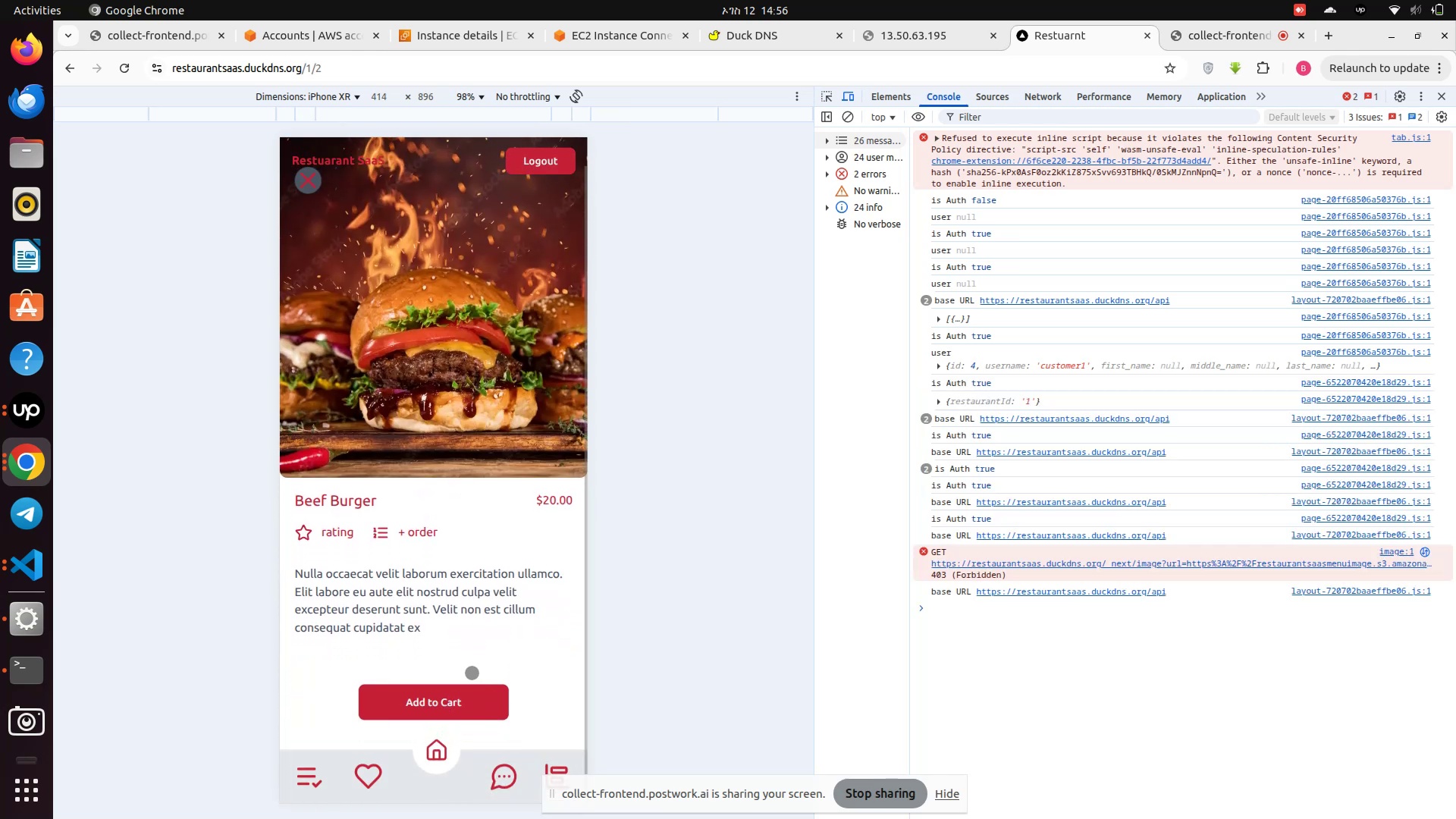 
scroll: coordinate [470, 657], scroll_direction: down, amount: 3.0
 